 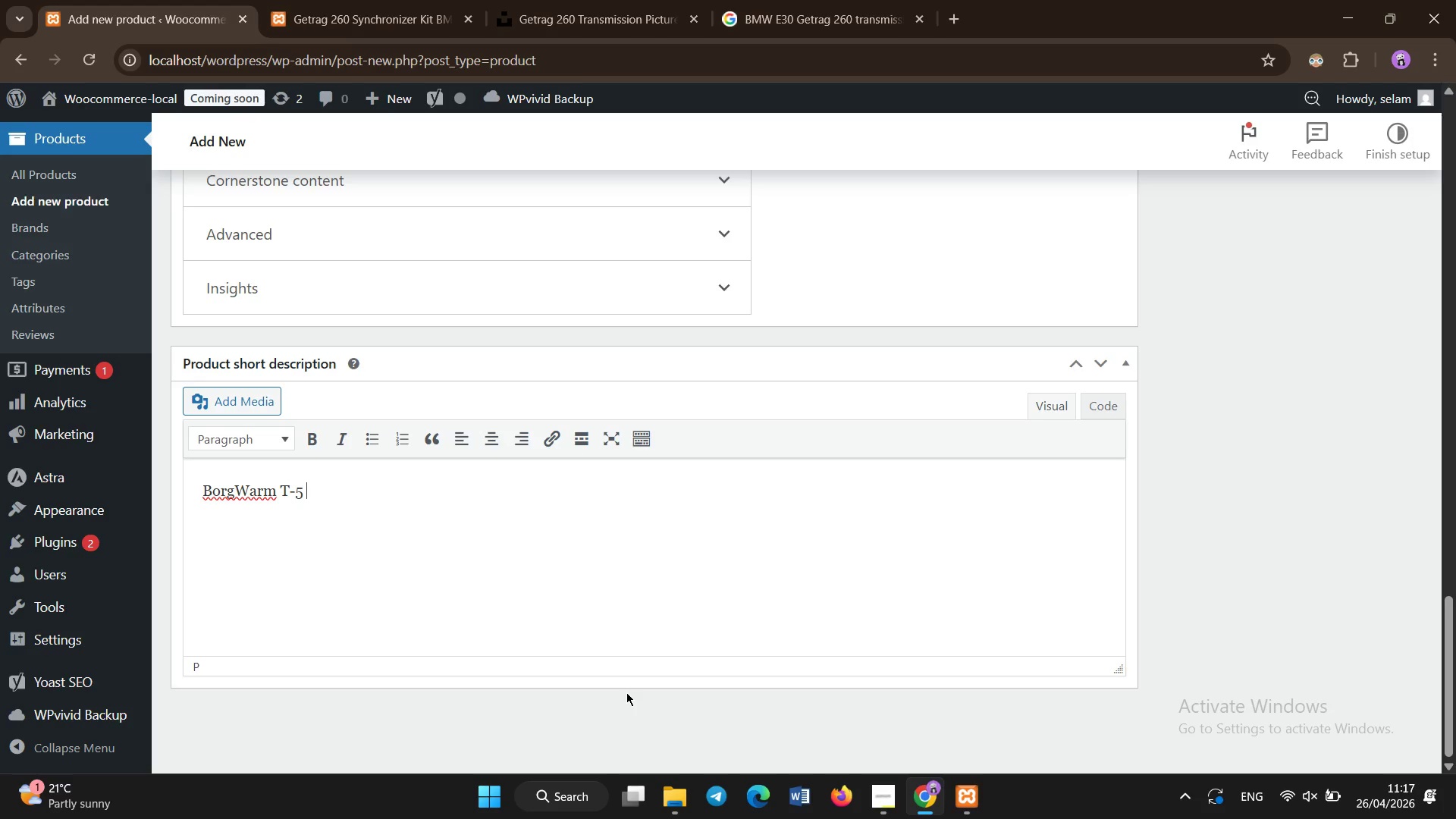 
key(ArrowLeft)
 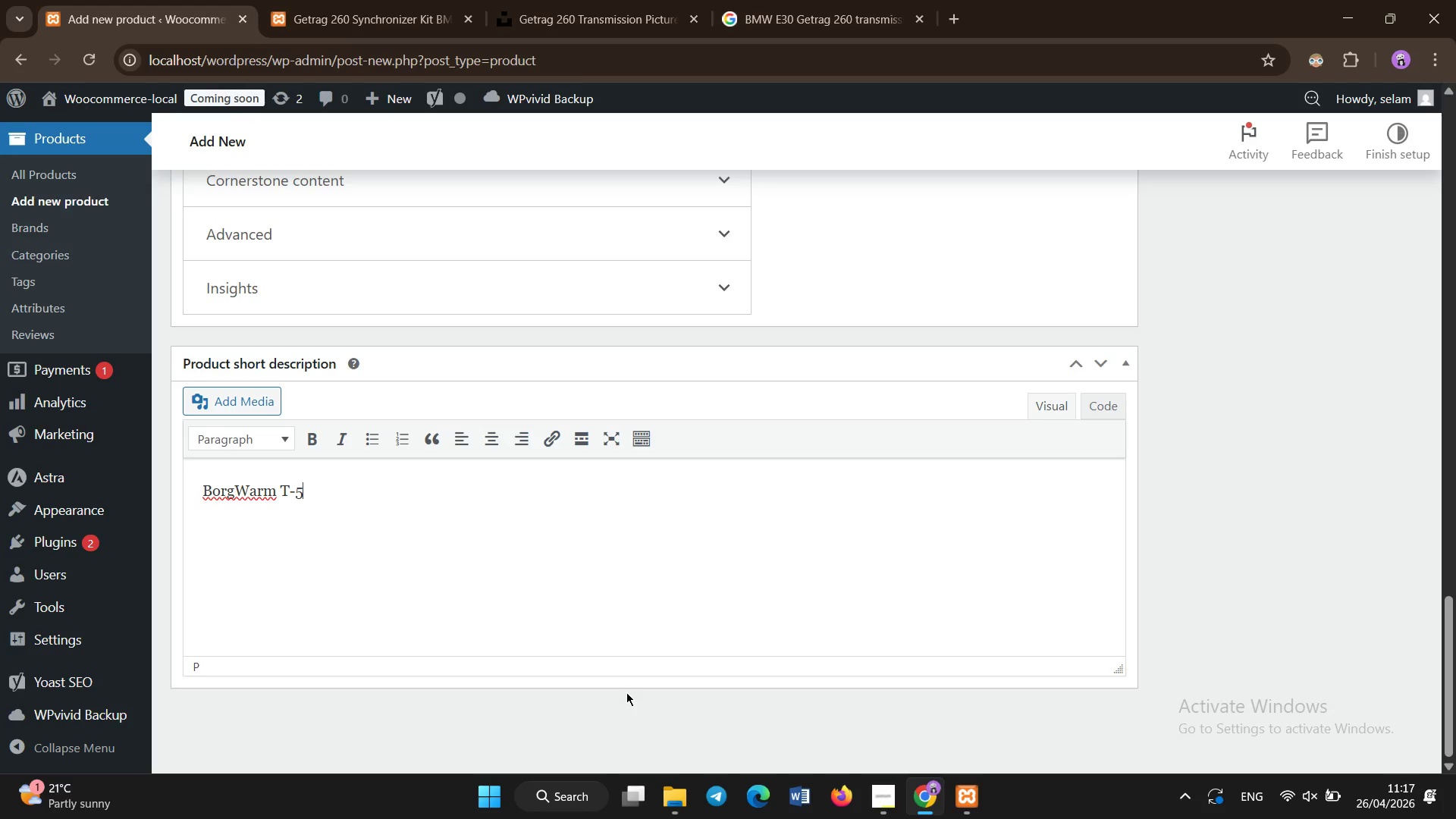 
key(ArrowLeft)
 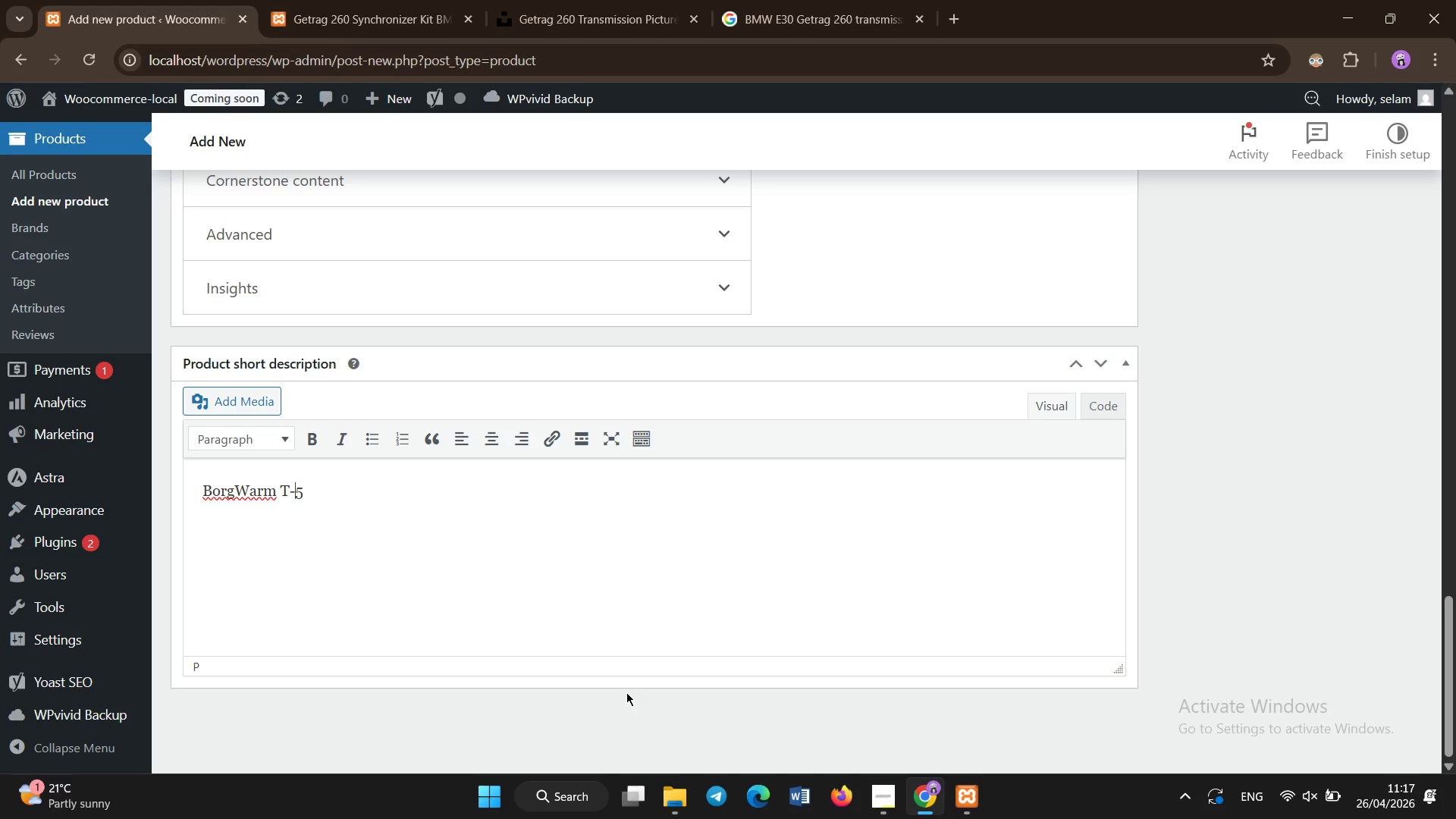 
key(ArrowLeft)
 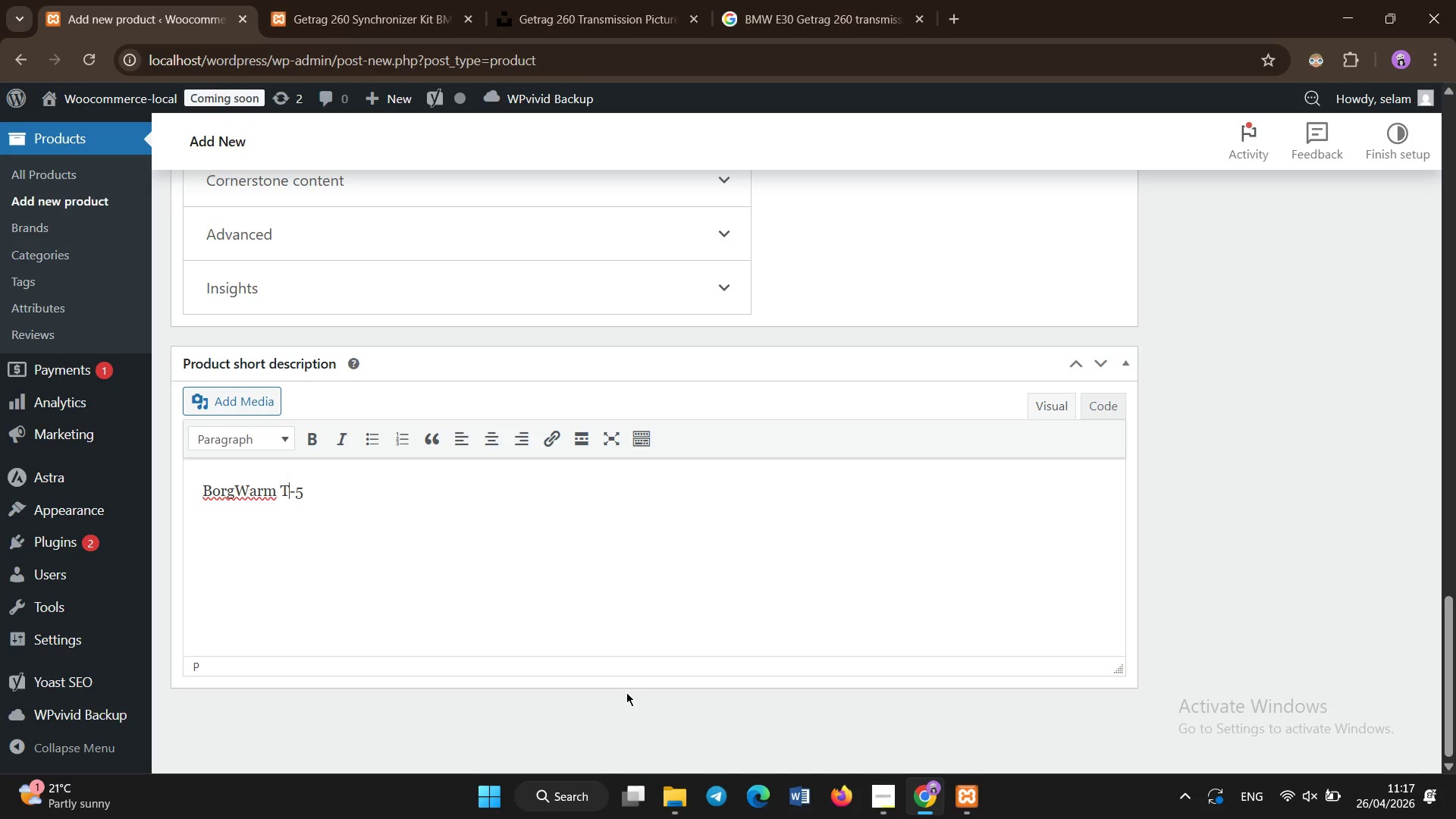 
key(ArrowLeft)
 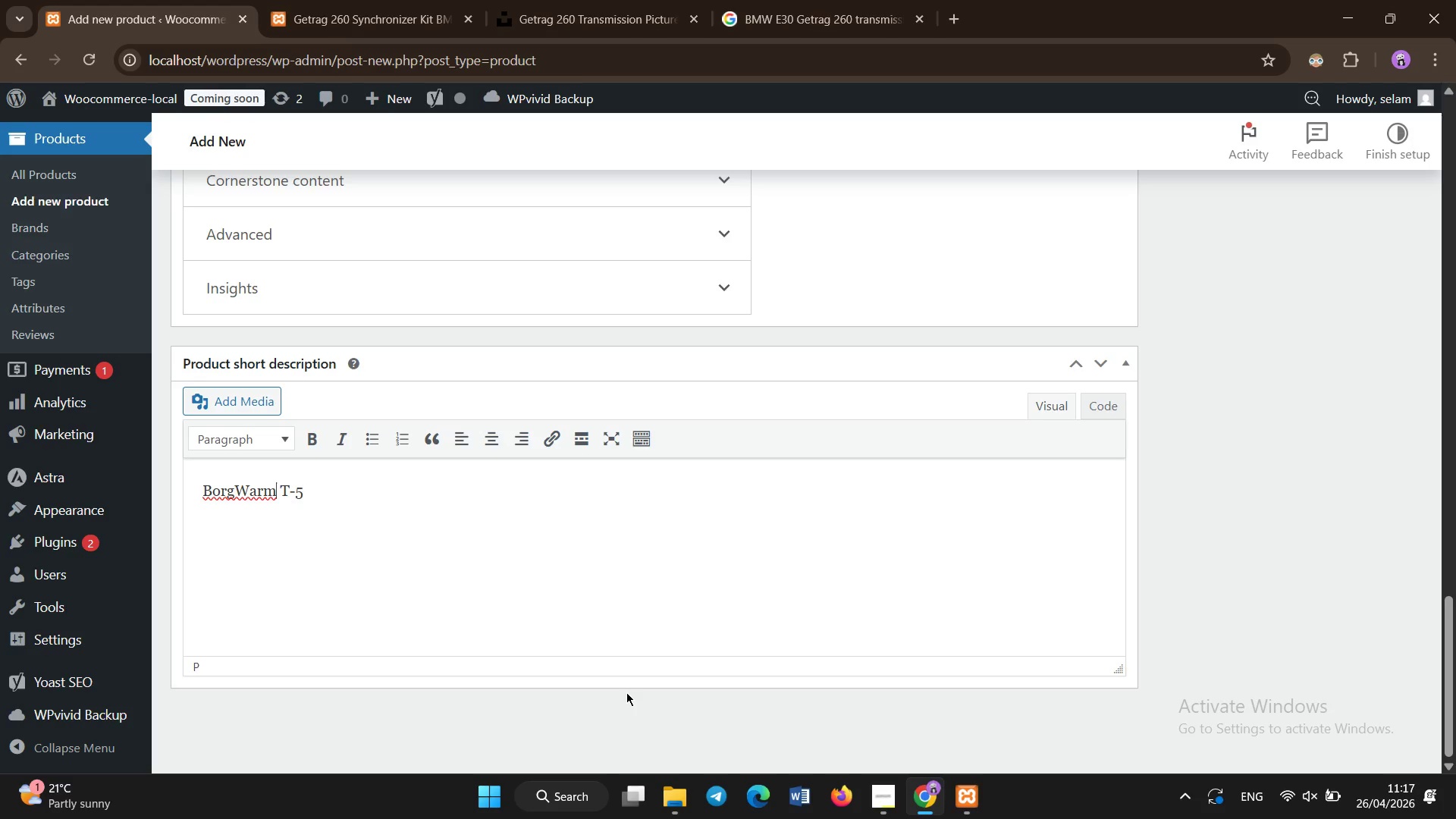 
key(ArrowLeft)
 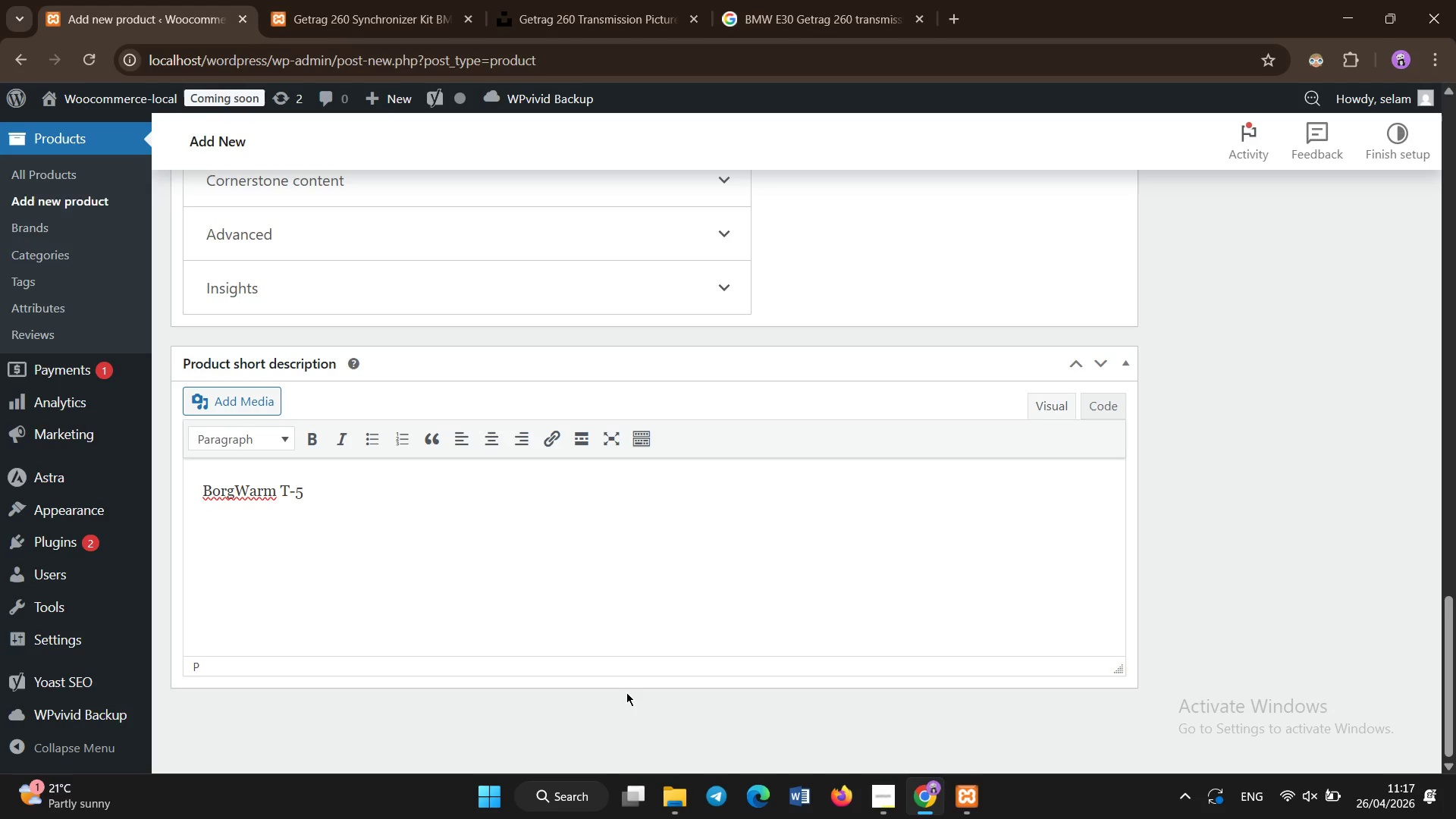 
key(Backspace)
key(Backspace)
type(rner[End]Mustang/Foc)
key(Backspace)
type(xbody )
key(Backspace)
type( 5-Speed rebuild kit with stree)
key(Backspace)
key(Backspace)
key(Backspace)
key(Backspace)
key(Backspace)
type(Street and Track Proc Sy)
key(Backspace)
key(Backspace)
key(Backspace)
key(Backspace)
type( Synchro options for smooth and durable shifting.)
 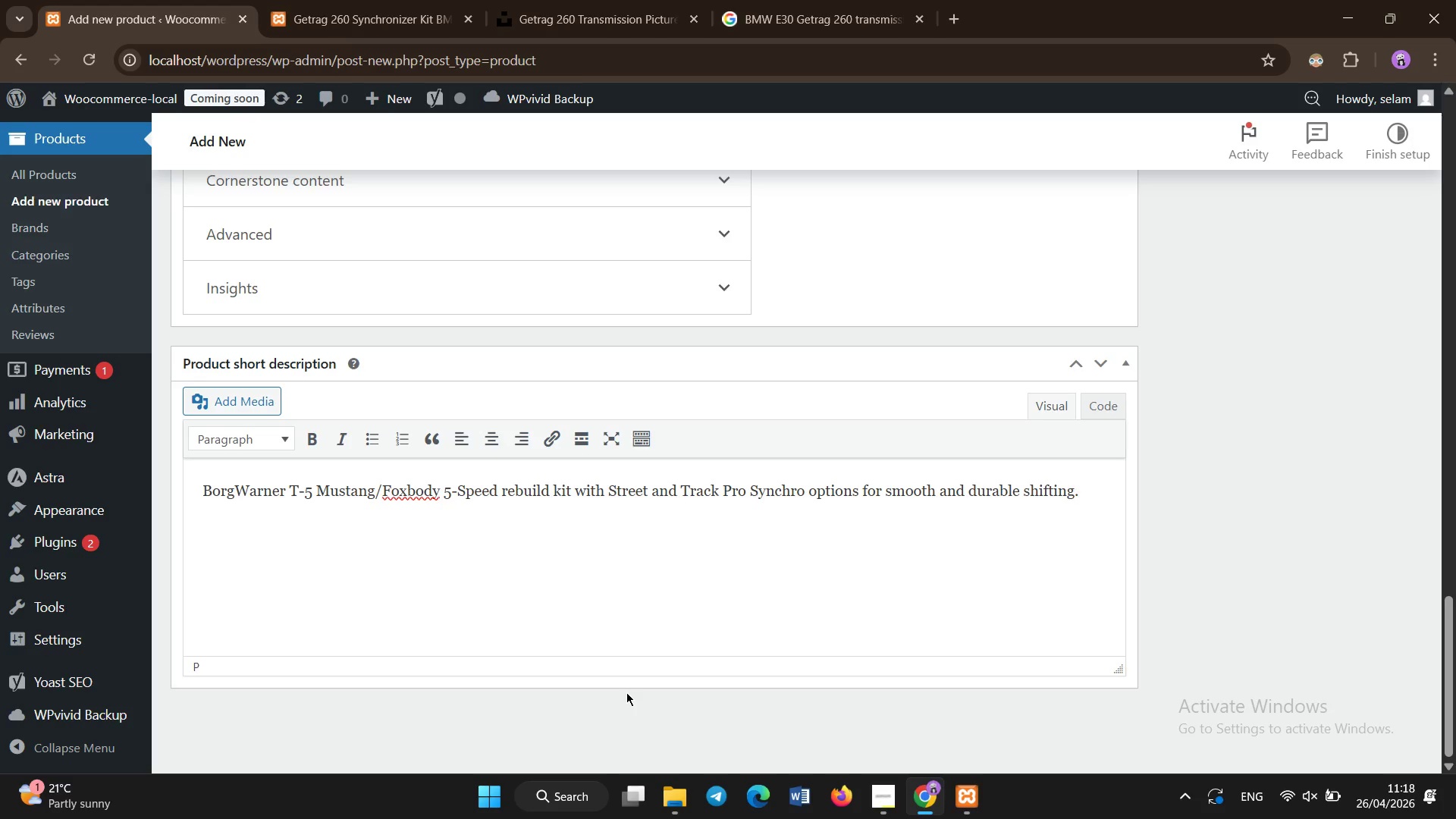 
wait(5.95)
 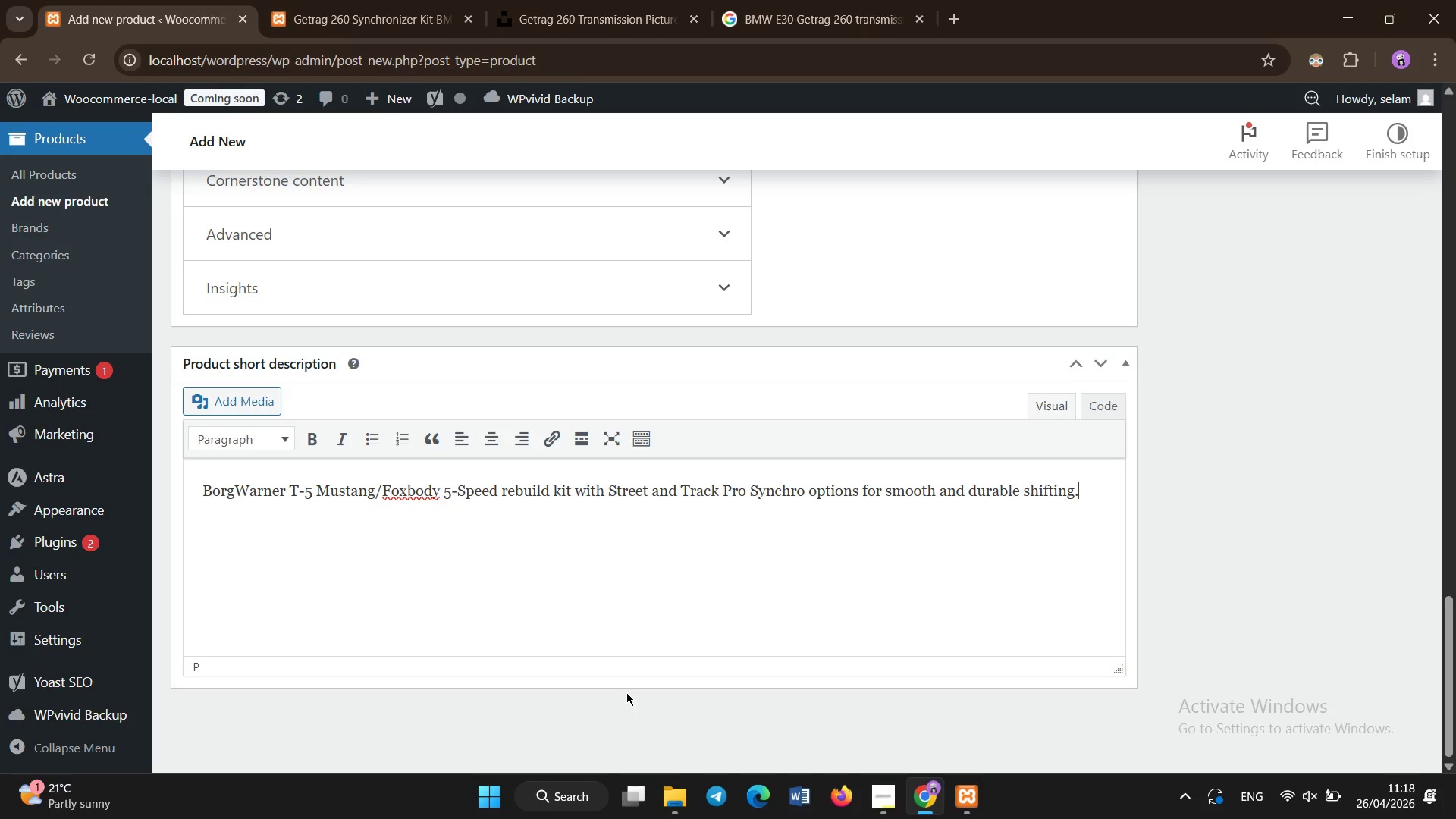 
scroll: coordinate [500, 366], scroll_direction: up, amount: 18.0
 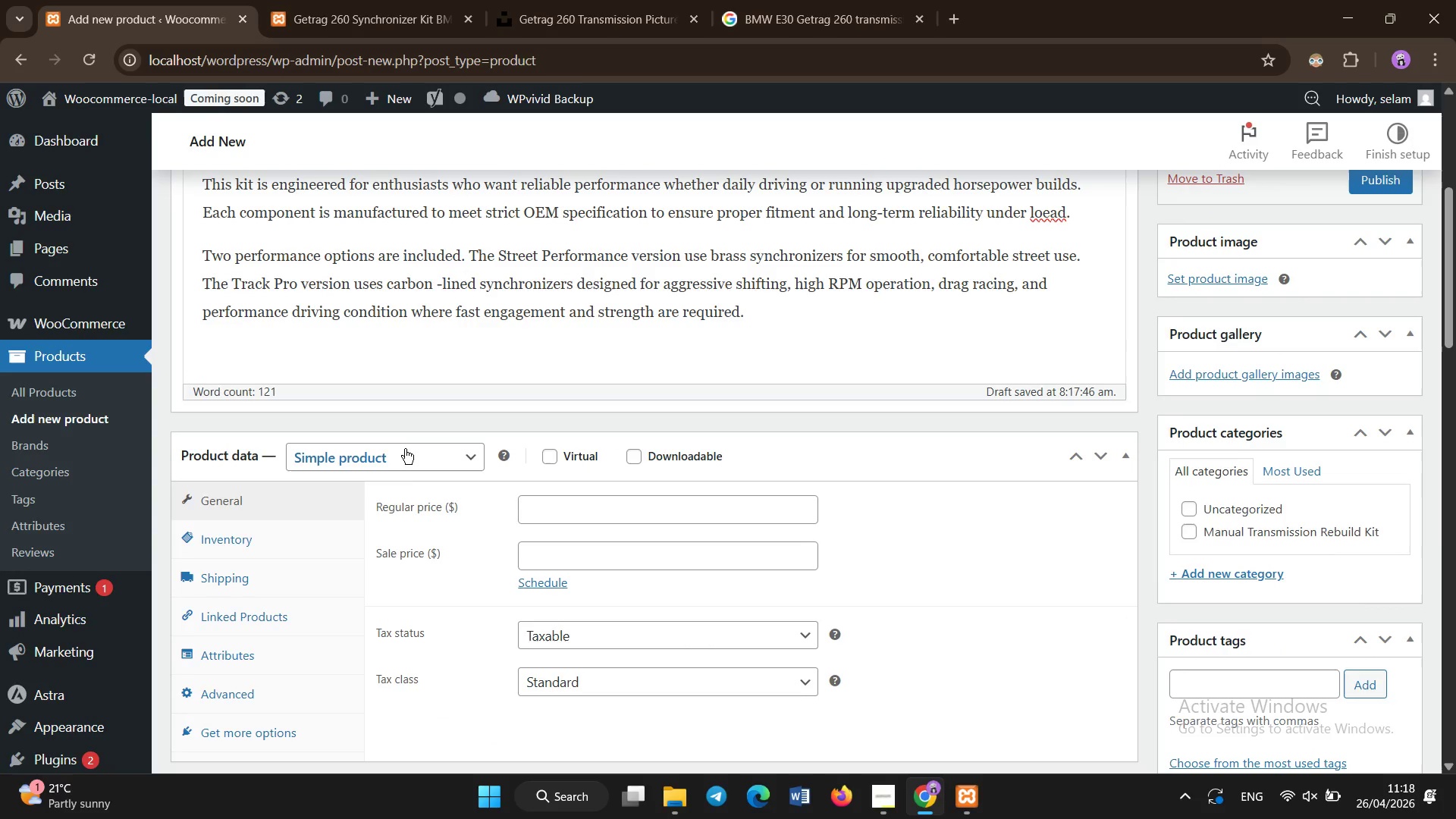 
left_click([405, 463])
 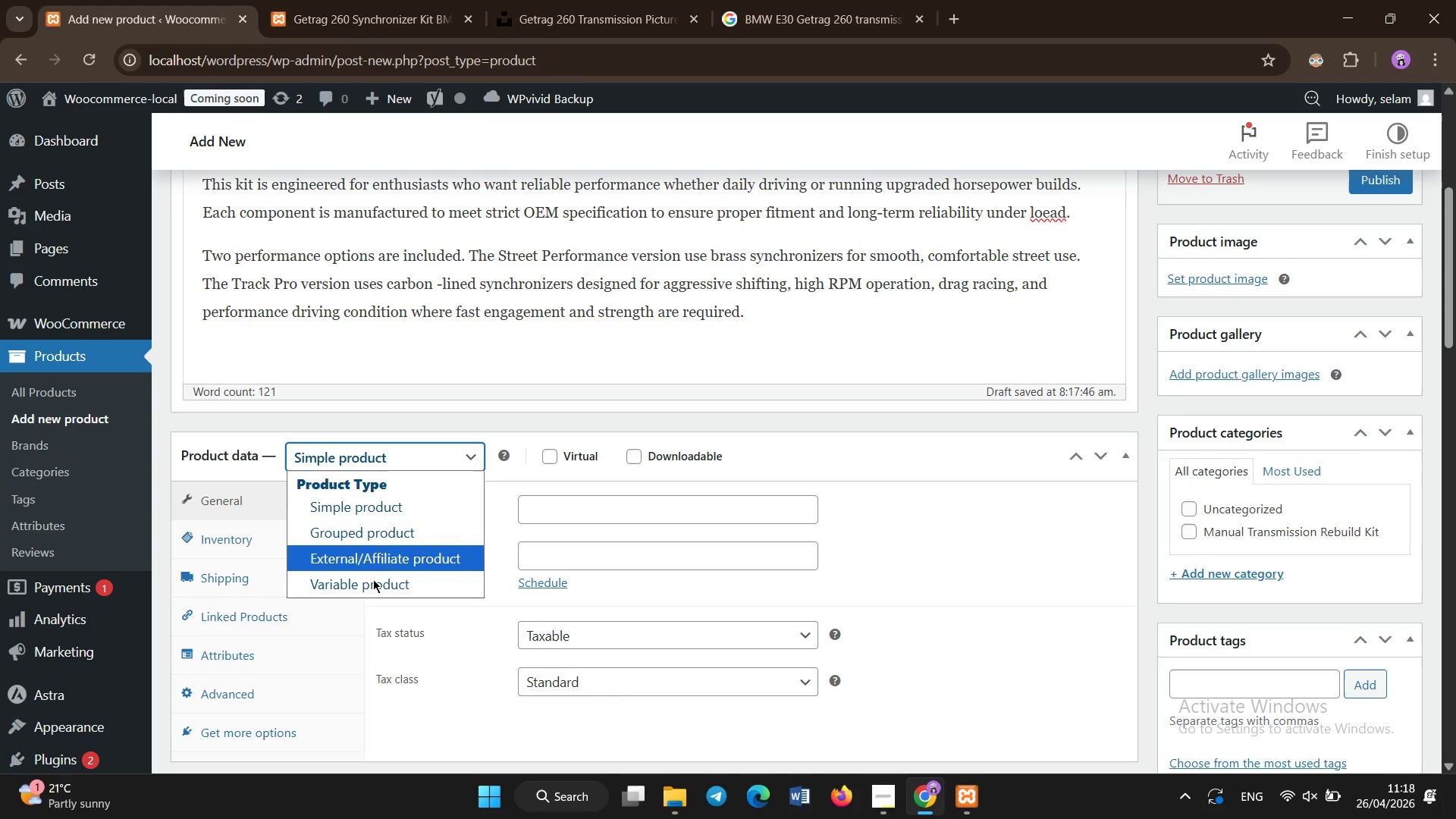 
left_click([376, 595])
 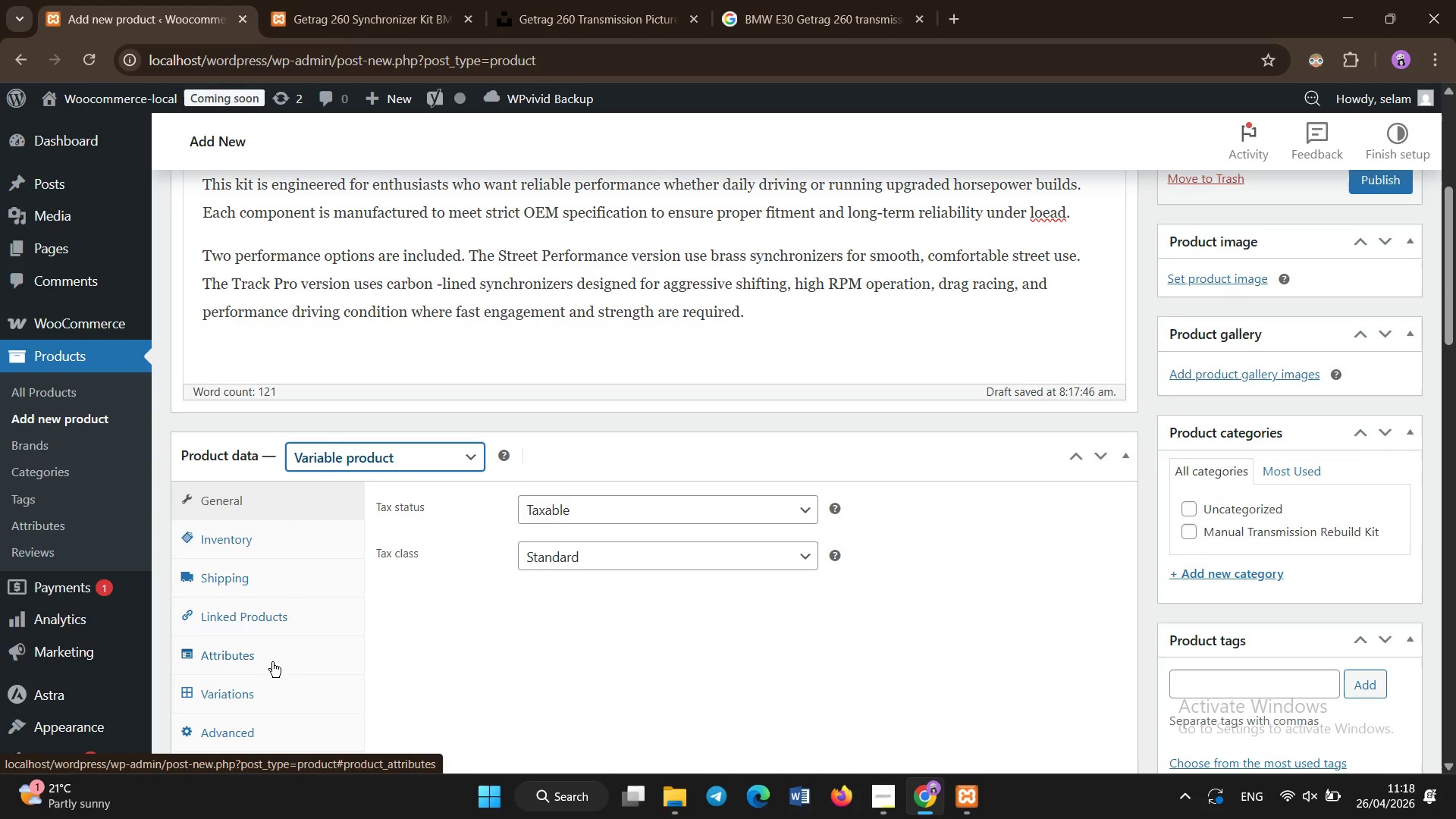 
scroll: coordinate [293, 654], scroll_direction: down, amount: 1.0
 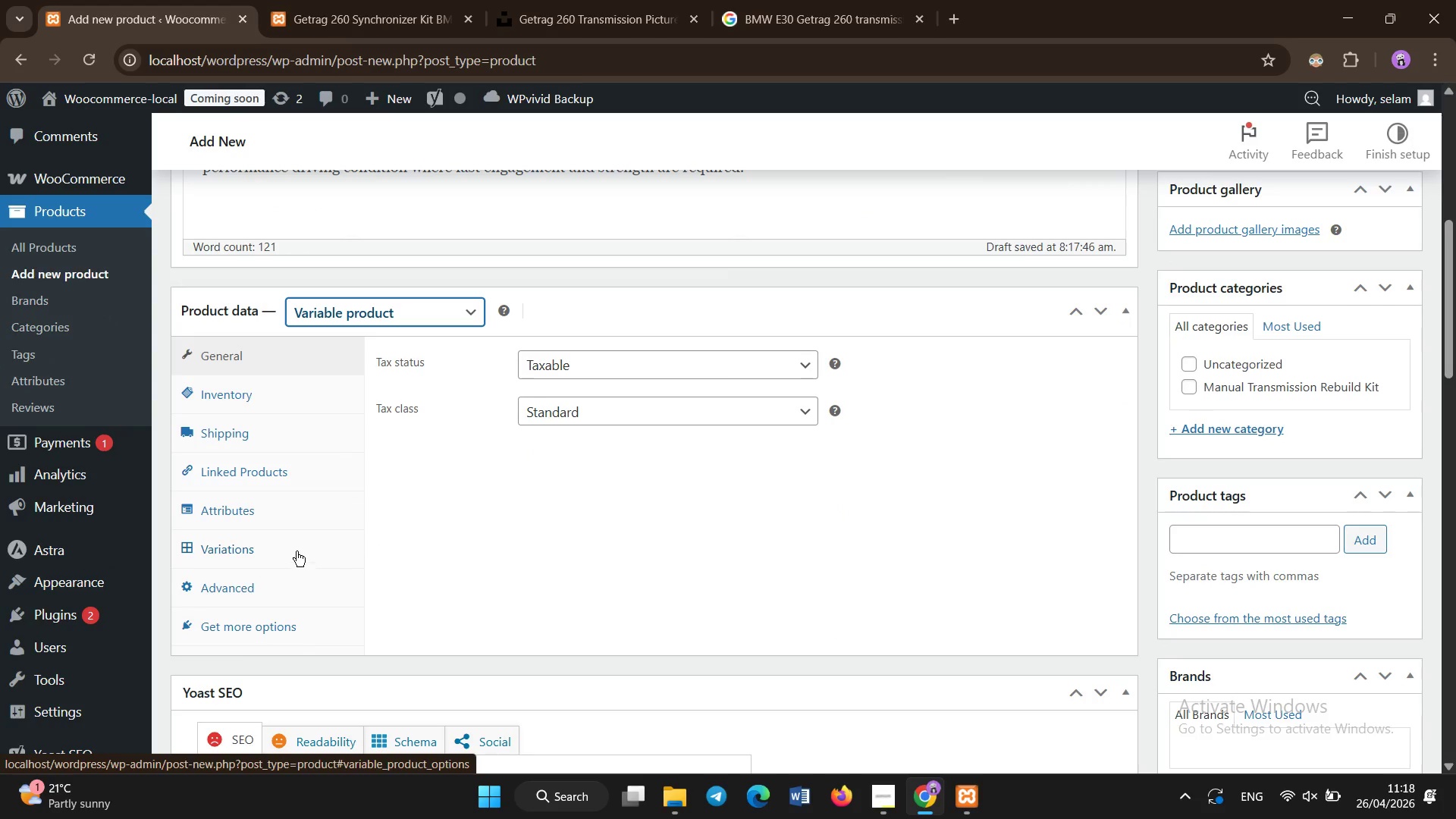 
left_click([298, 507])
 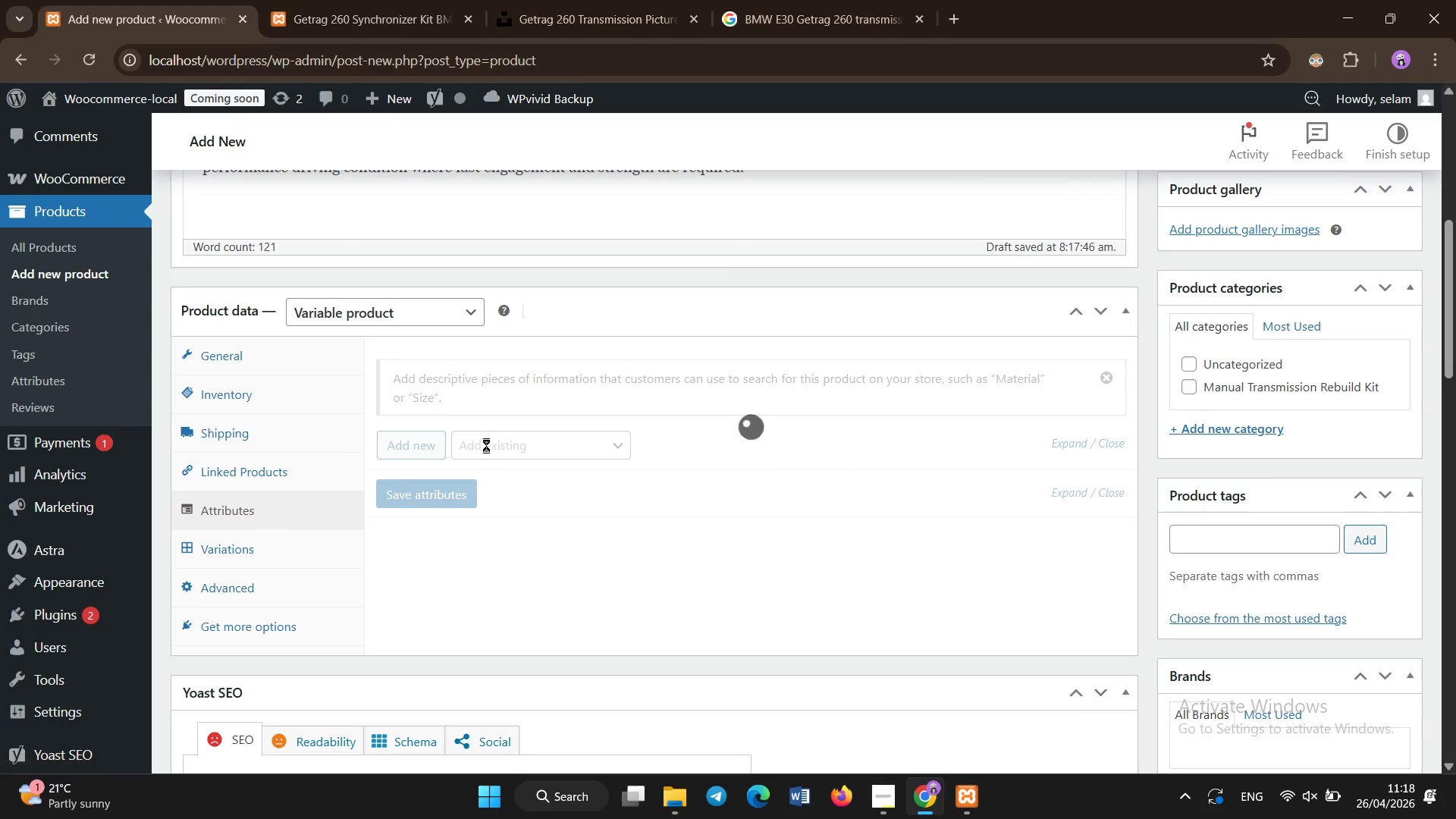 
mouse_move([511, 466])
 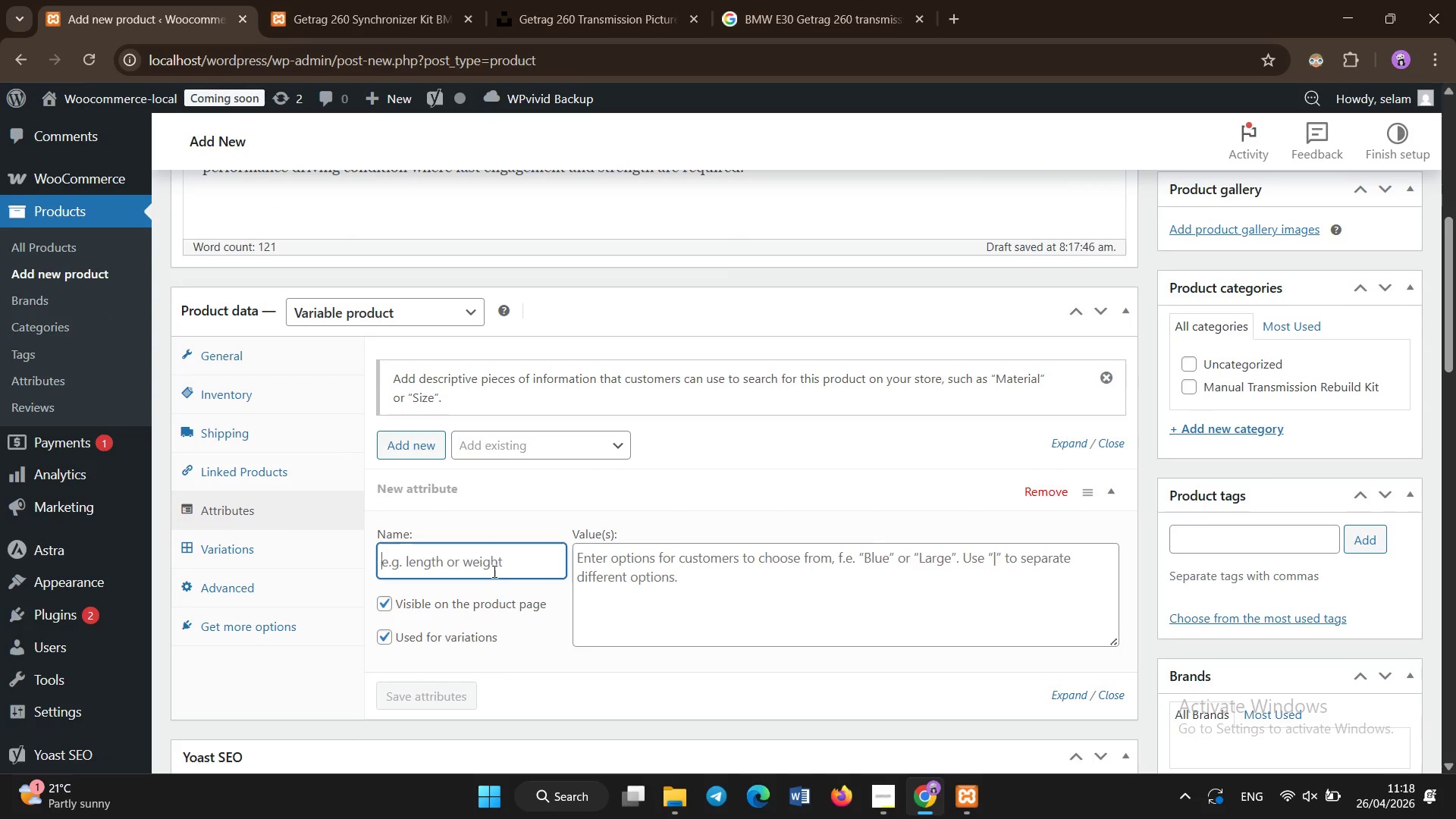 
left_click([494, 572])
 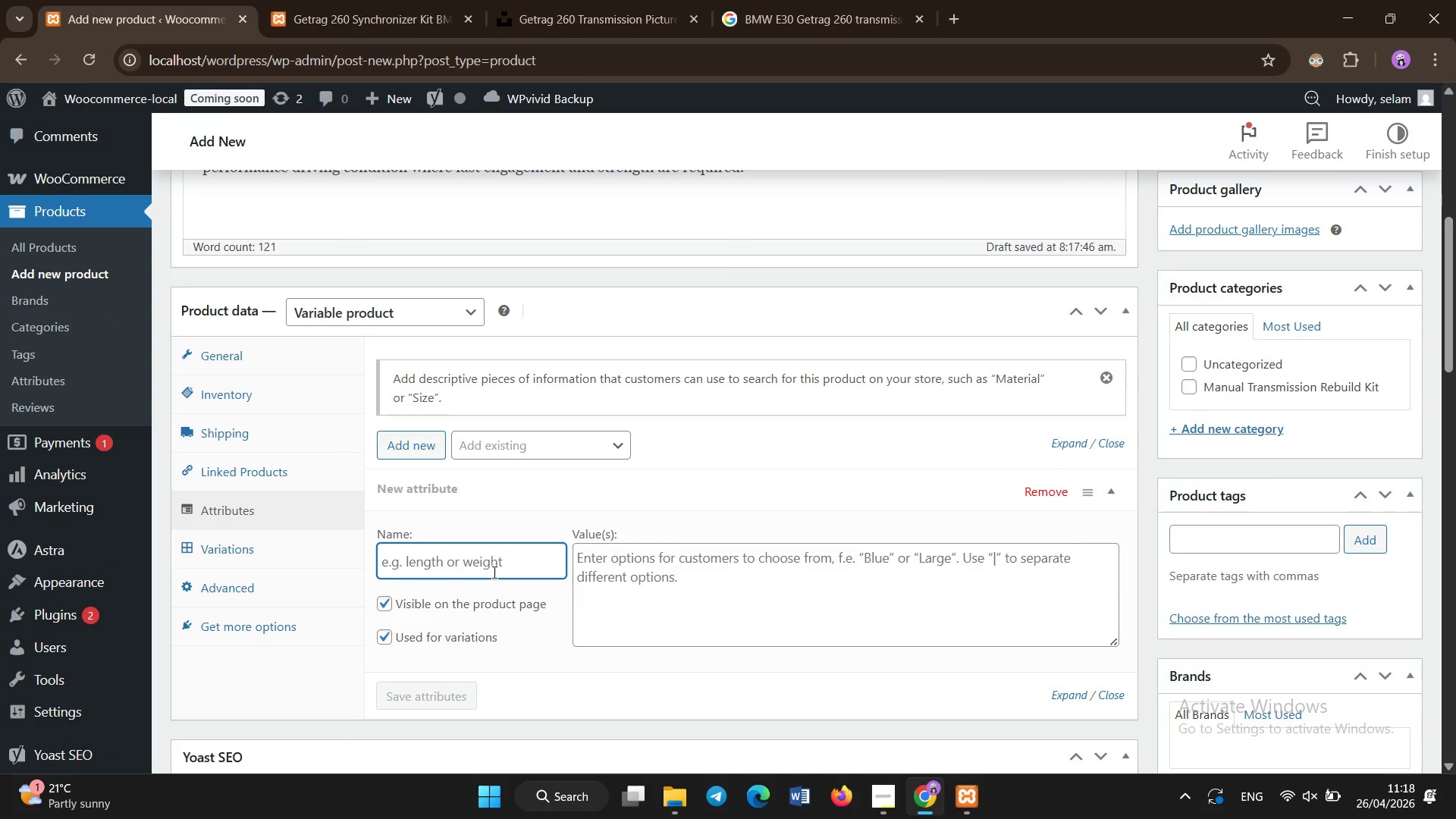 
type(GAR Count)
 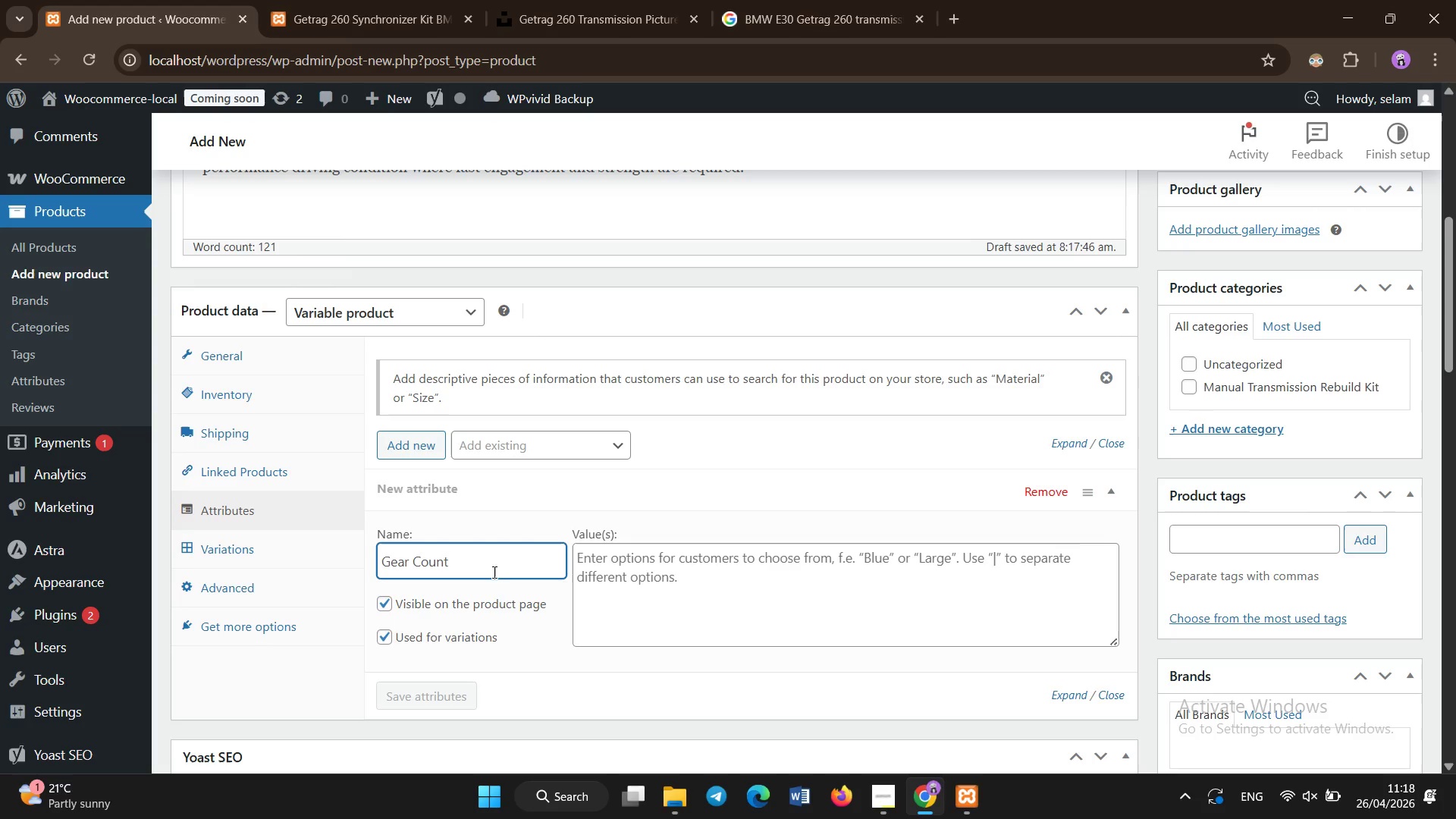 
hold_key(key=E, duration=0.36)
 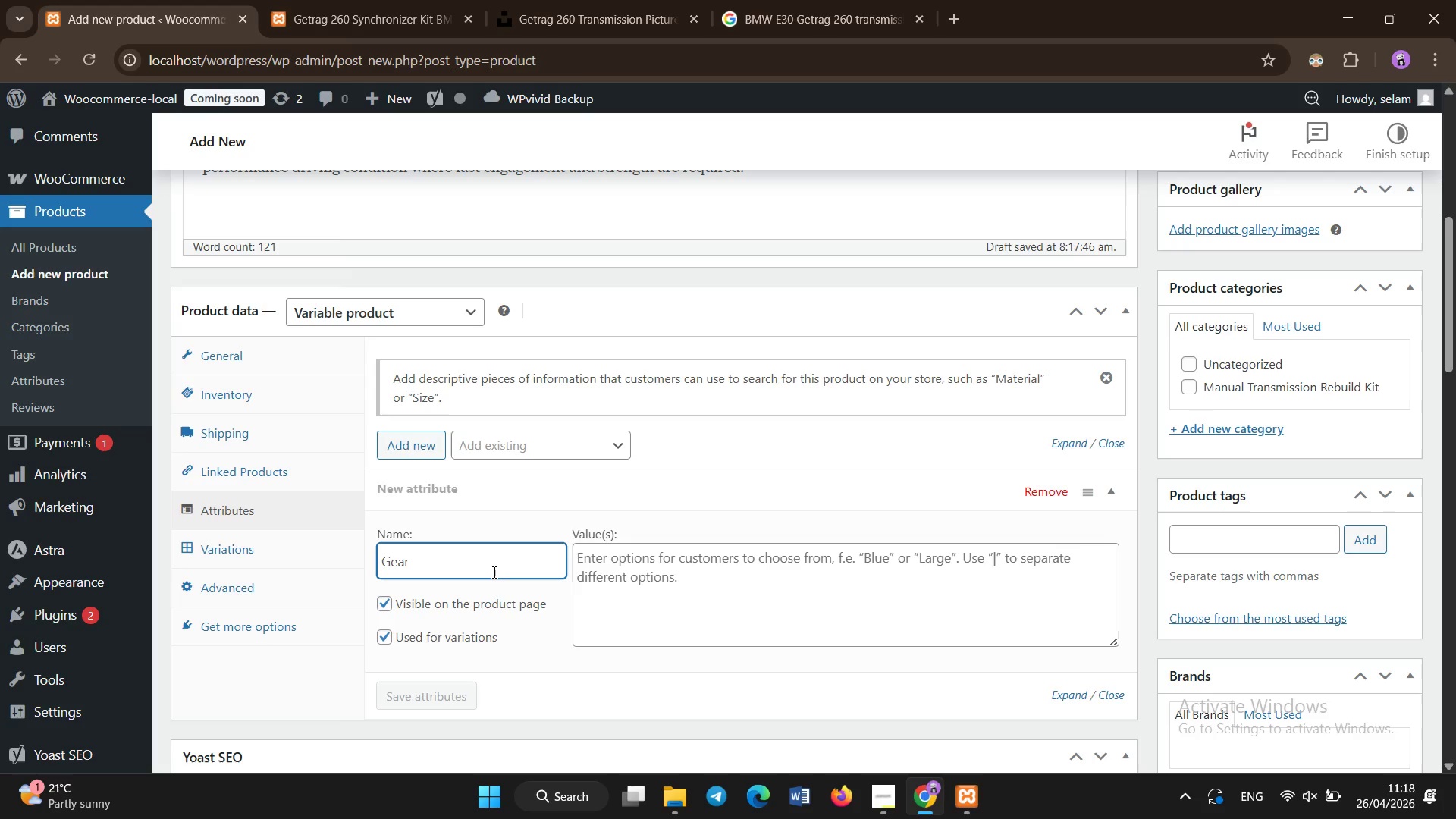 
left_click([633, 566])
 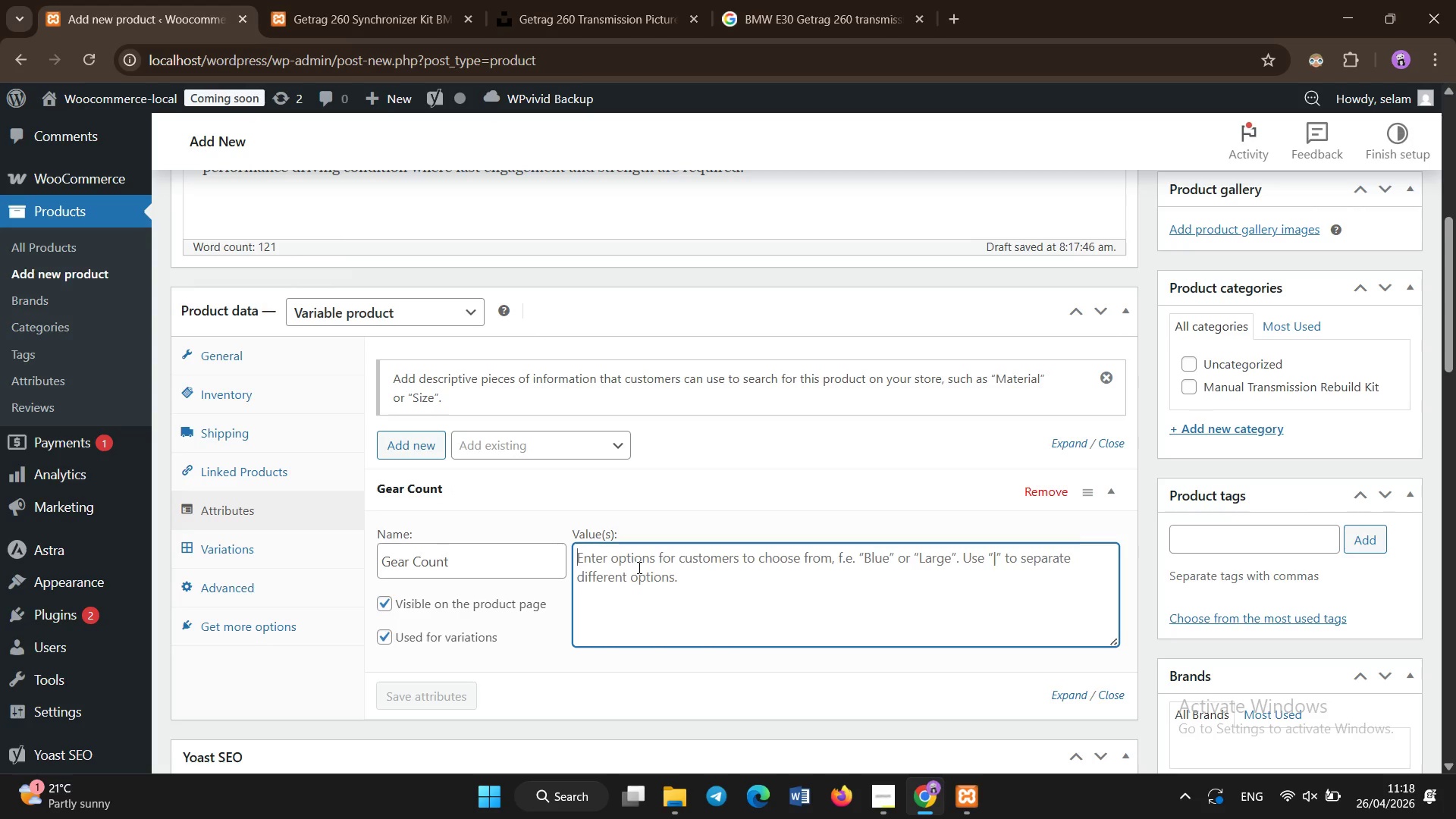 
key(Shift+5)
 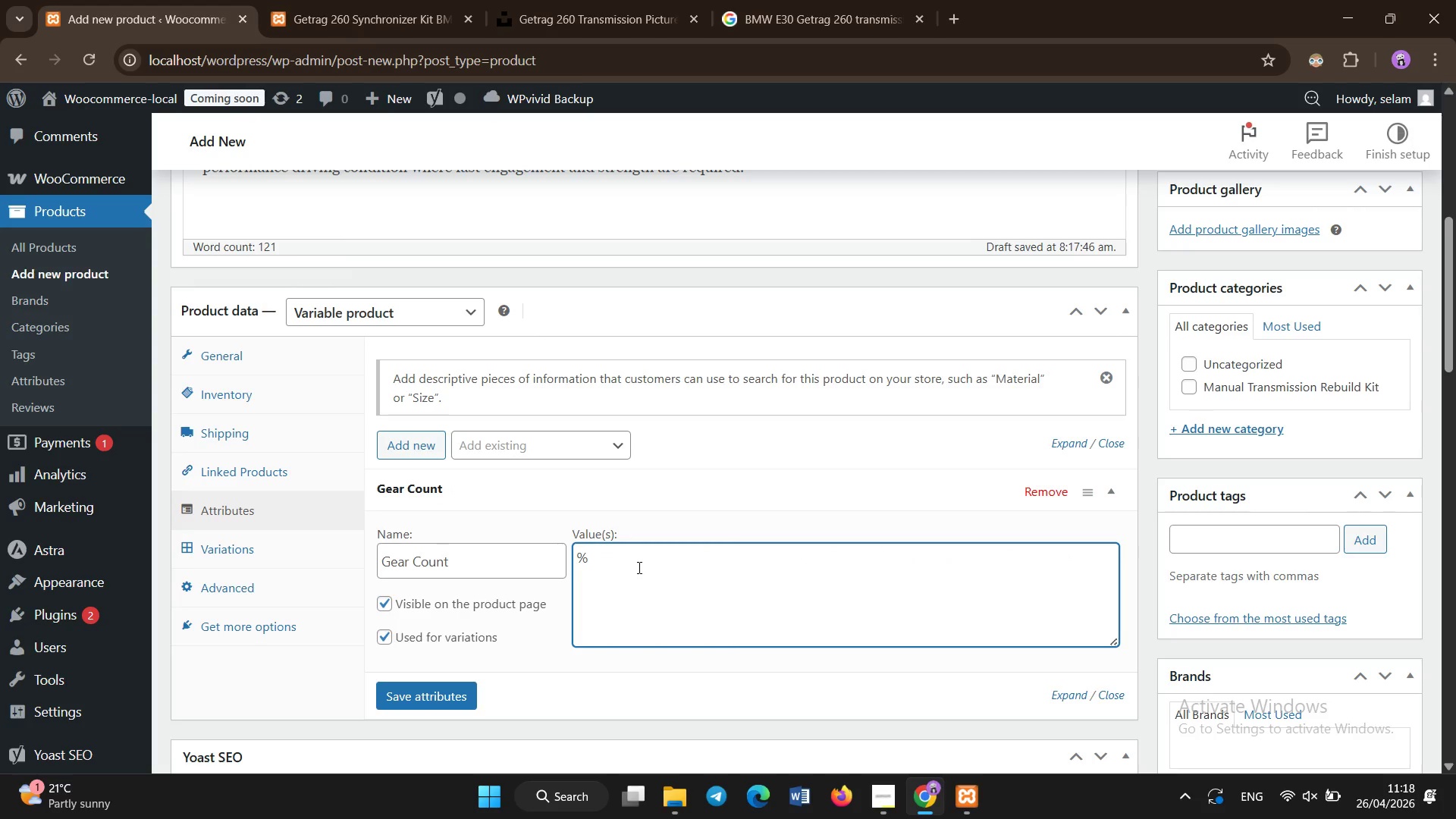 
key(Backspace)
 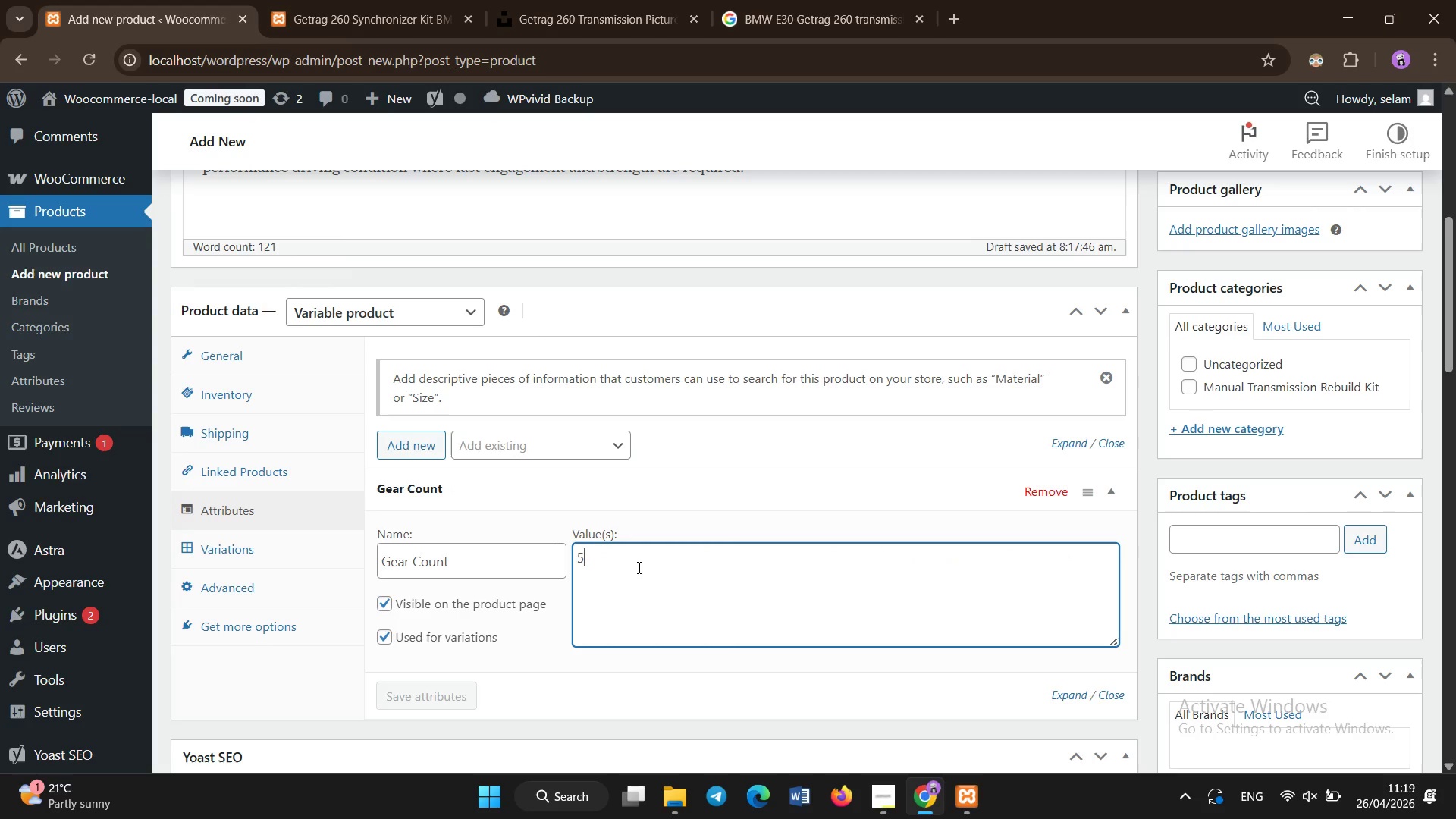 
key(5)
 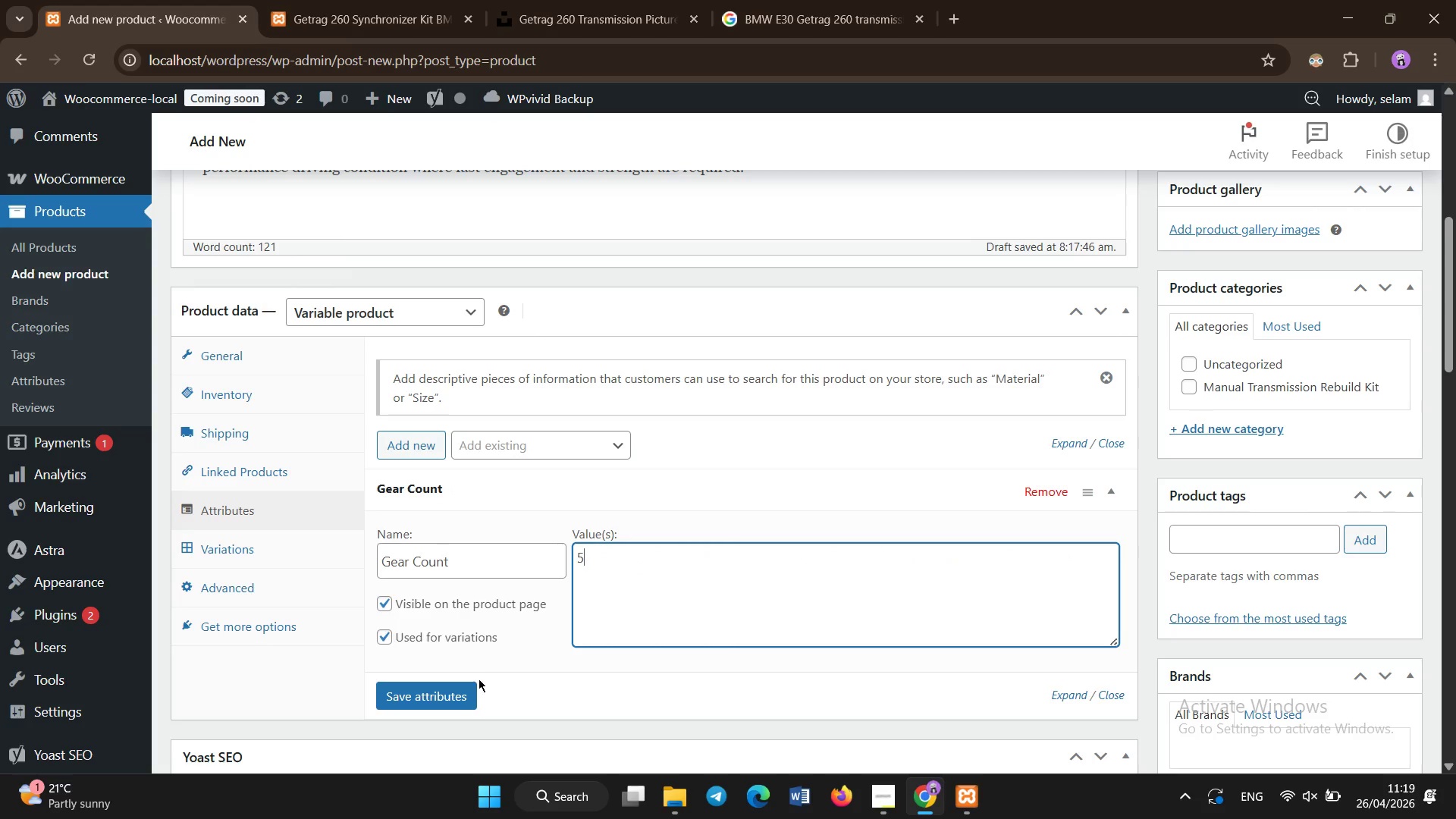 
left_click([468, 703])
 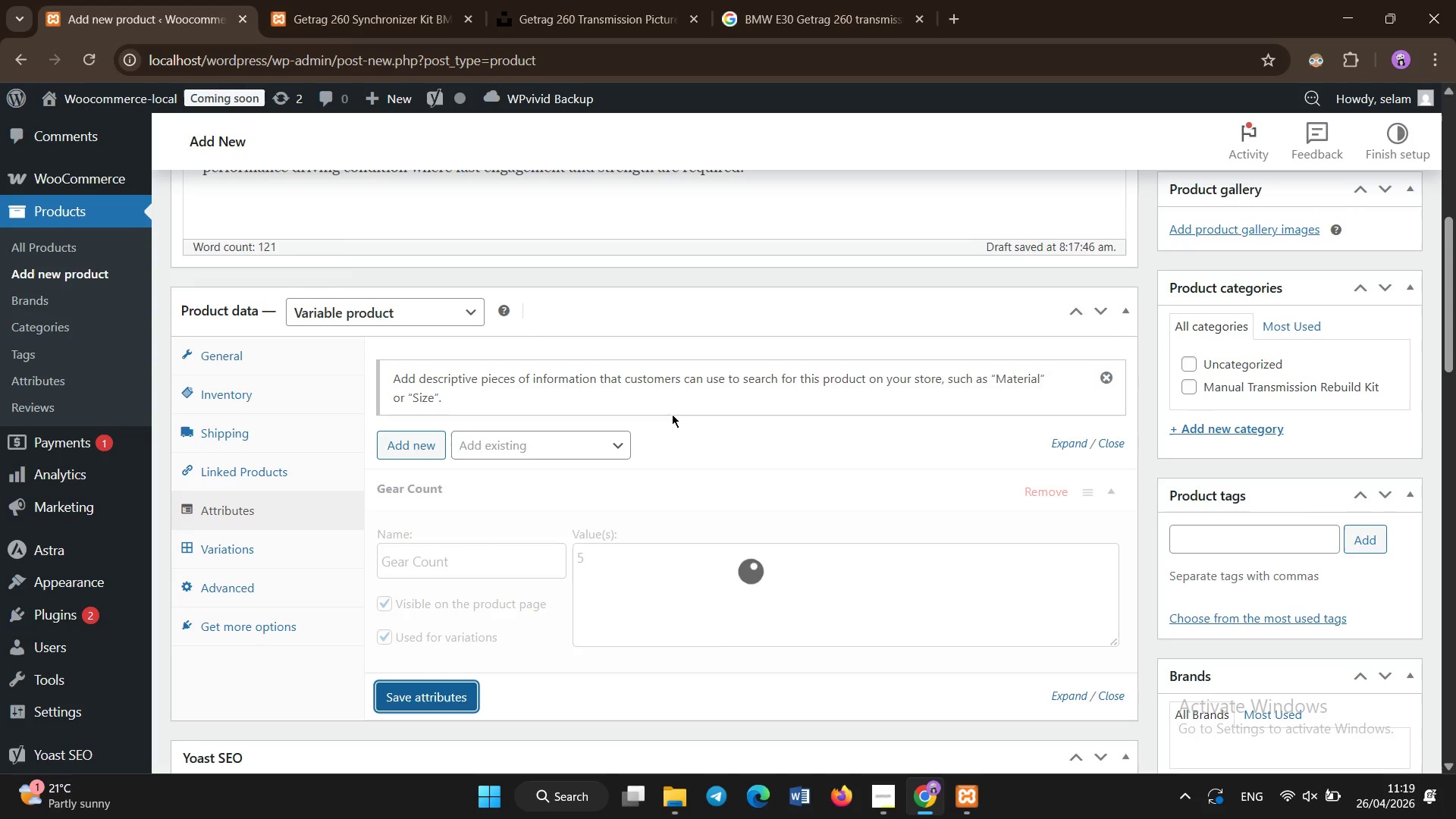 
wait(7.08)
 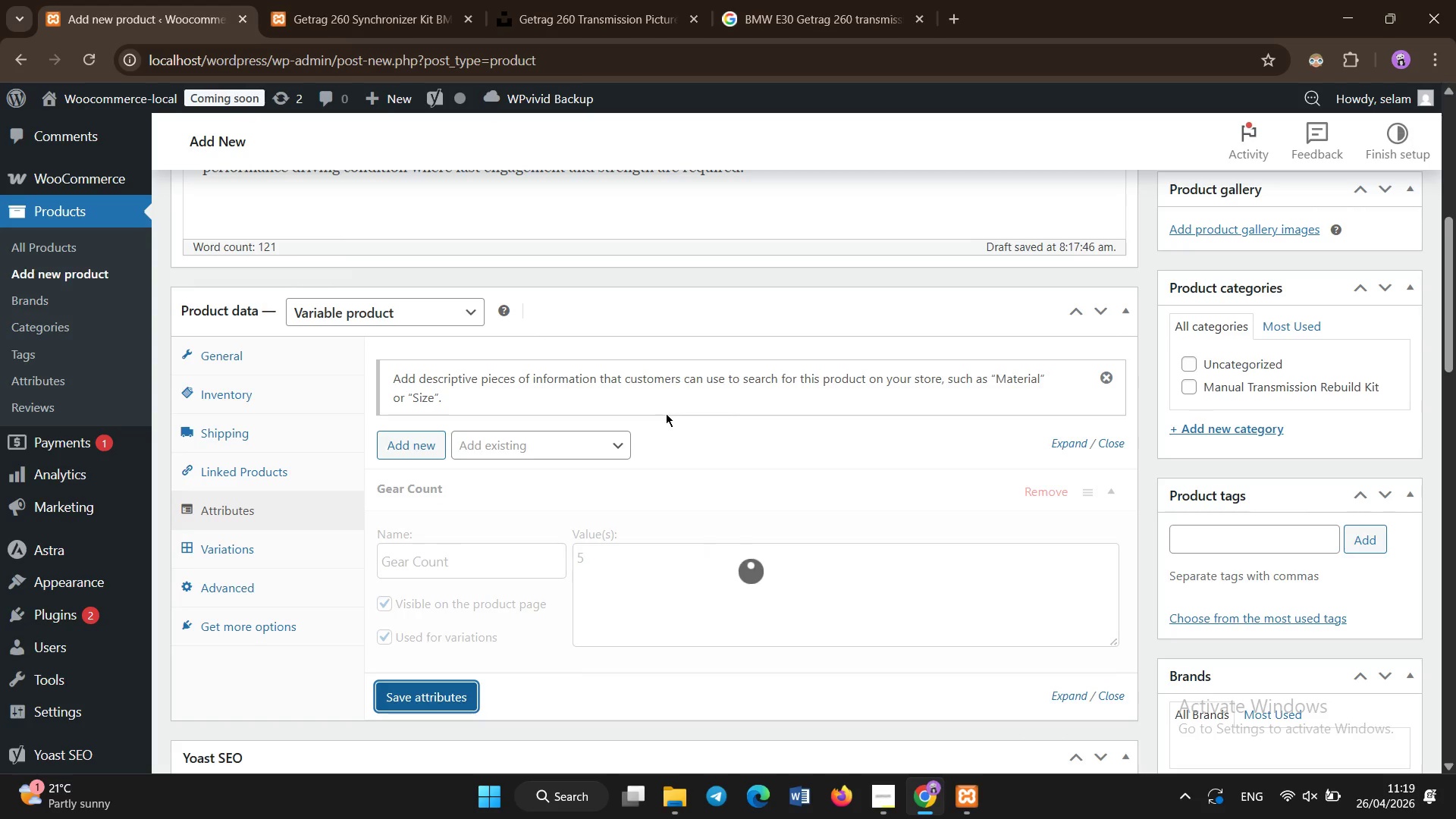 
left_click([428, 450])
 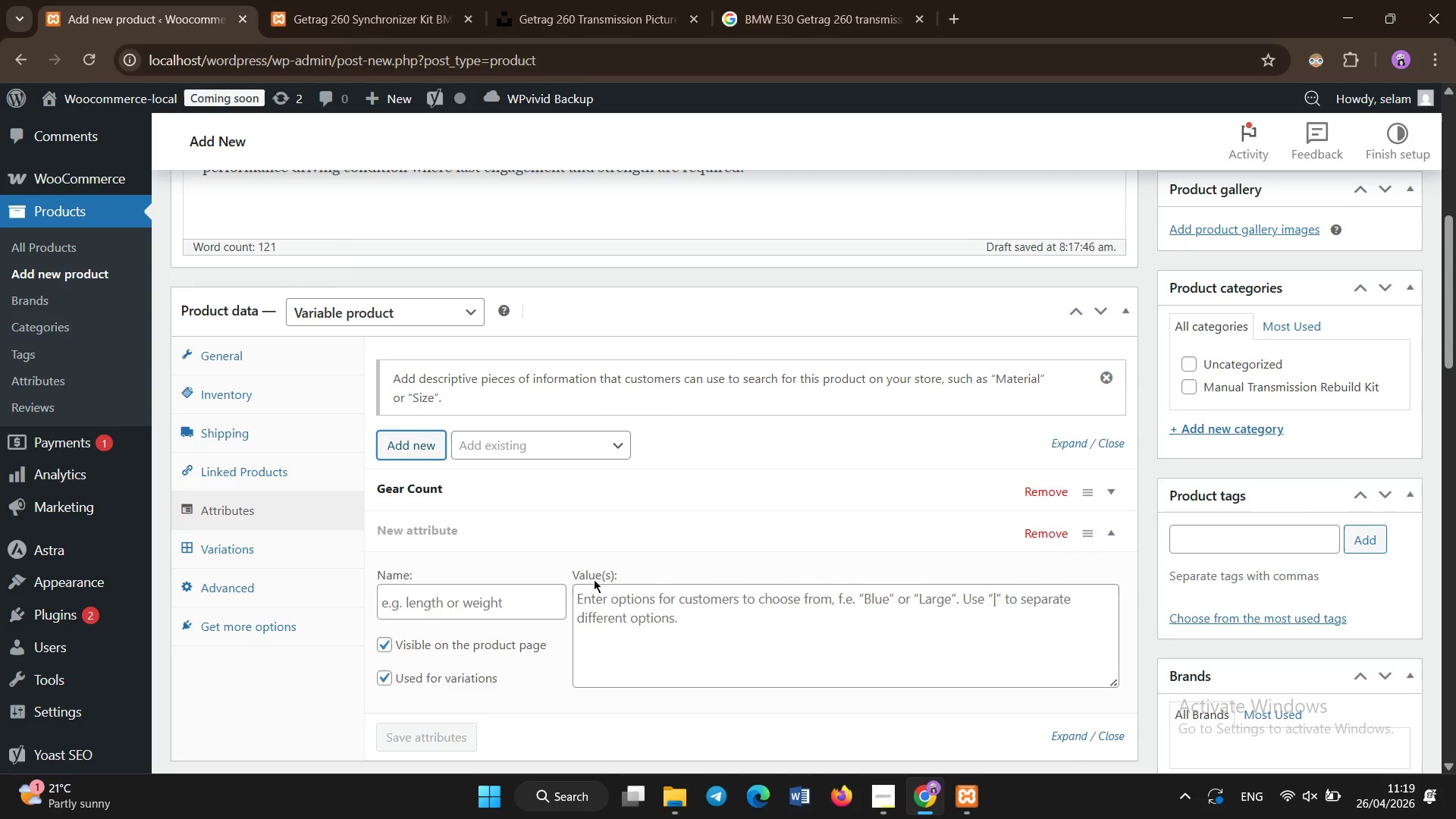 
left_click([506, 615])
 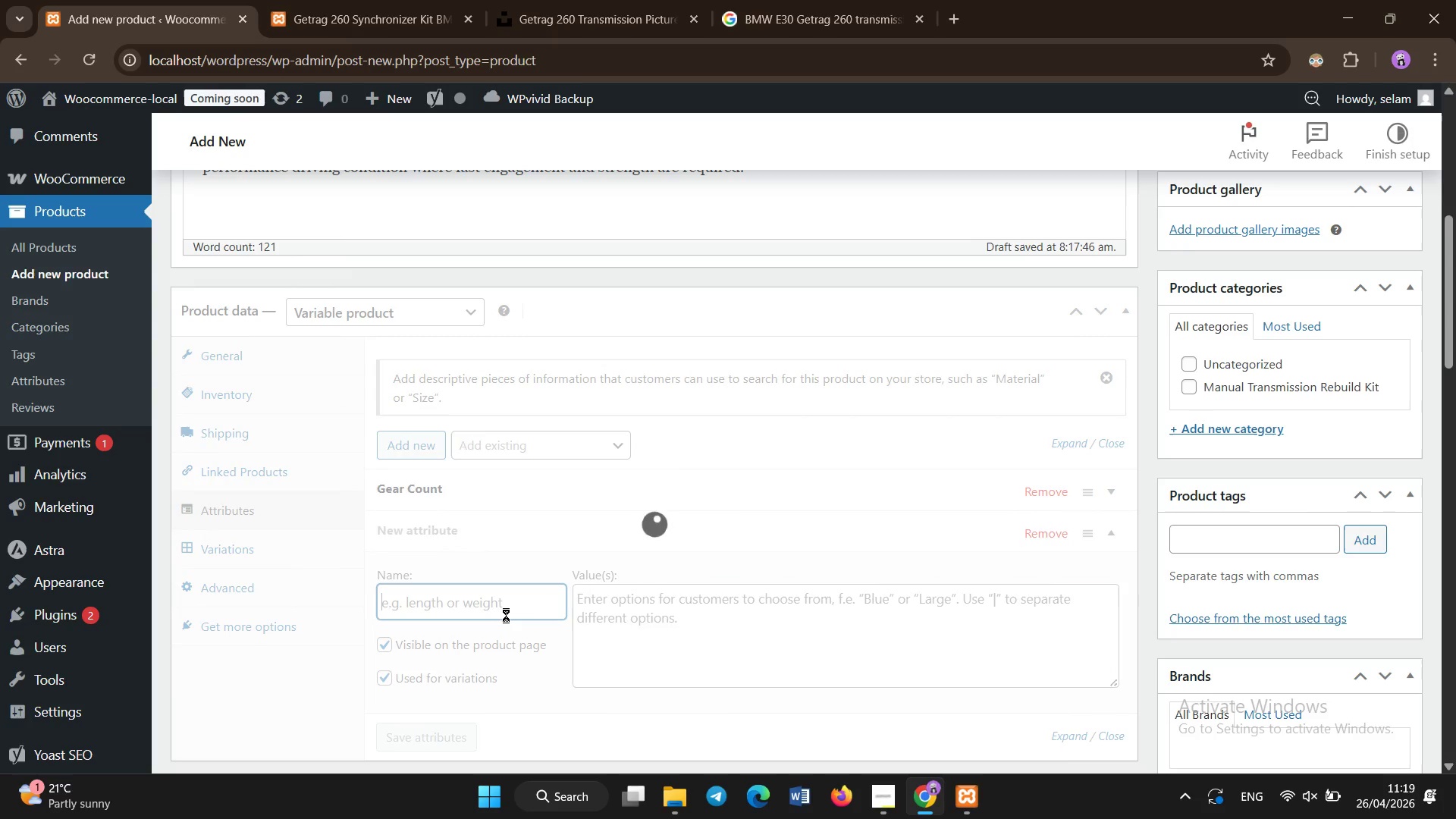 
hold_key(key=ShiftLeft, duration=0.48)
 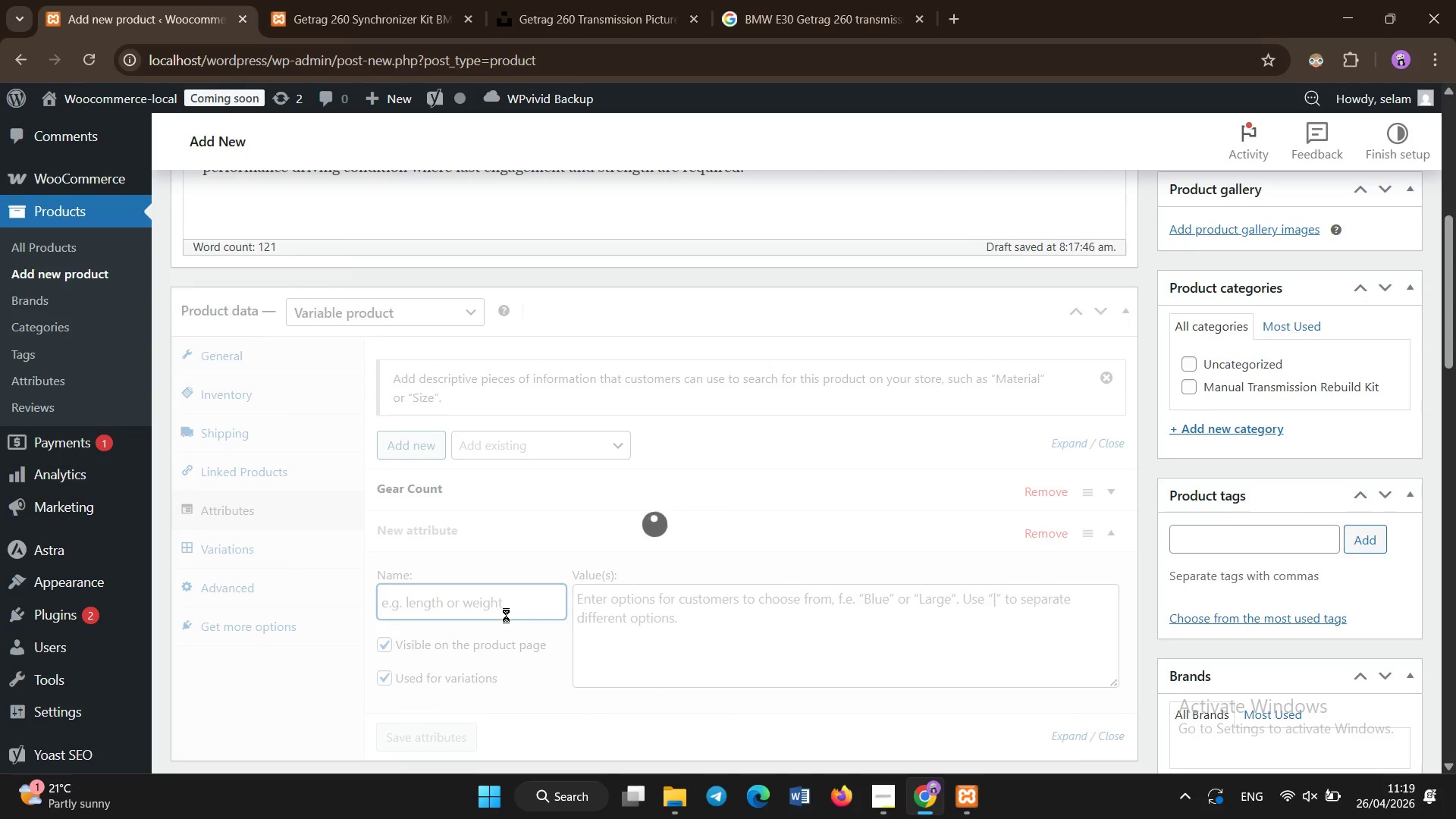 
scroll: coordinate [506, 615], scroll_direction: none, amount: 0.0
 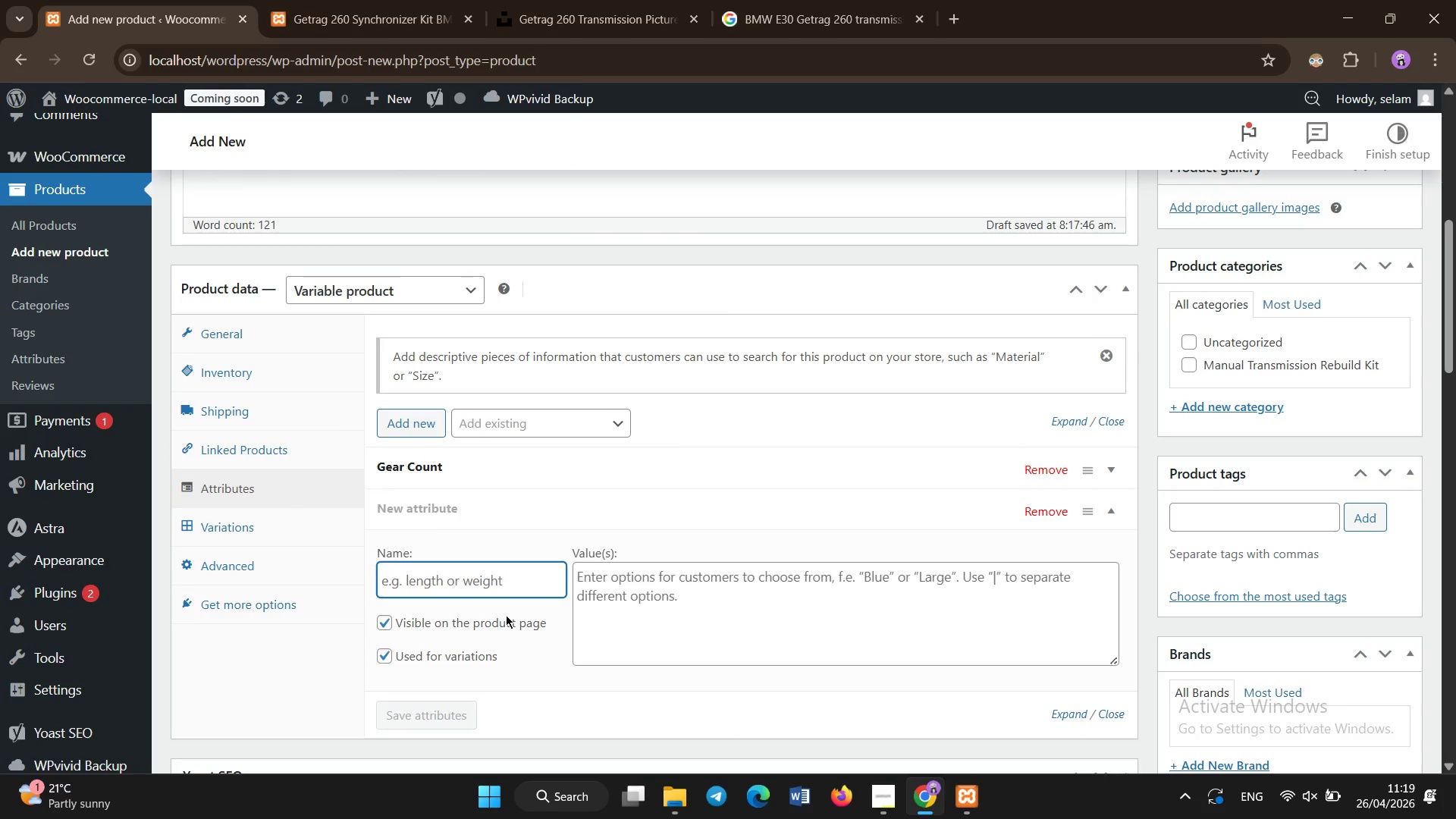 
type(Input Shaft F)
key(Backspace)
type(Diameter)
 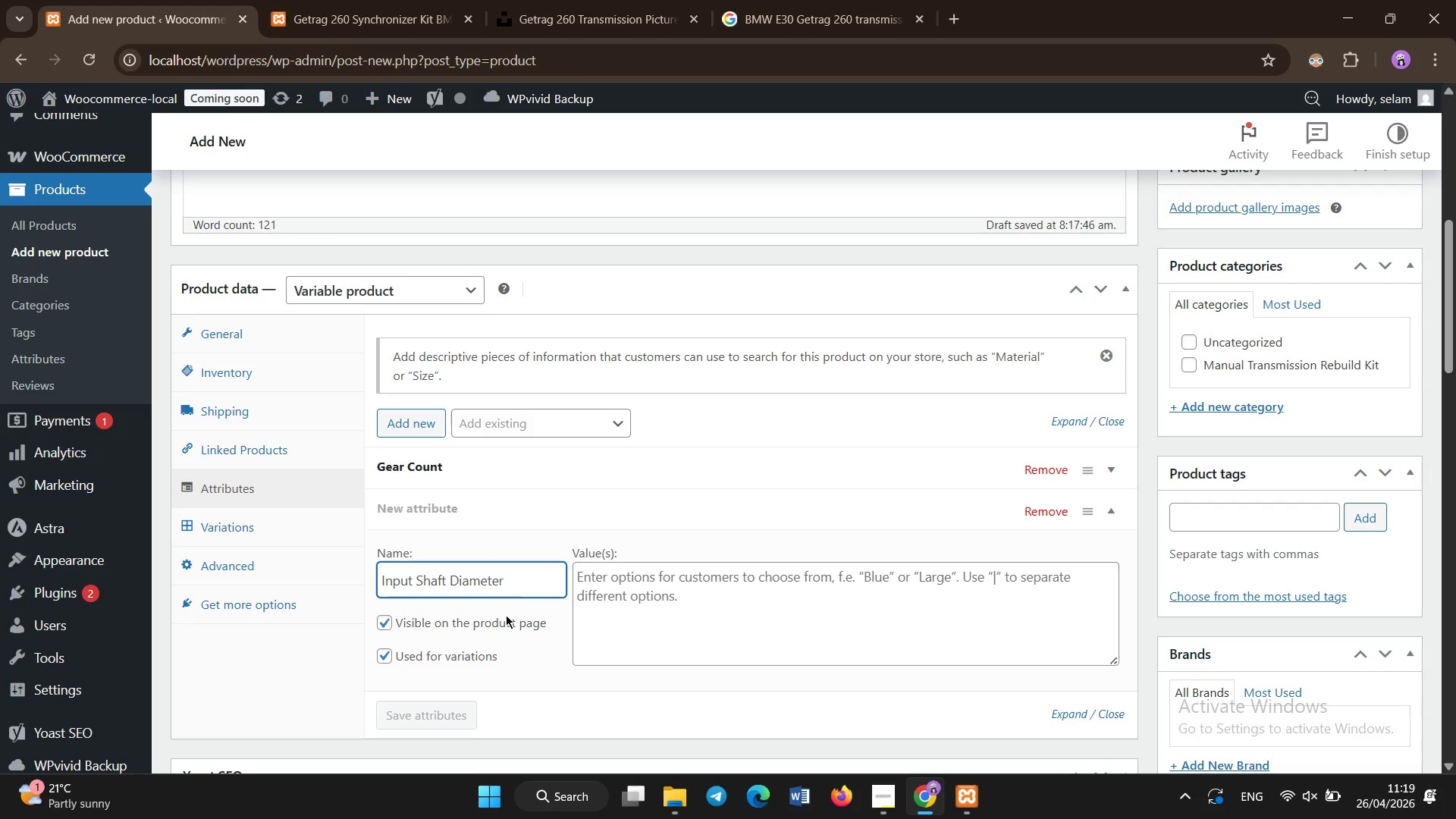 
left_click([651, 601])
 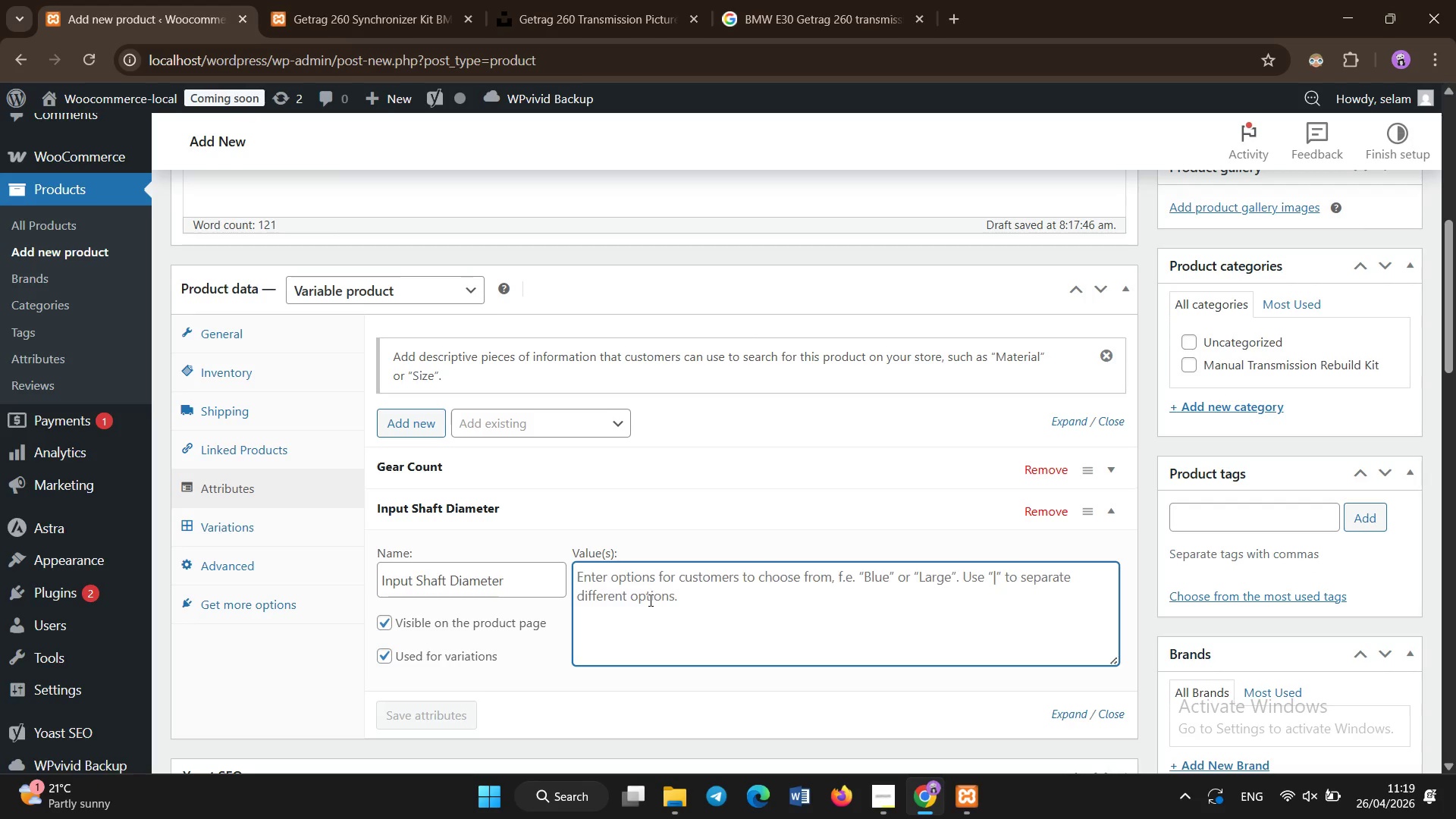 
type(23mm)
 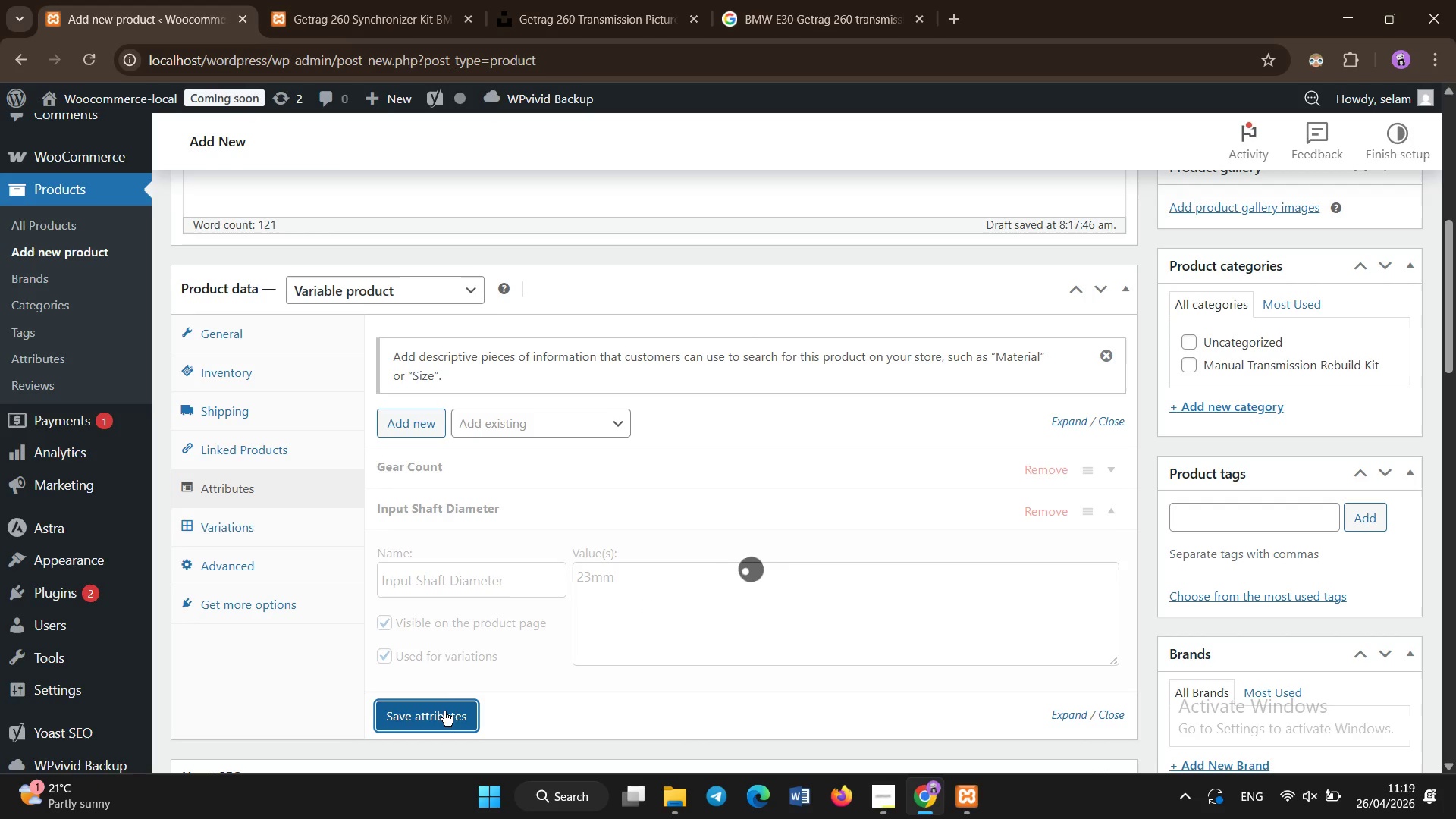 
wait(5.45)
 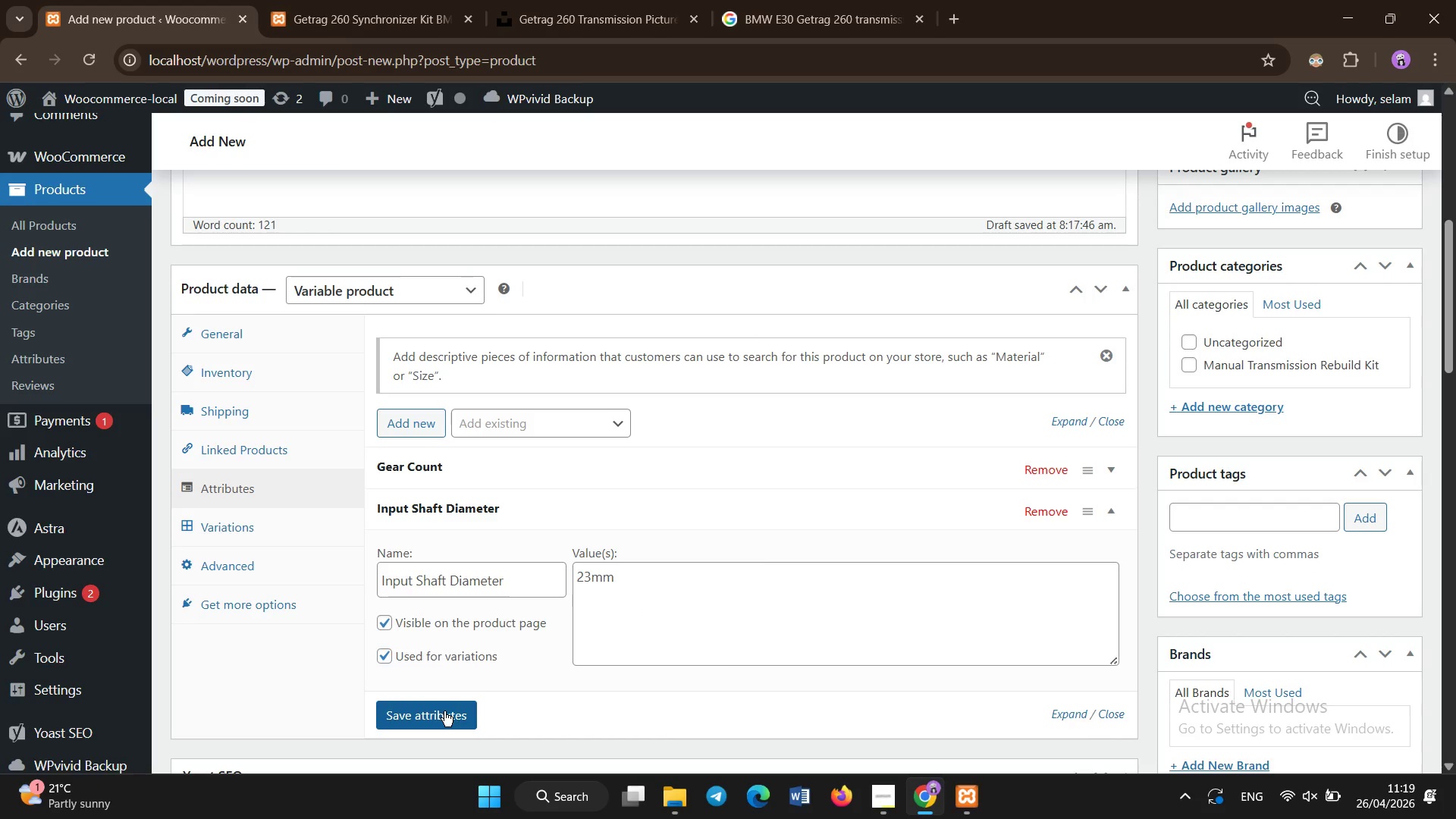 
left_click([428, 422])
 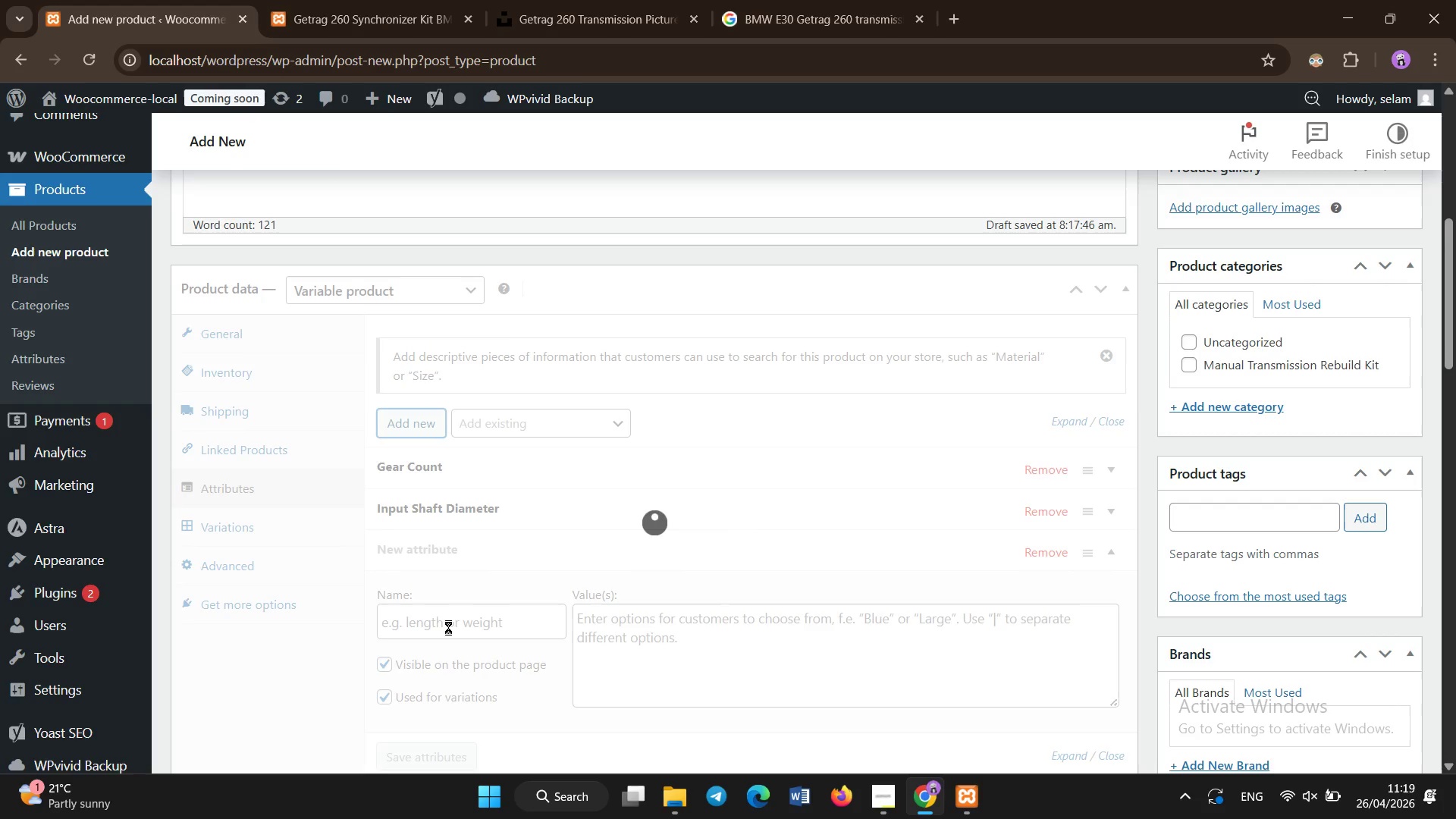 
wait(6.33)
 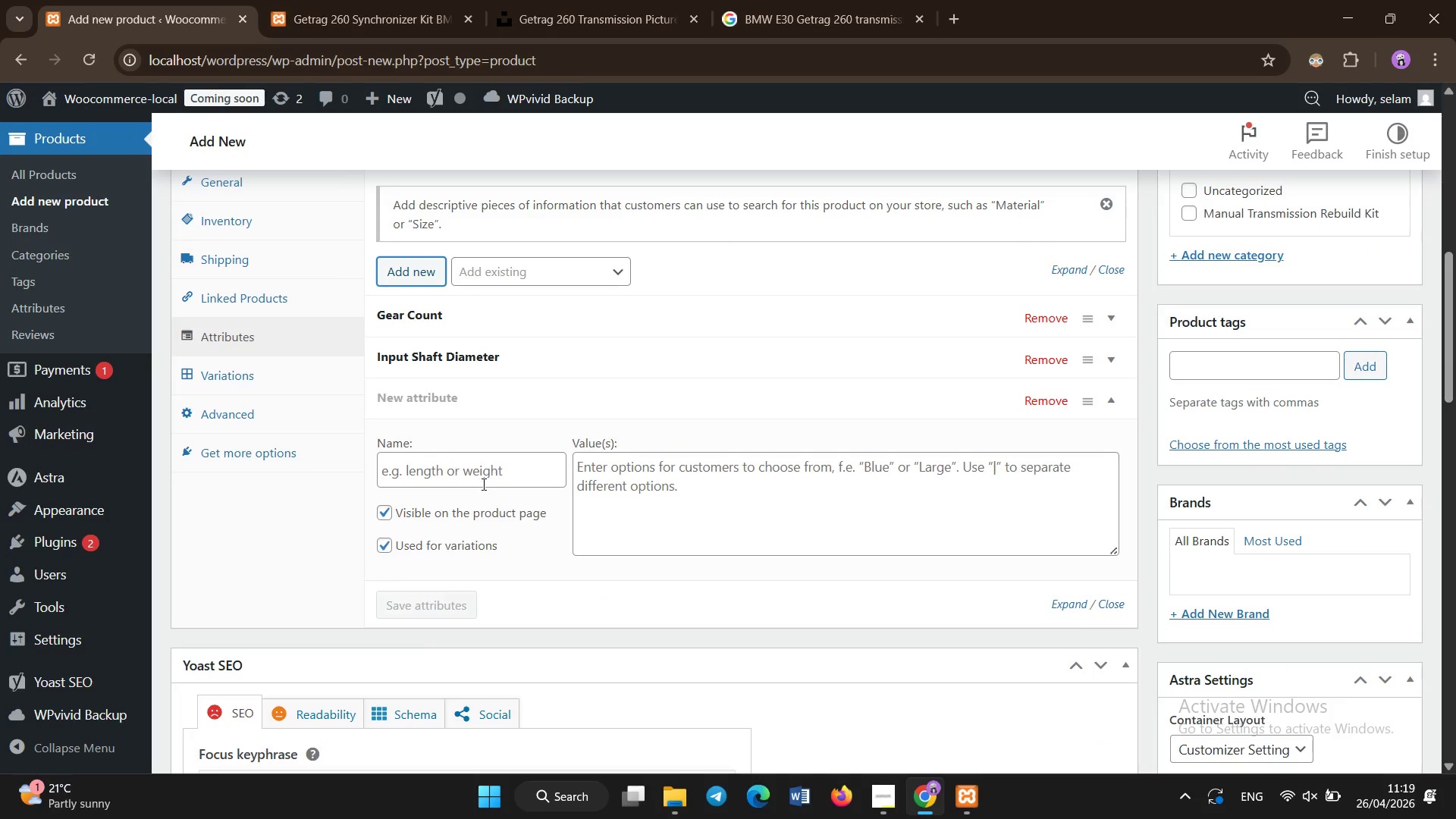 
left_click([484, 482])
 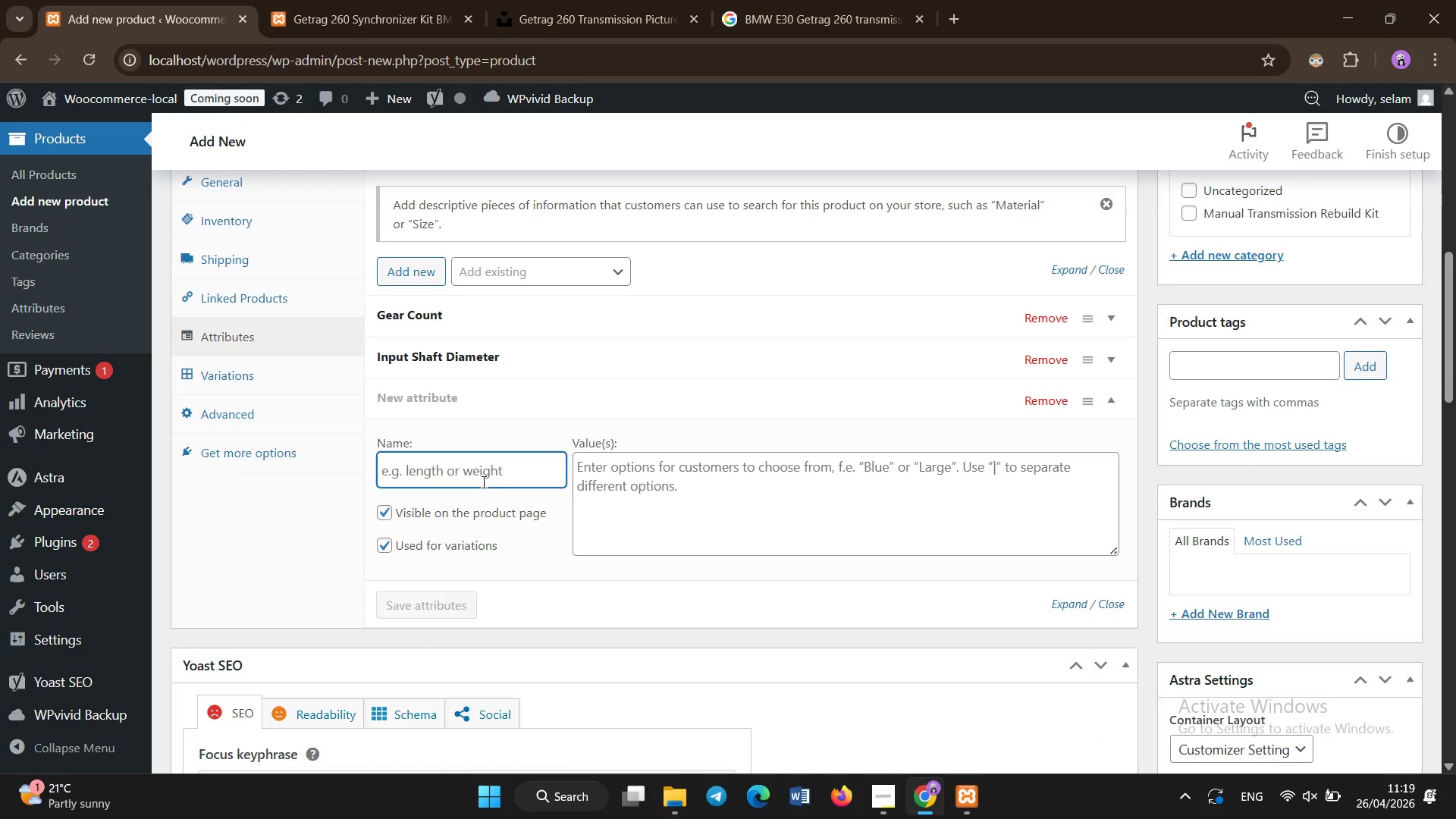 
scroll: coordinate [484, 487], scroll_direction: down, amount: 2.0
 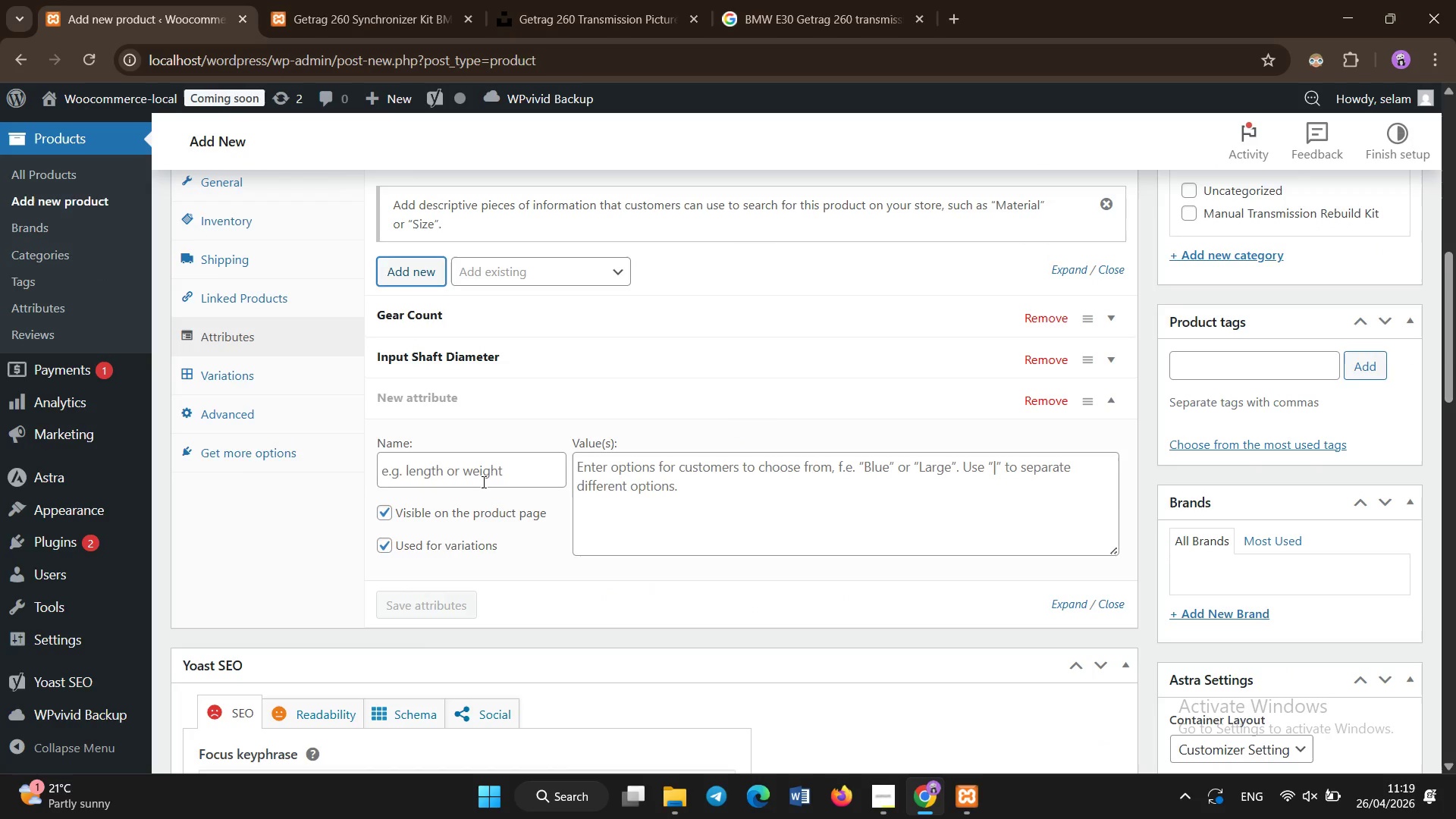 
type(syn)
key(Backspace)
key(Backspace)
key(Backspace)
type(Synchro material)
 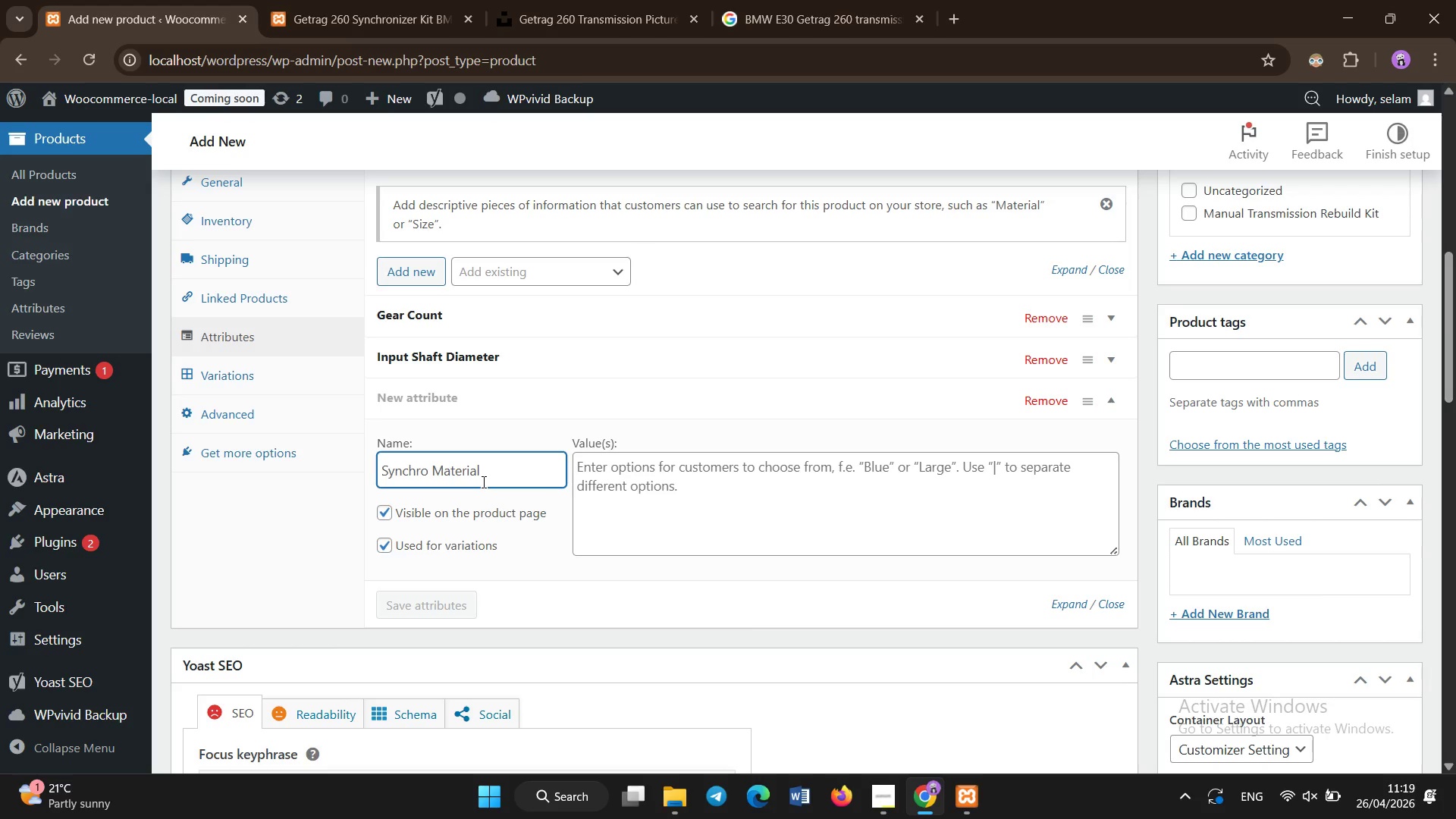 
left_click([652, 506])
 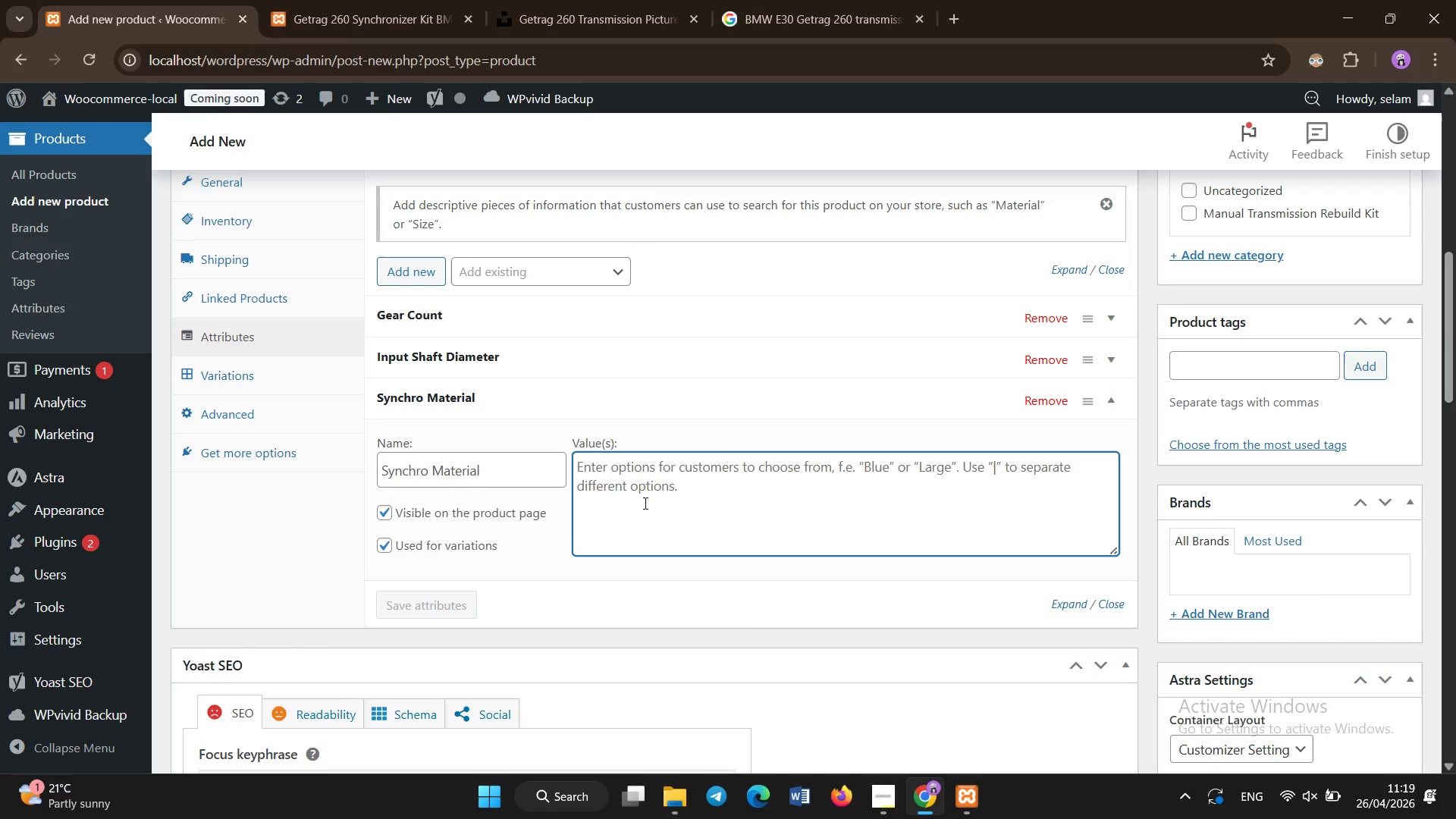 
type(Street Performance | Track pro)
key(Backspace)
key(Backspace)
key(Backspace)
type(Pro)
 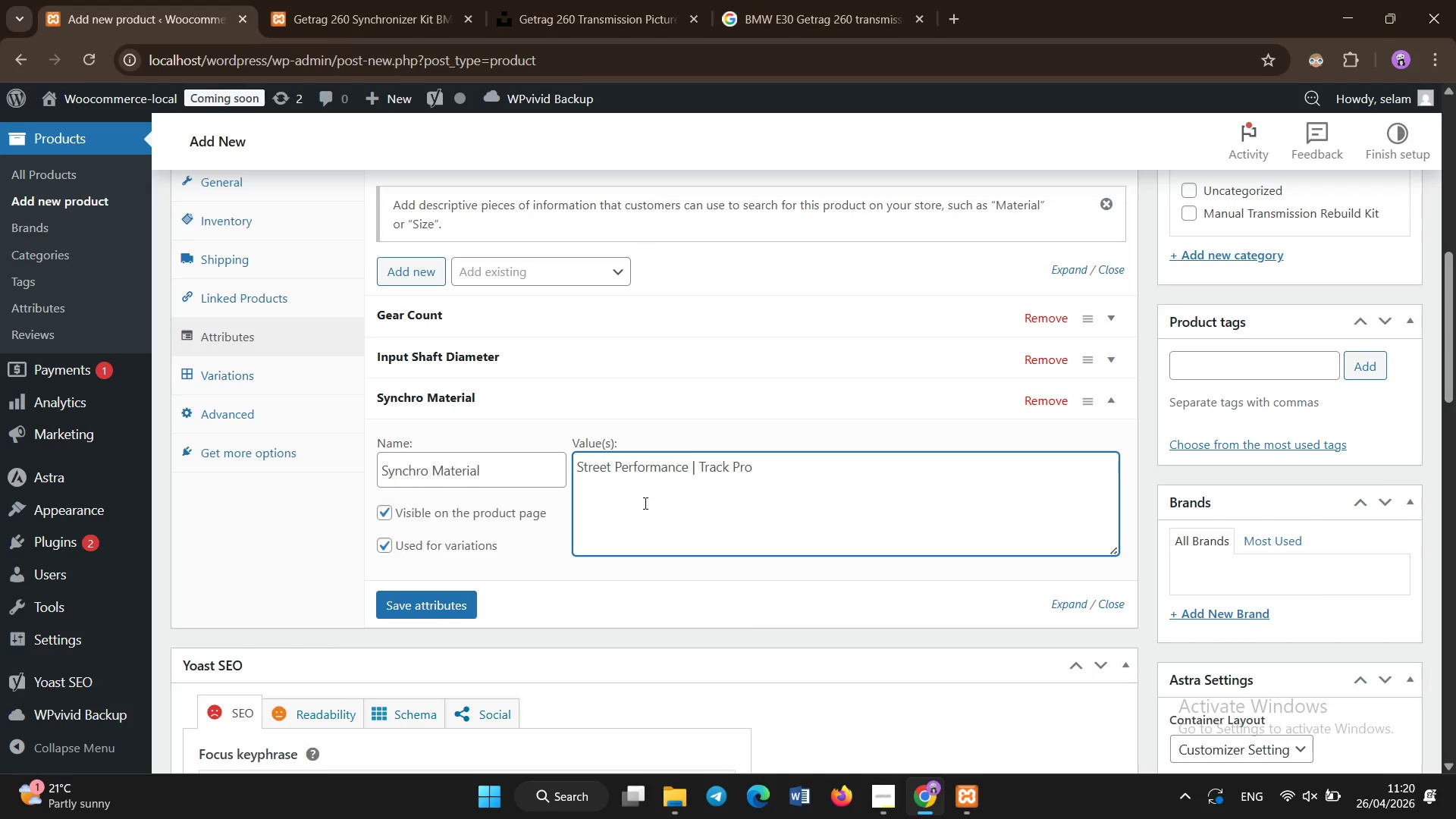 
left_click([448, 607])
 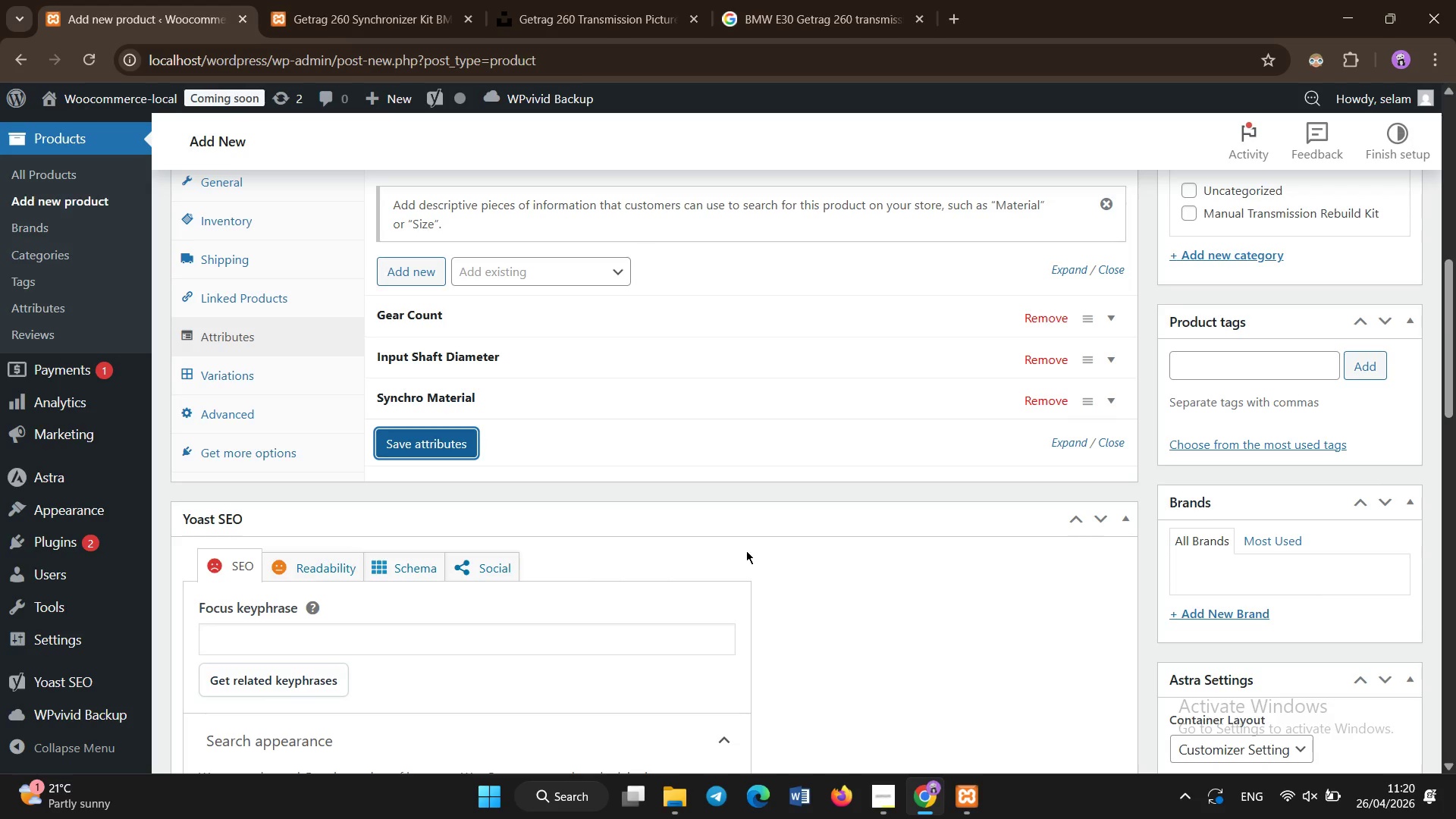 
left_click([231, 366])
 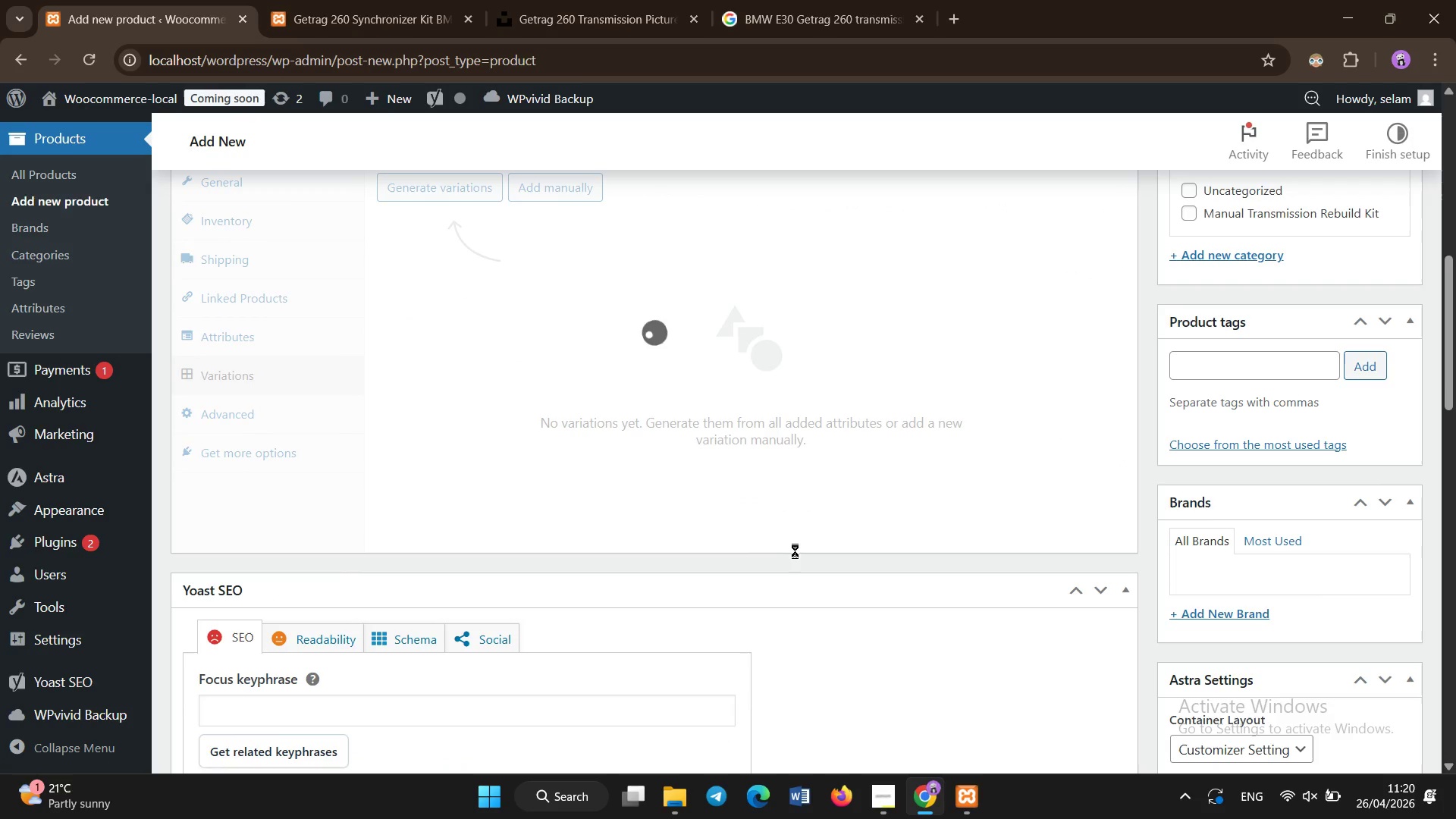 
left_click([767, 500])
 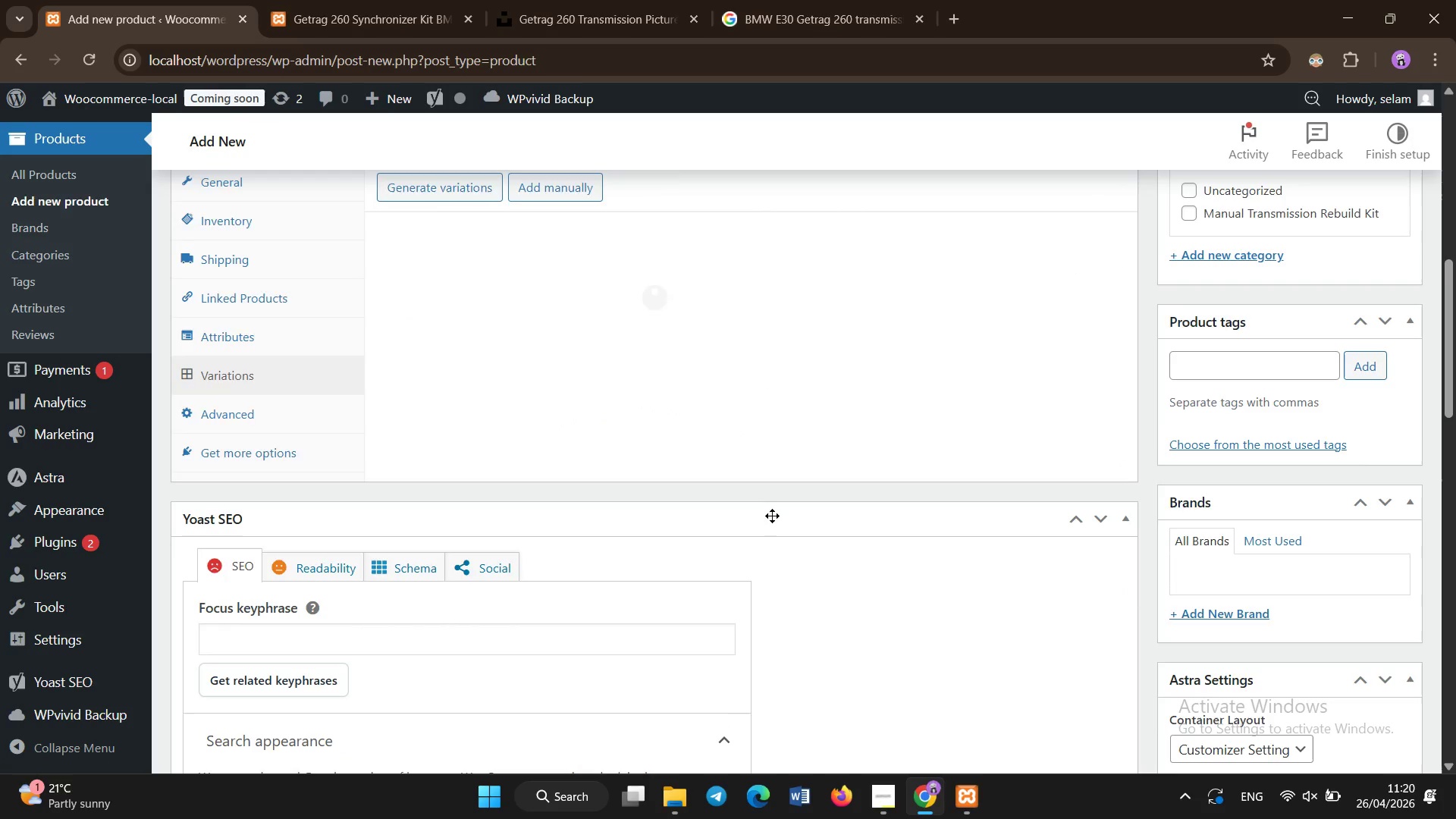 
scroll: coordinate [769, 507], scroll_direction: none, amount: 0.0
 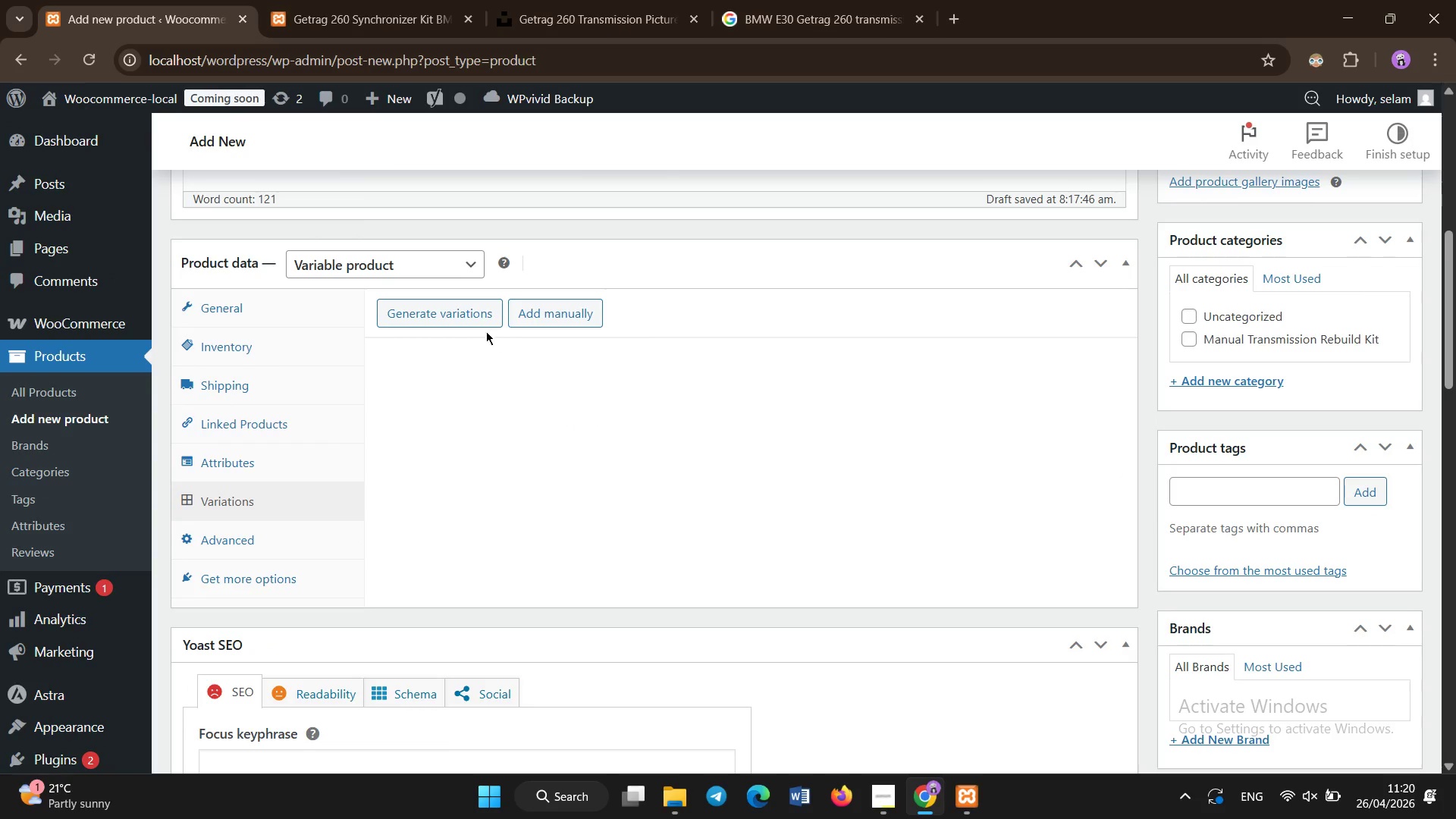 
left_click([469, 325])
 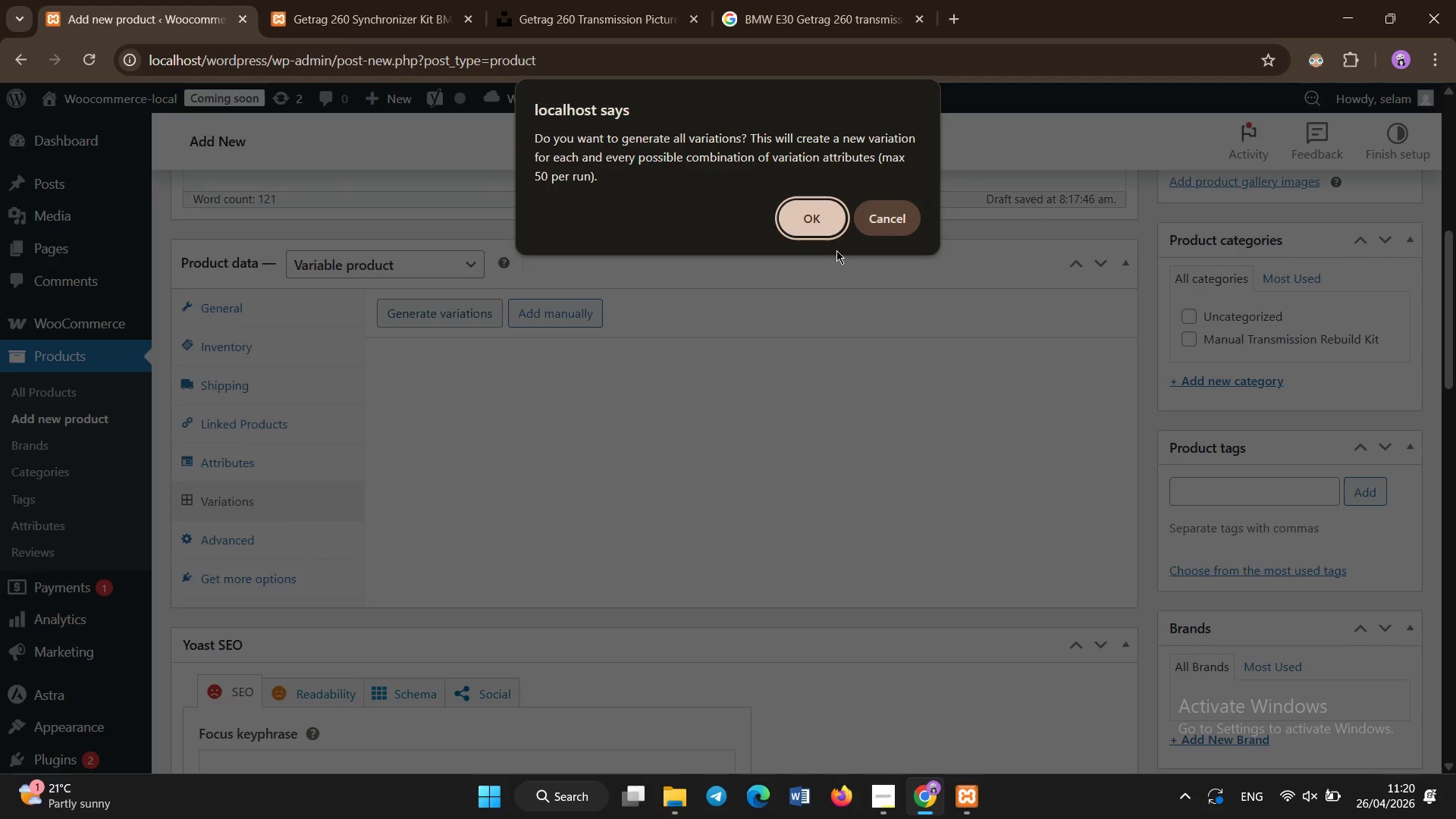 
left_click([830, 227])
 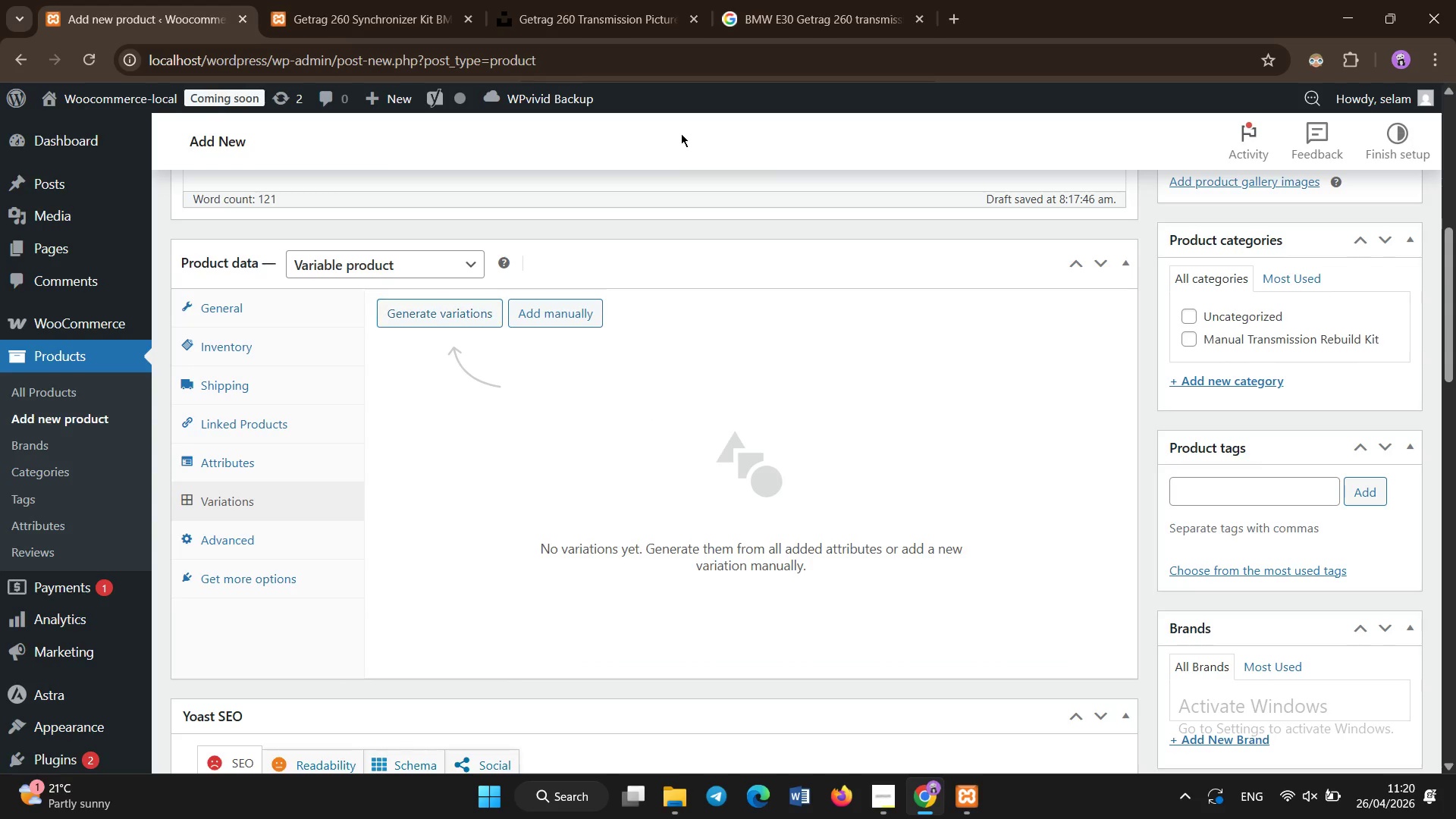 
double_click([681, 133])
 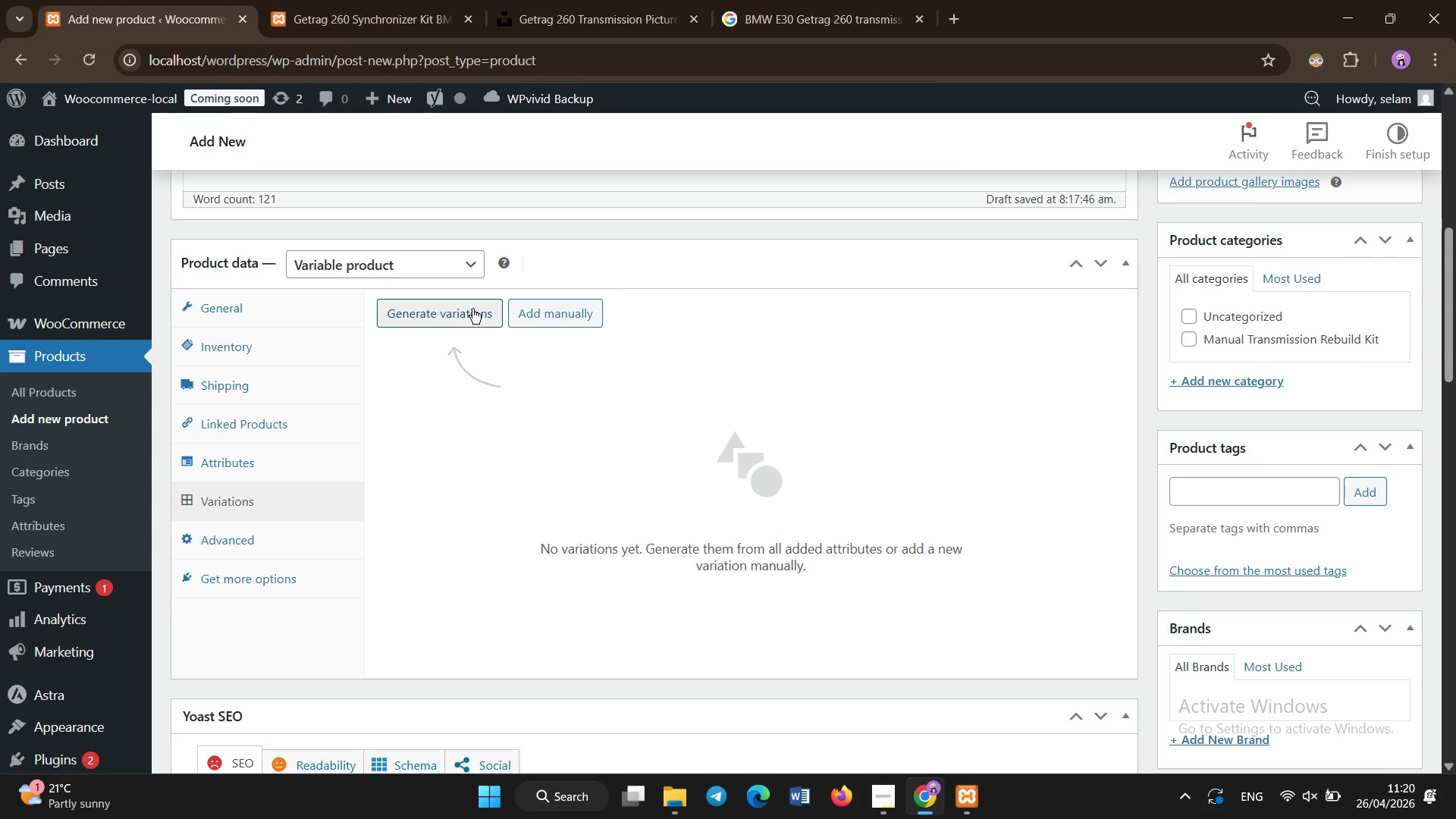 
left_click([464, 305])
 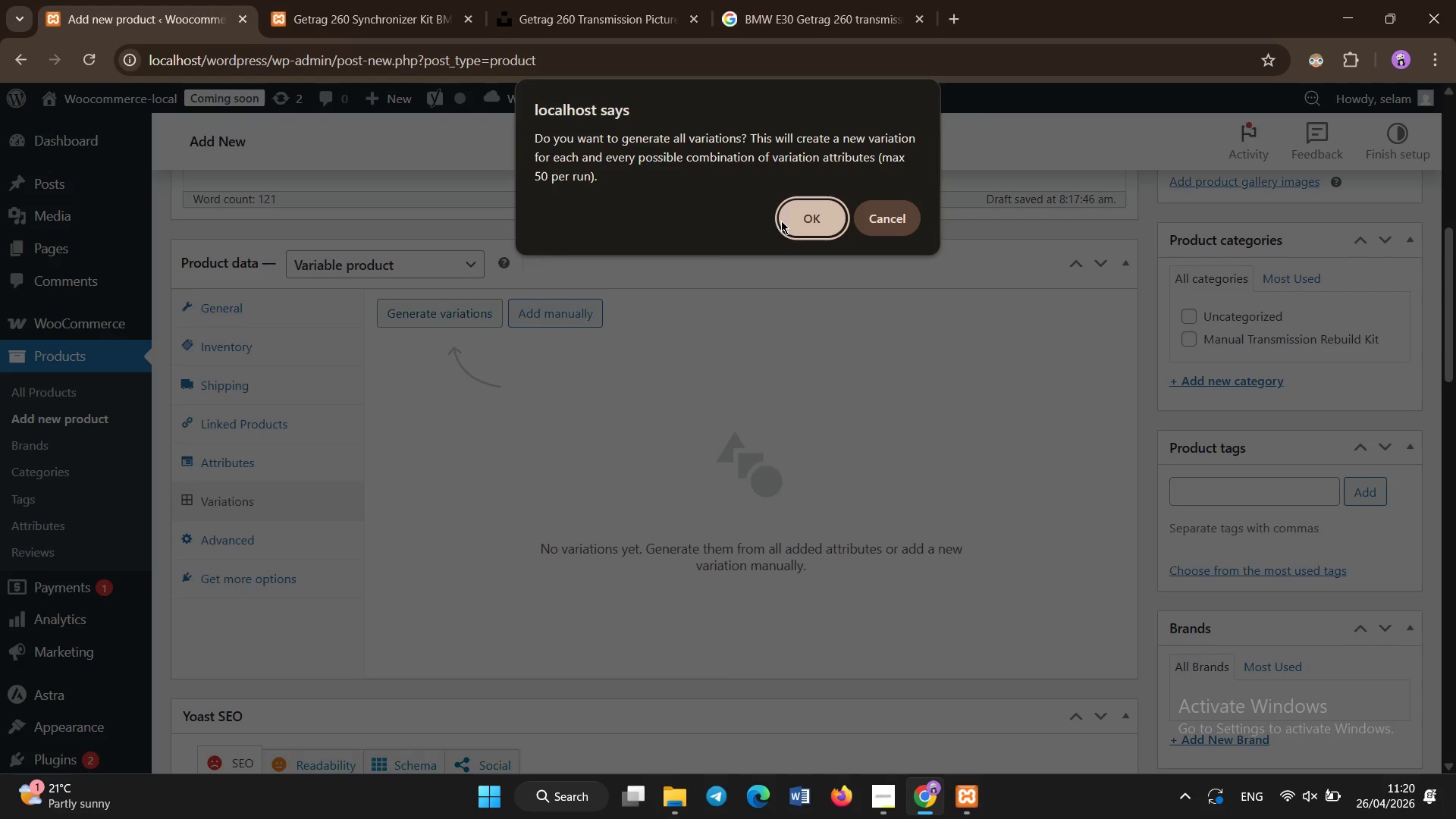 
left_click([795, 221])
 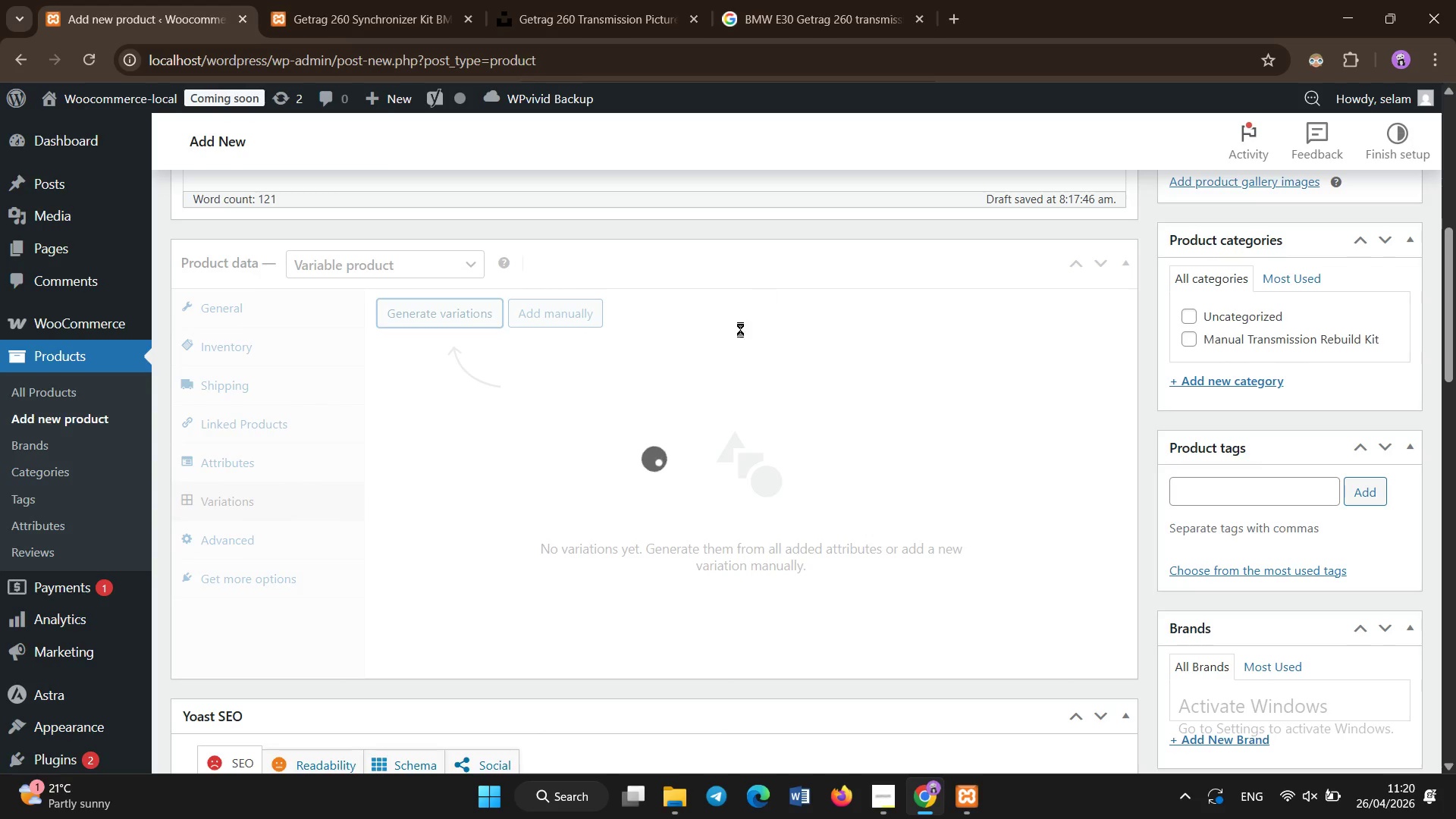 
left_click([680, 413])
 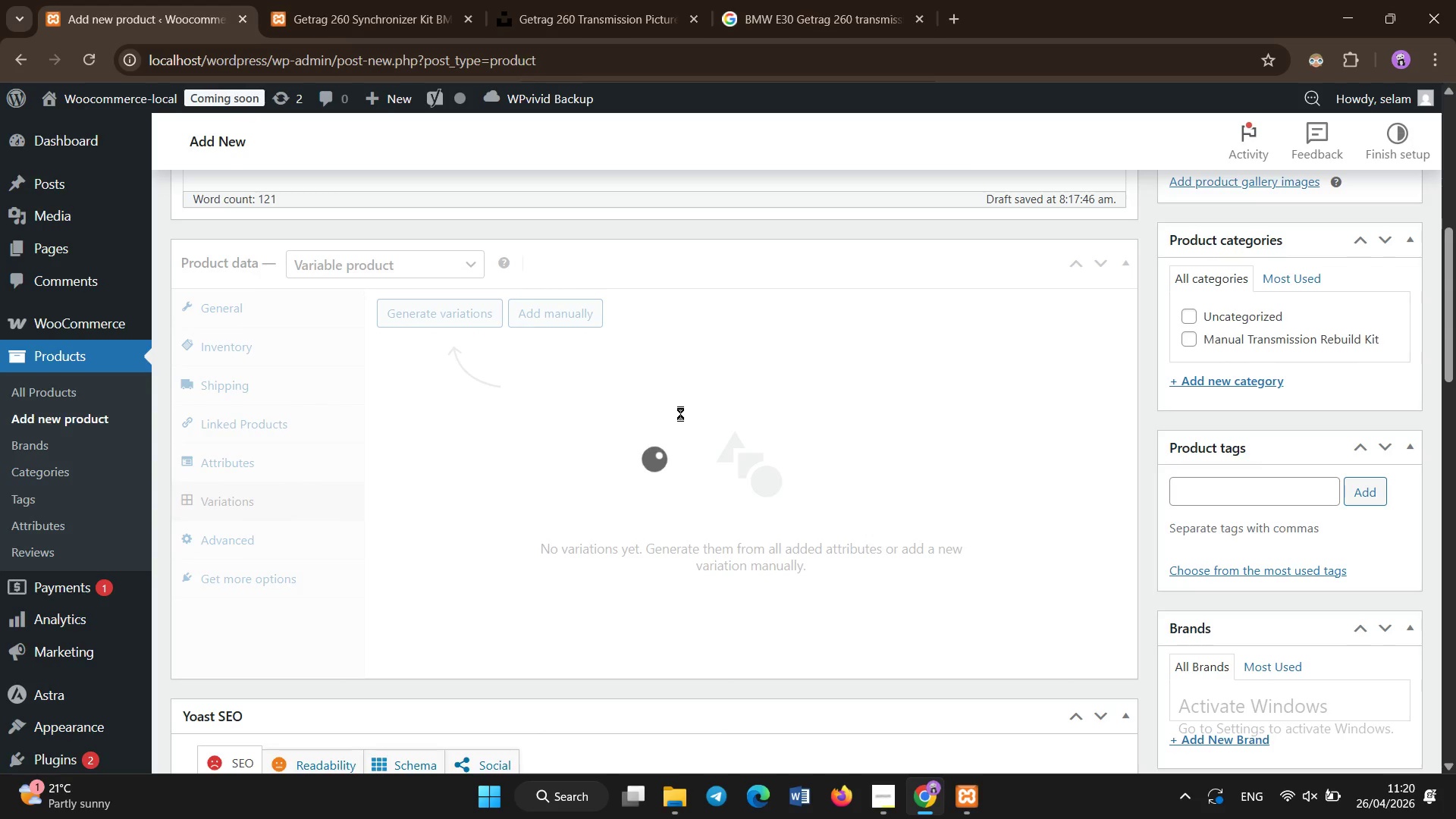 
double_click([680, 413])
 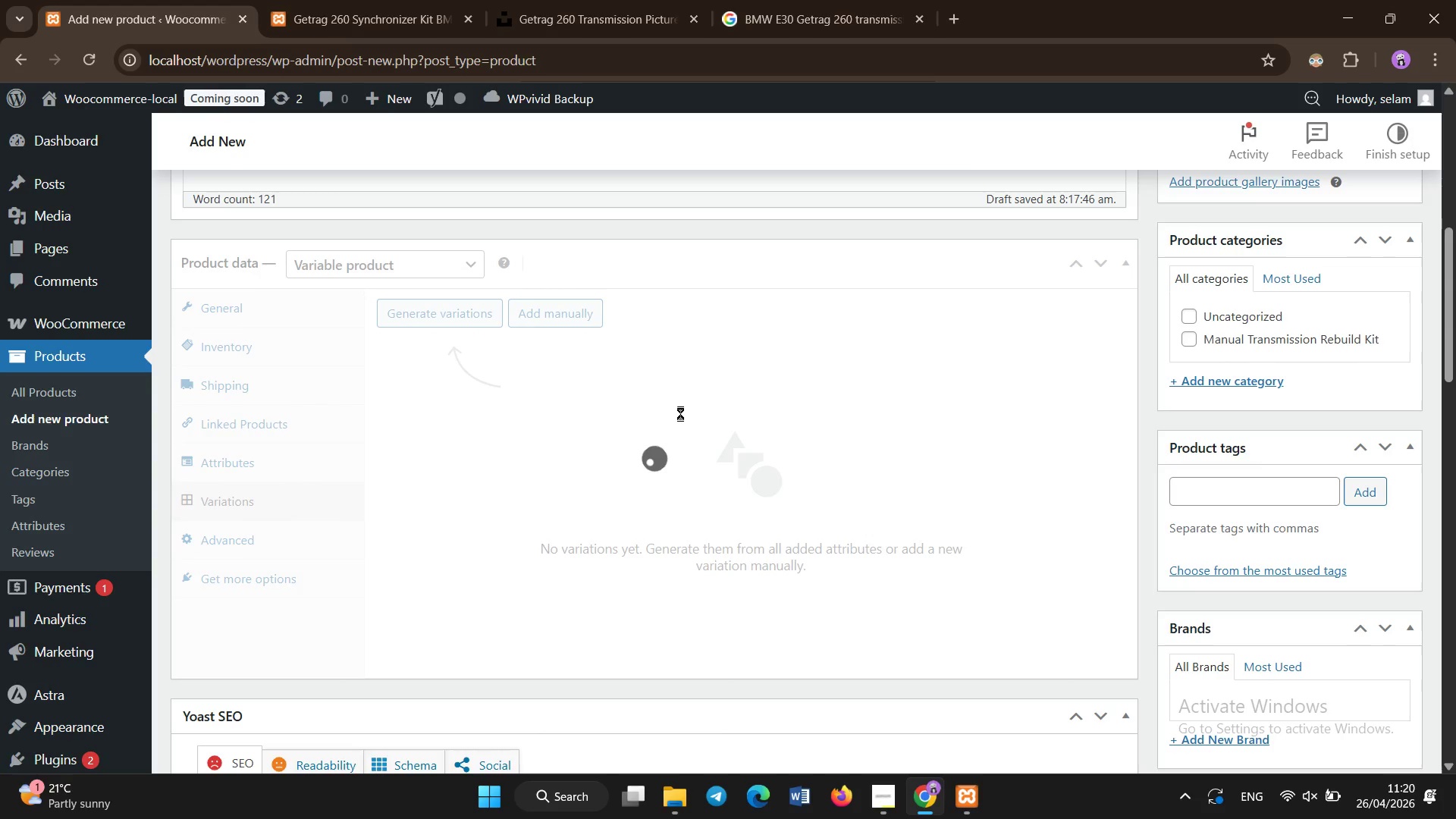 
triple_click([680, 413])
 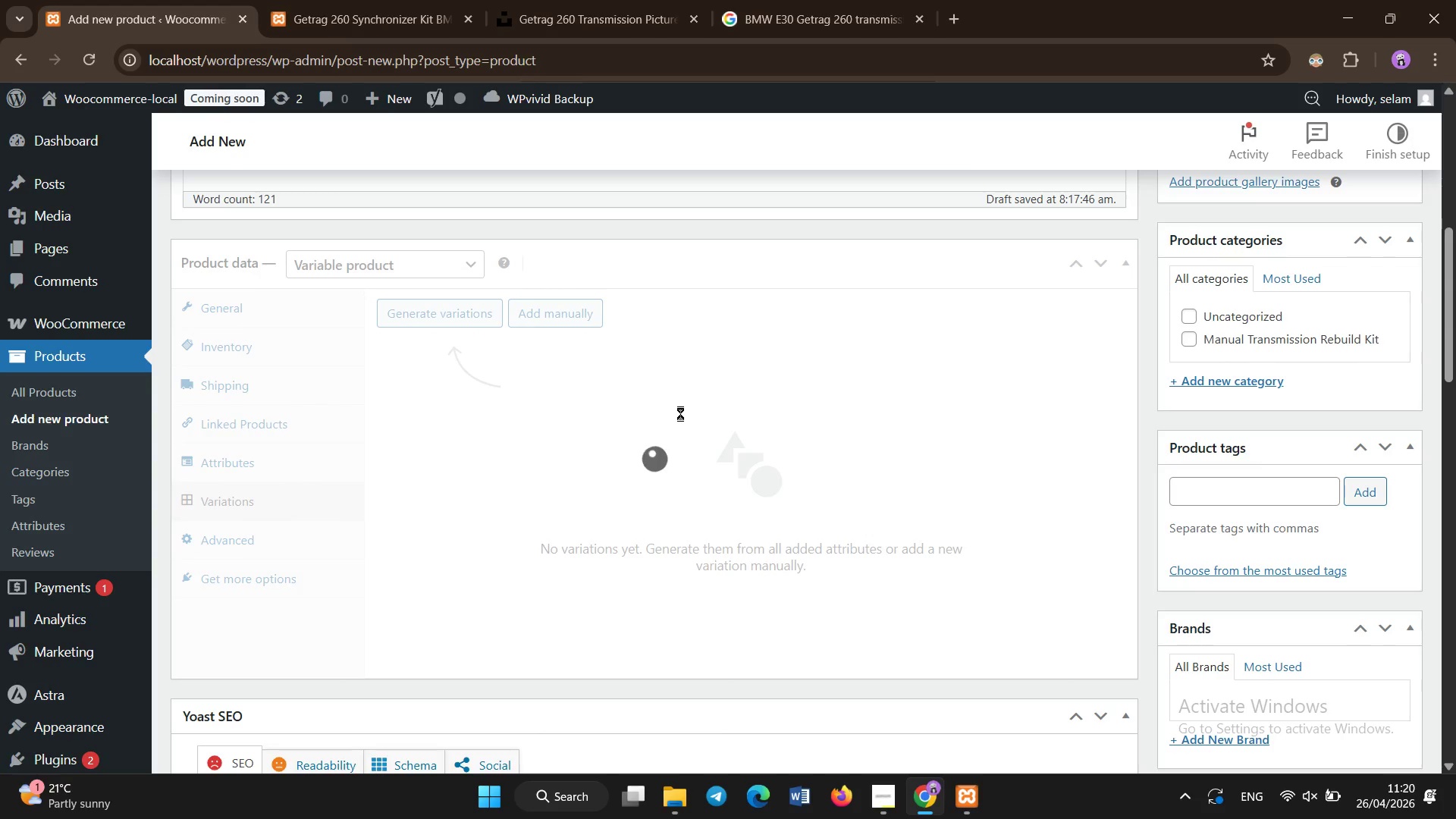 
triple_click([680, 413])
 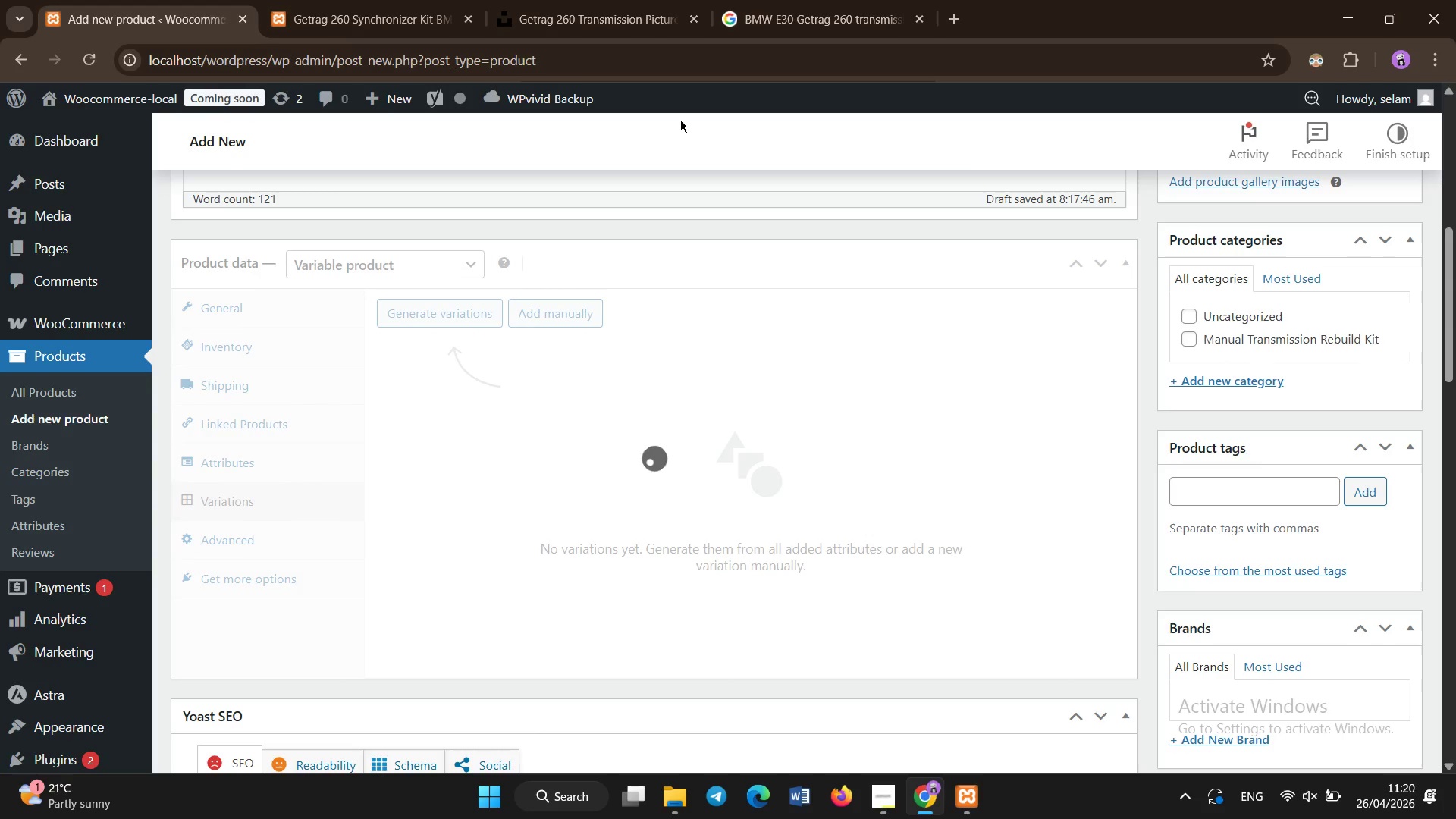 
double_click([680, 120])
 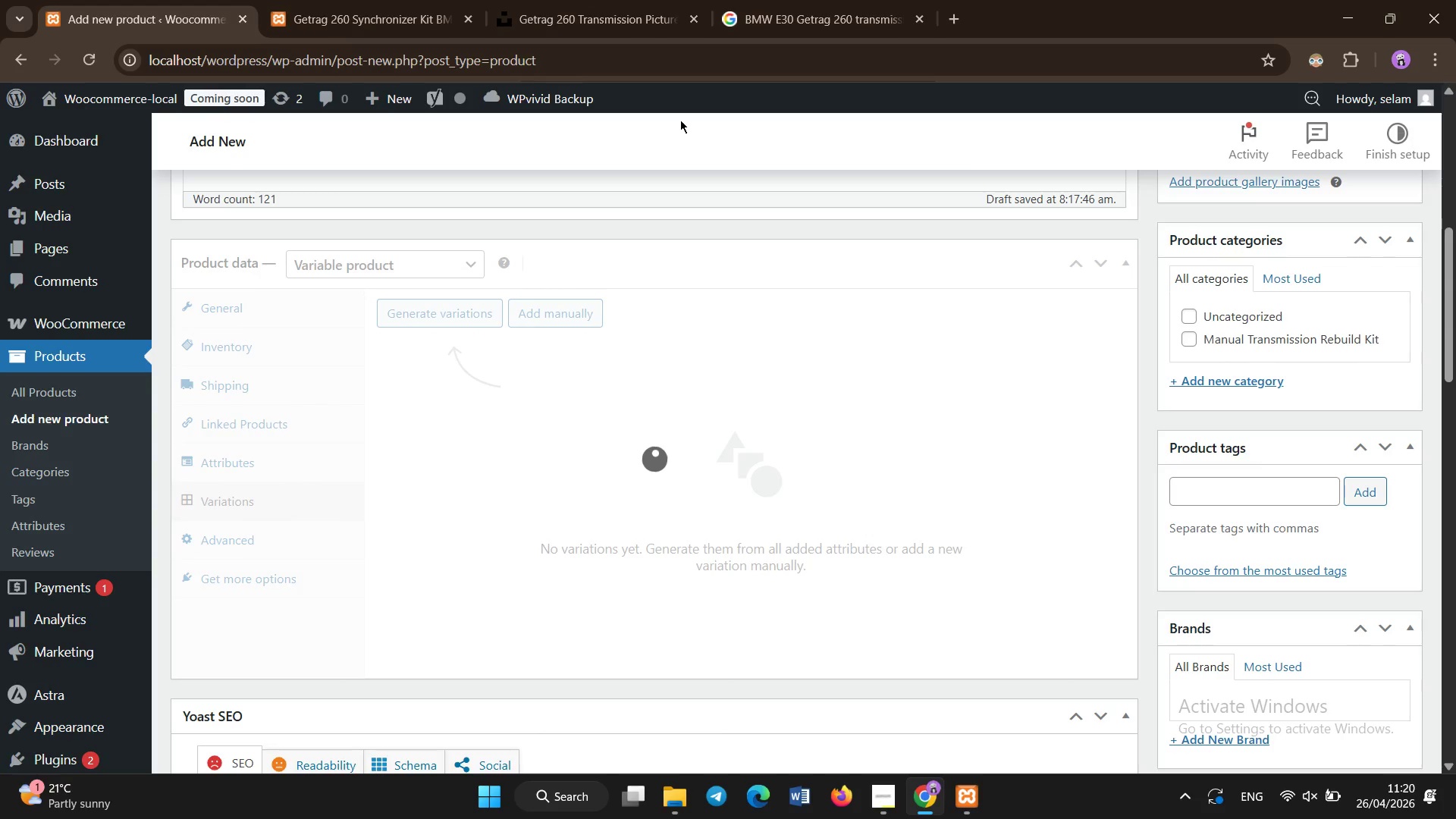 
triple_click([680, 120])
 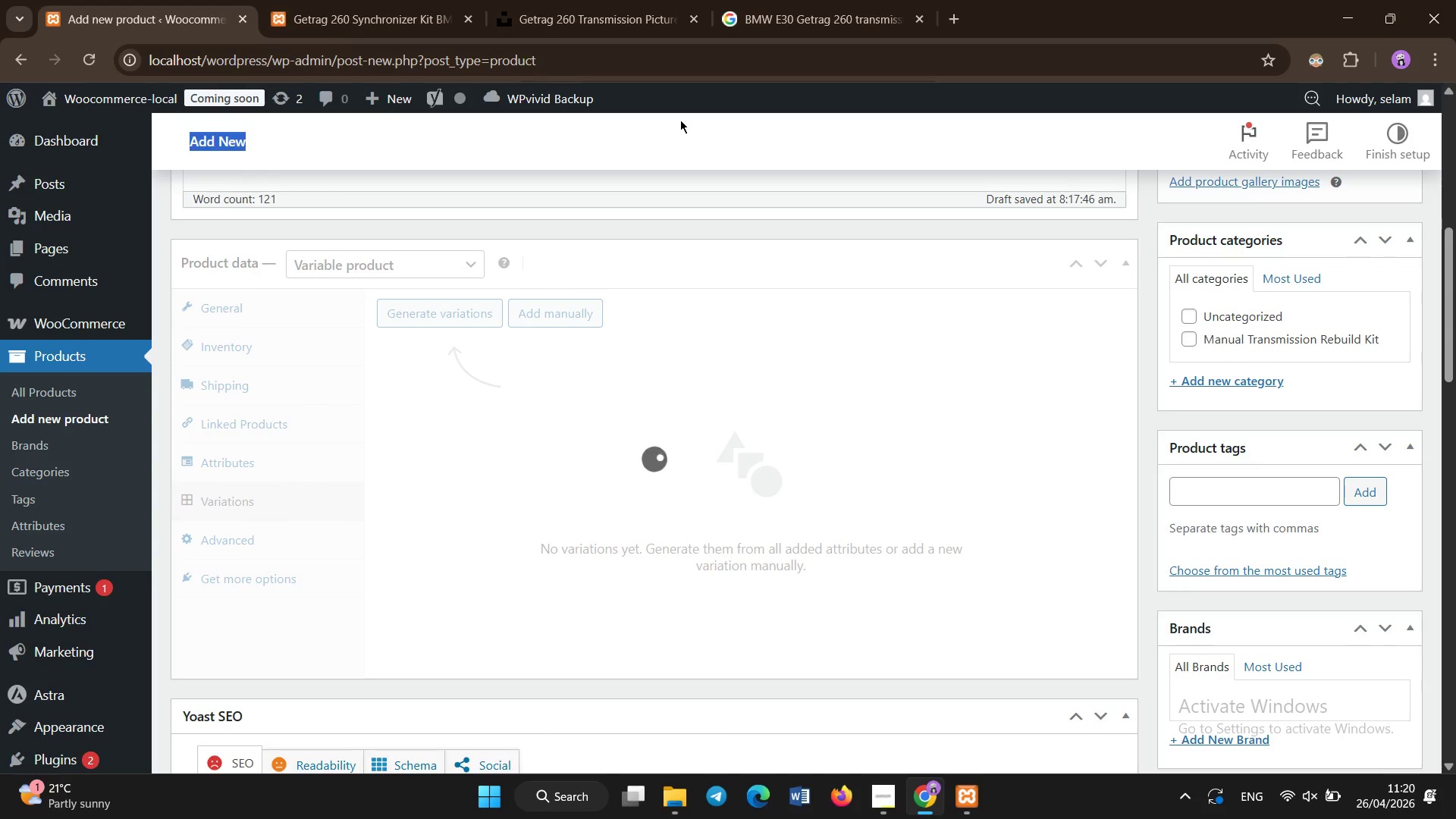 
triple_click([680, 120])
 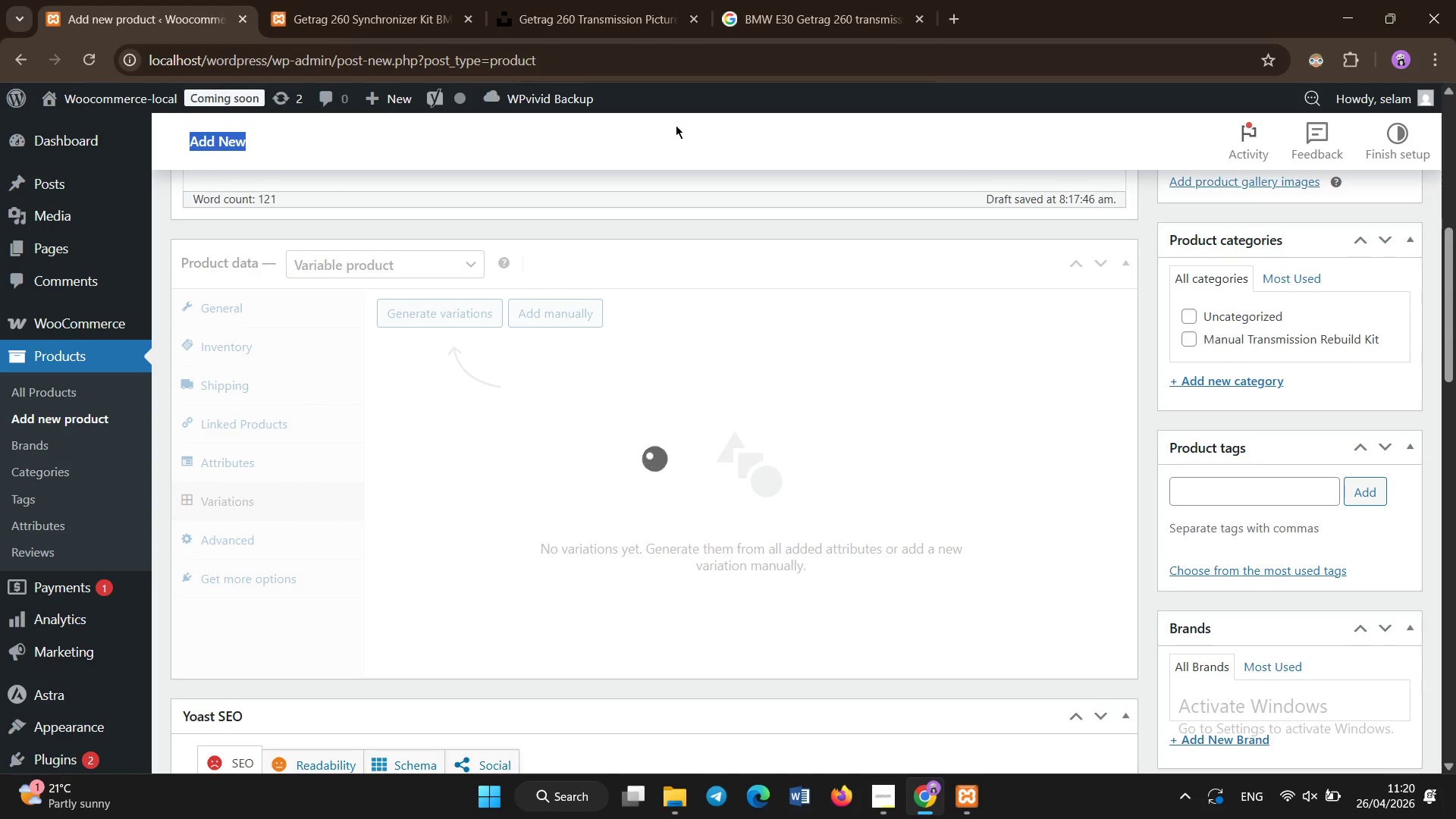 
triple_click([676, 125])
 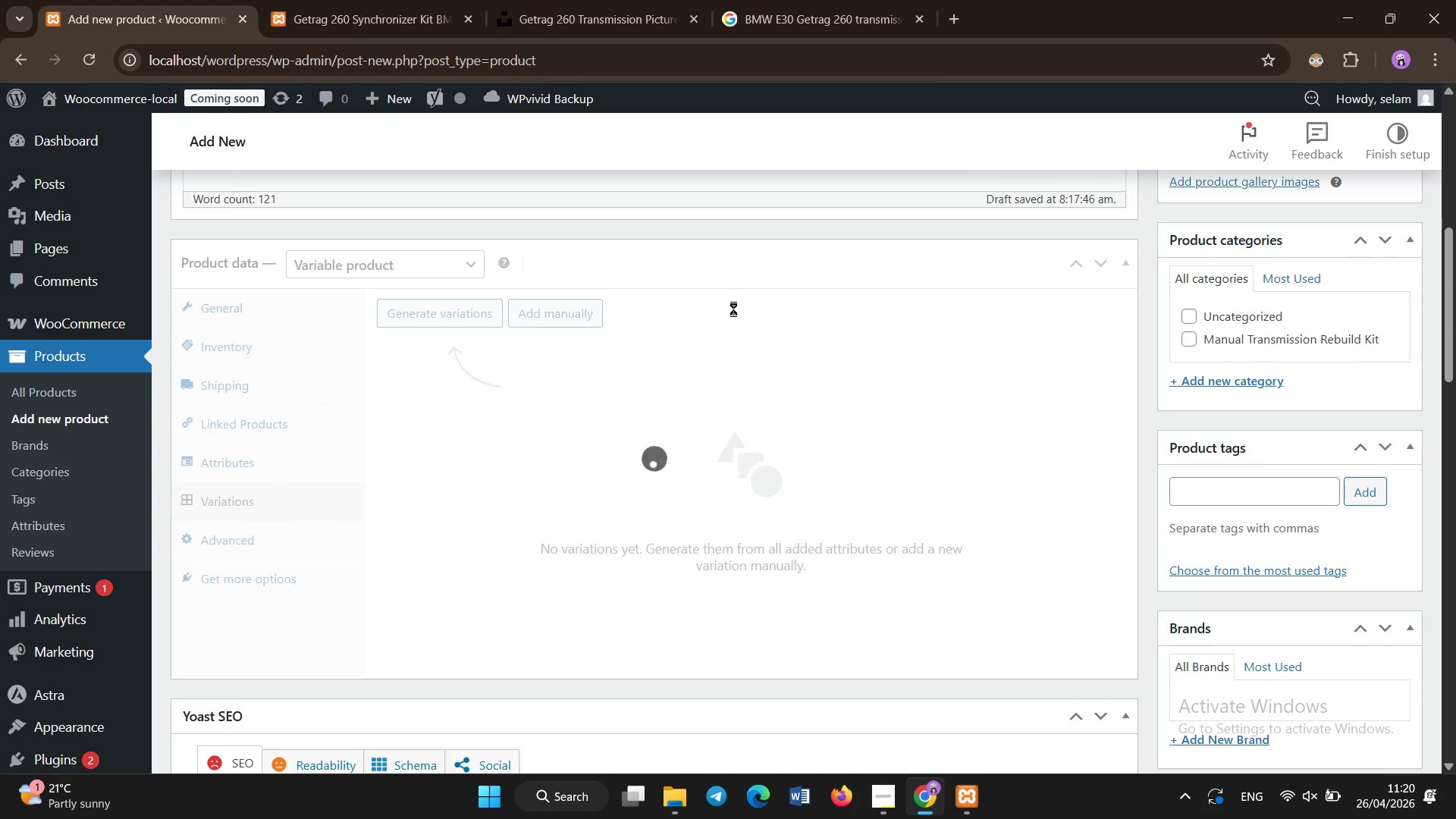 
double_click([733, 309])
 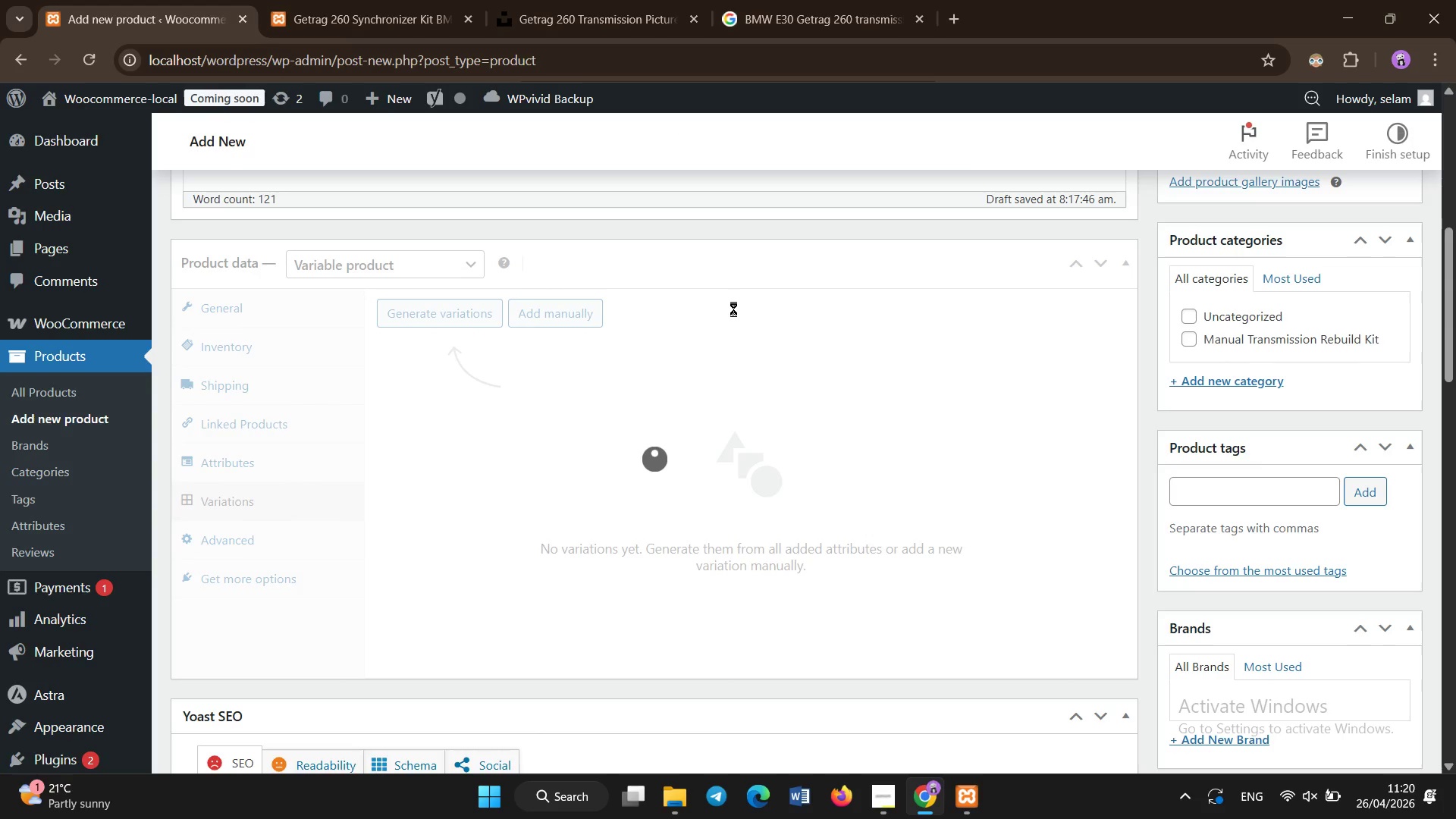 
triple_click([733, 309])
 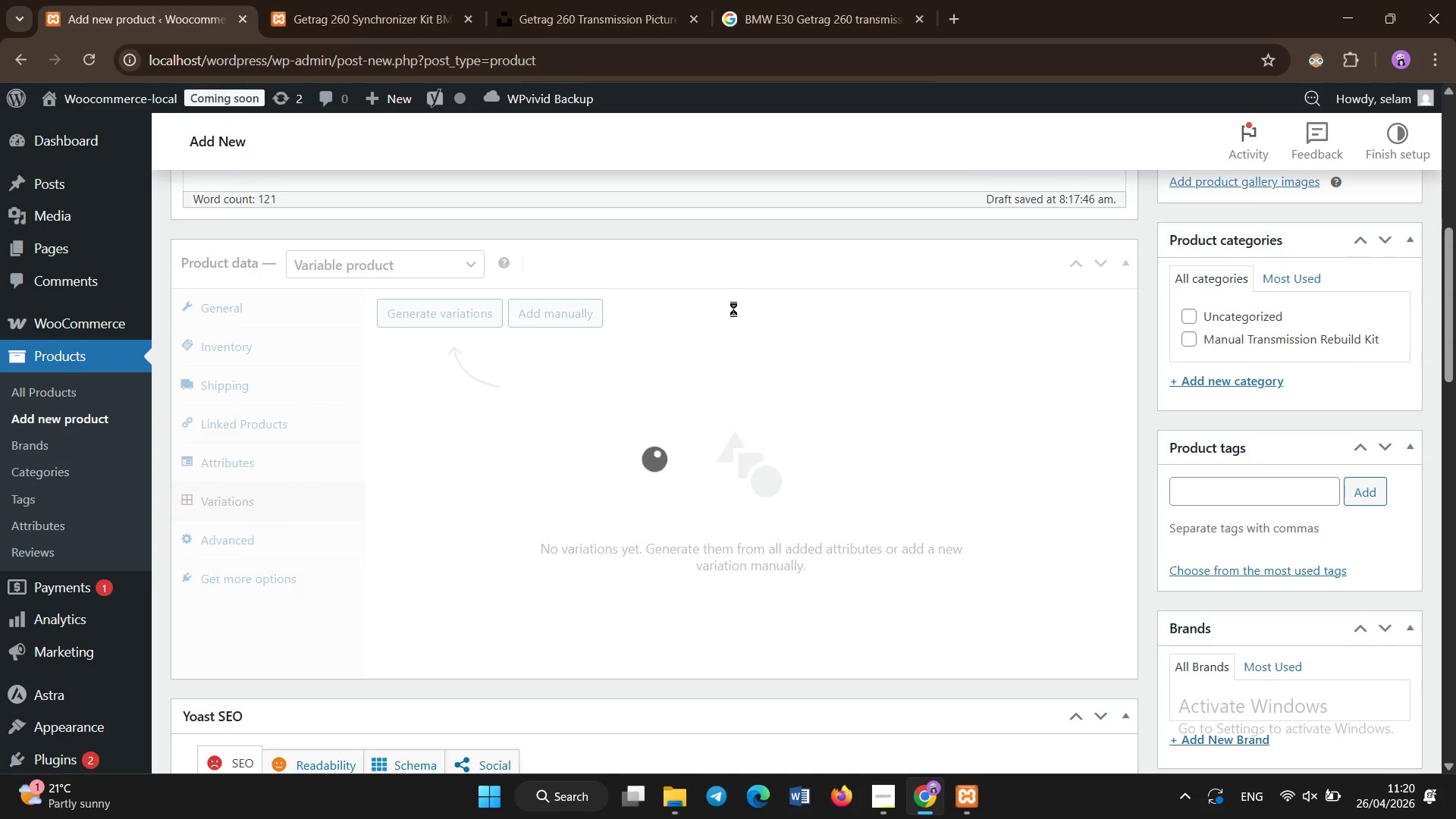 
triple_click([733, 309])
 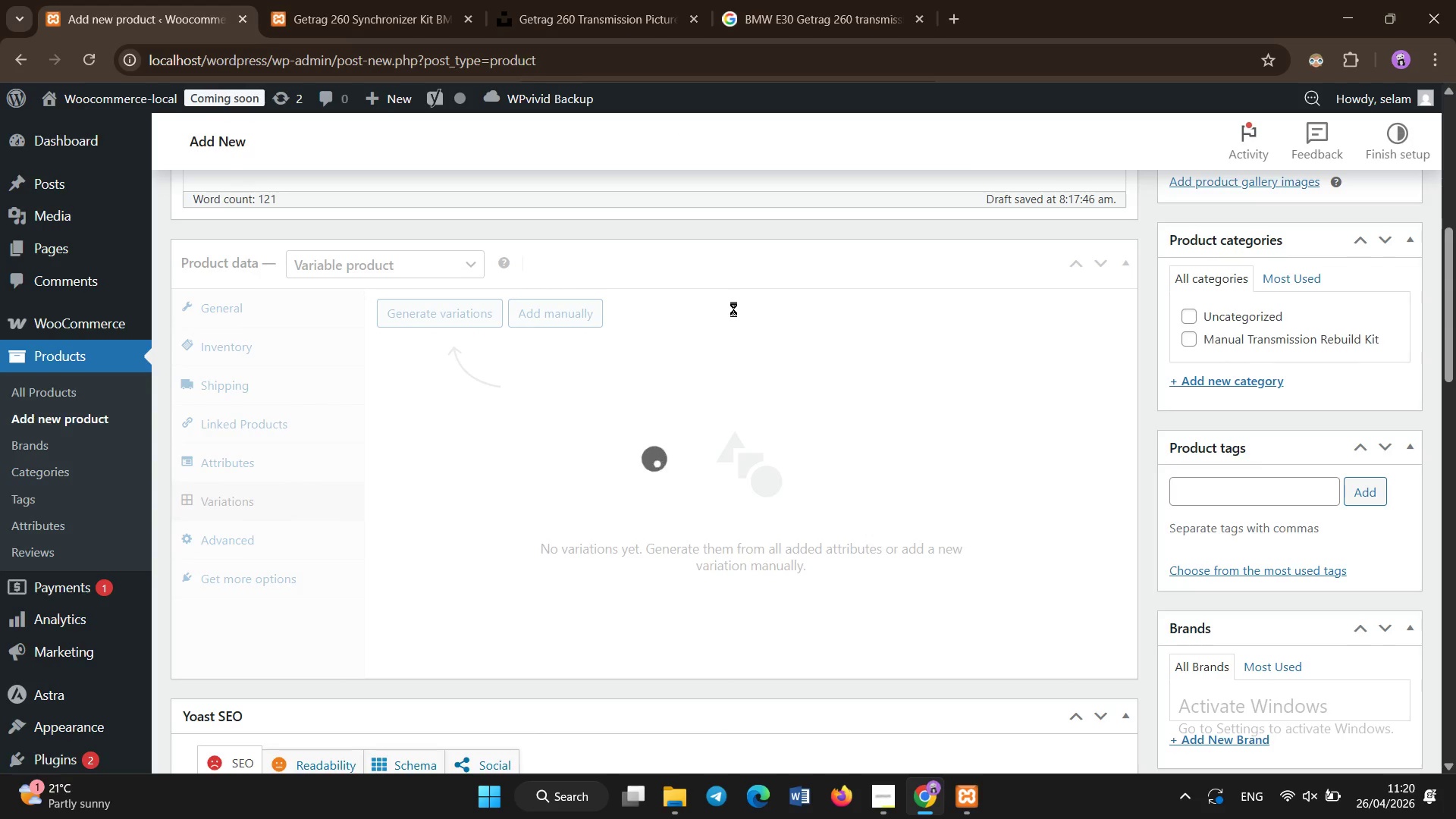 
triple_click([733, 309])
 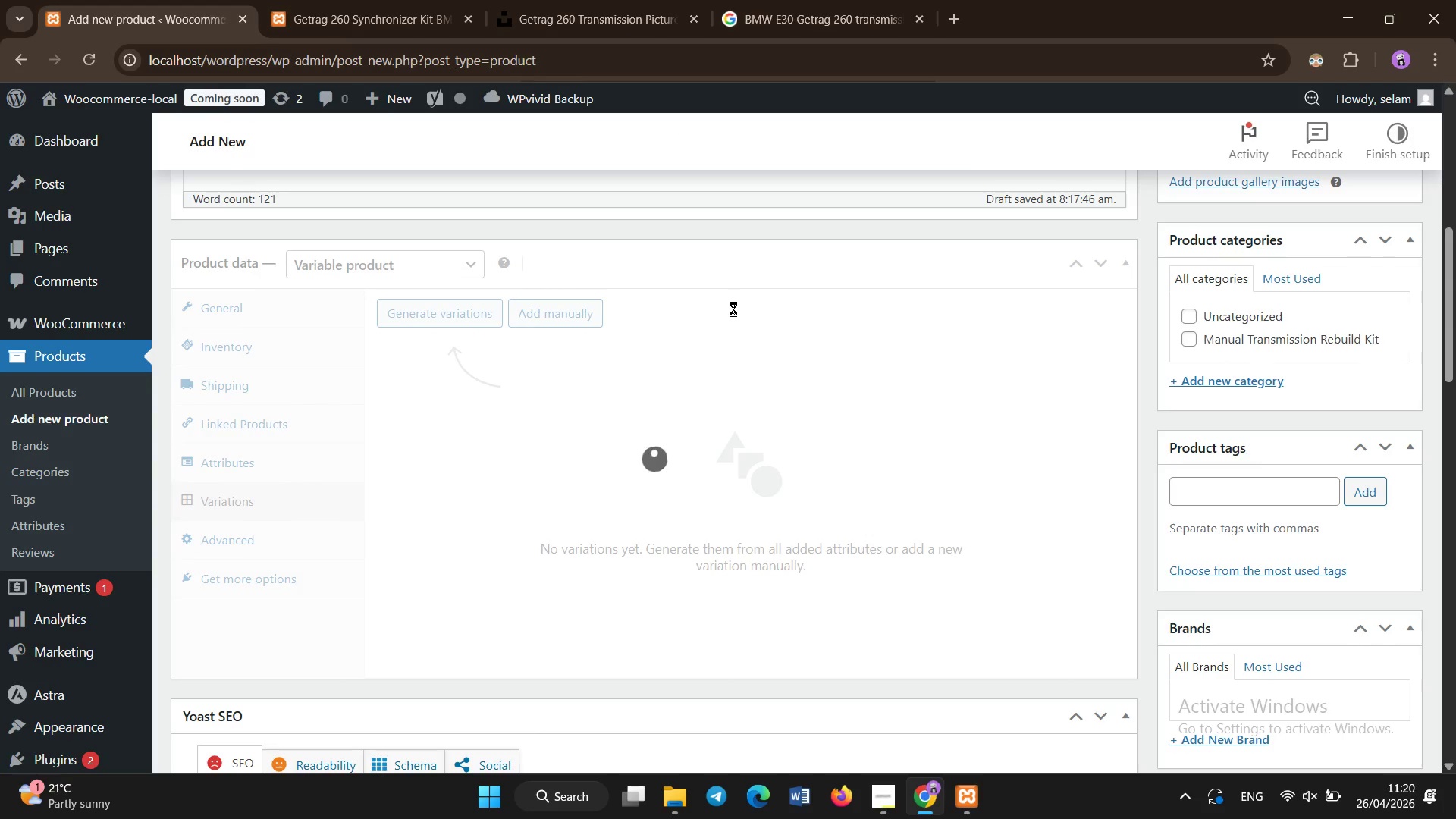 
scroll: coordinate [733, 309], scroll_direction: down, amount: 1.0
 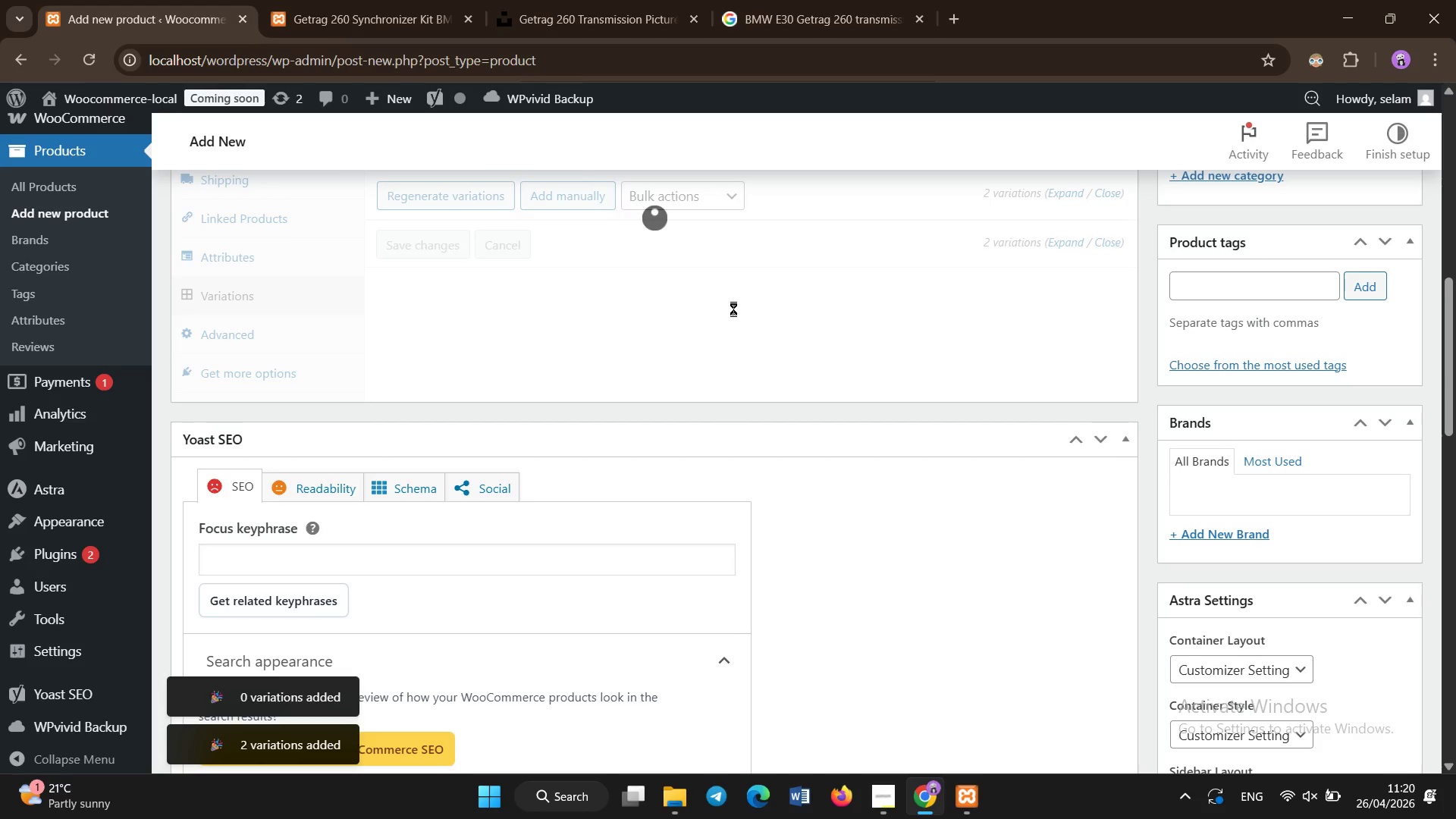 
wait(5.7)
 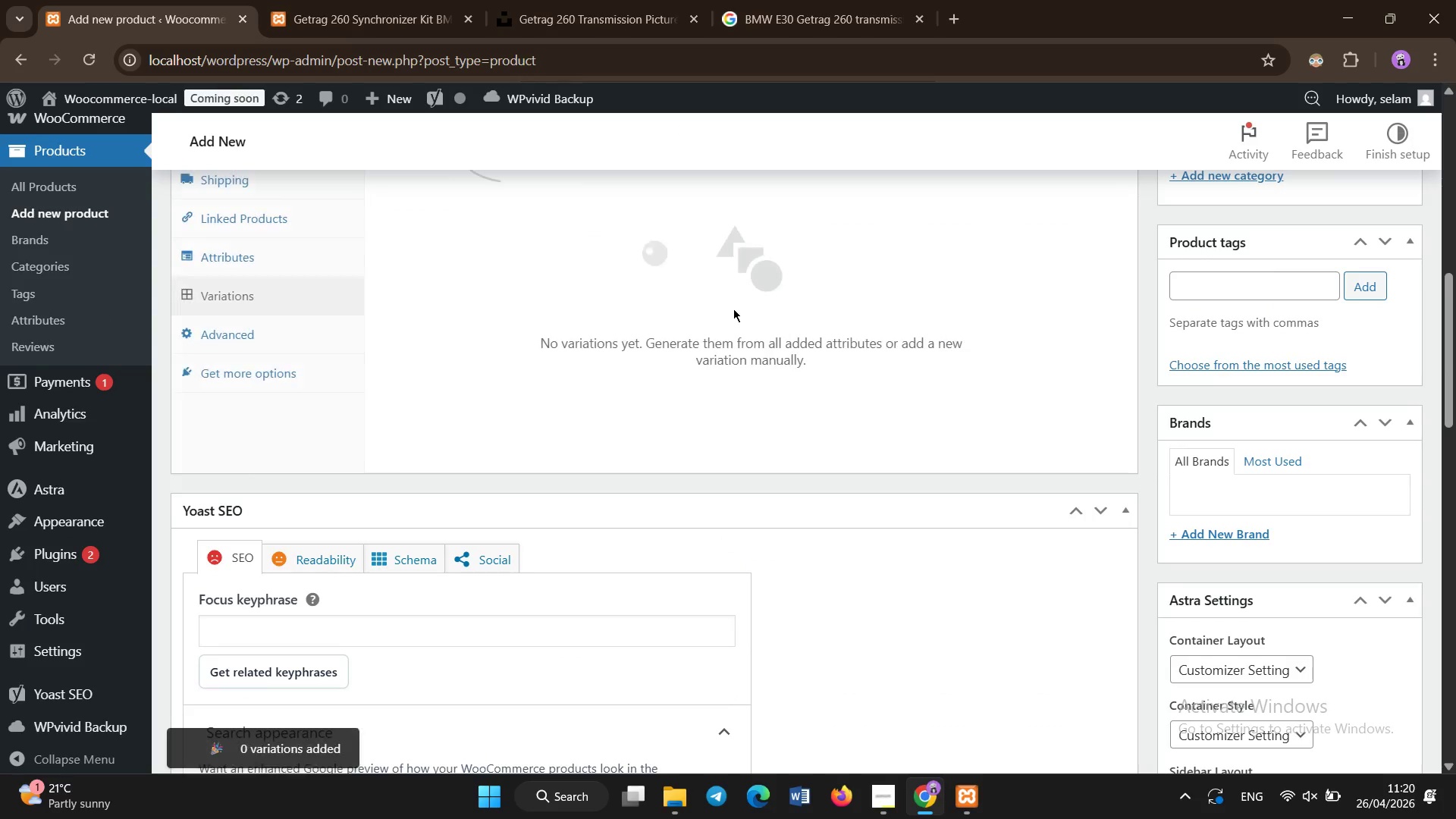 
scroll: coordinate [733, 309], scroll_direction: none, amount: 0.0
 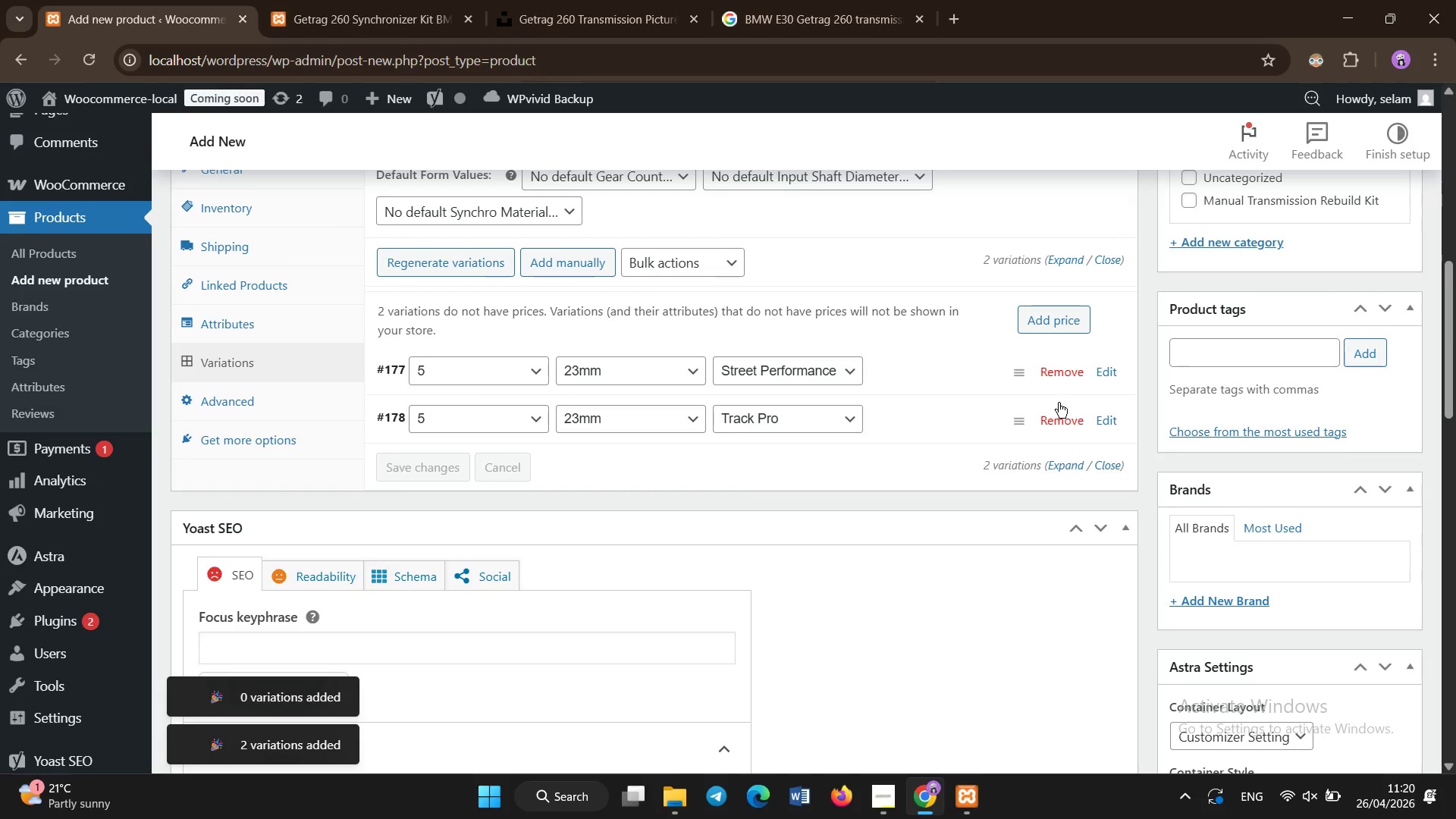 
left_click([1100, 375])
 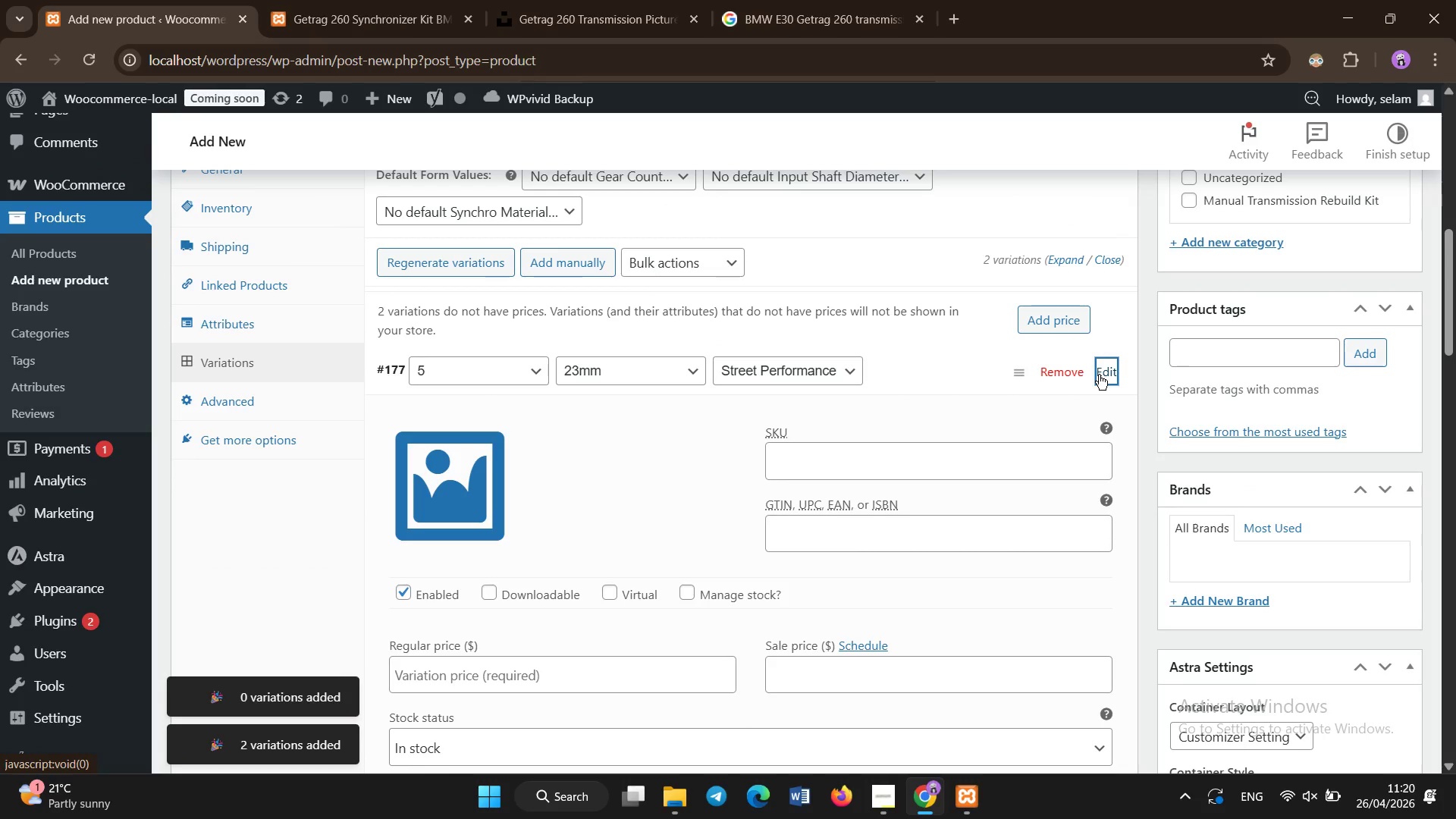 
left_click([1099, 375])
 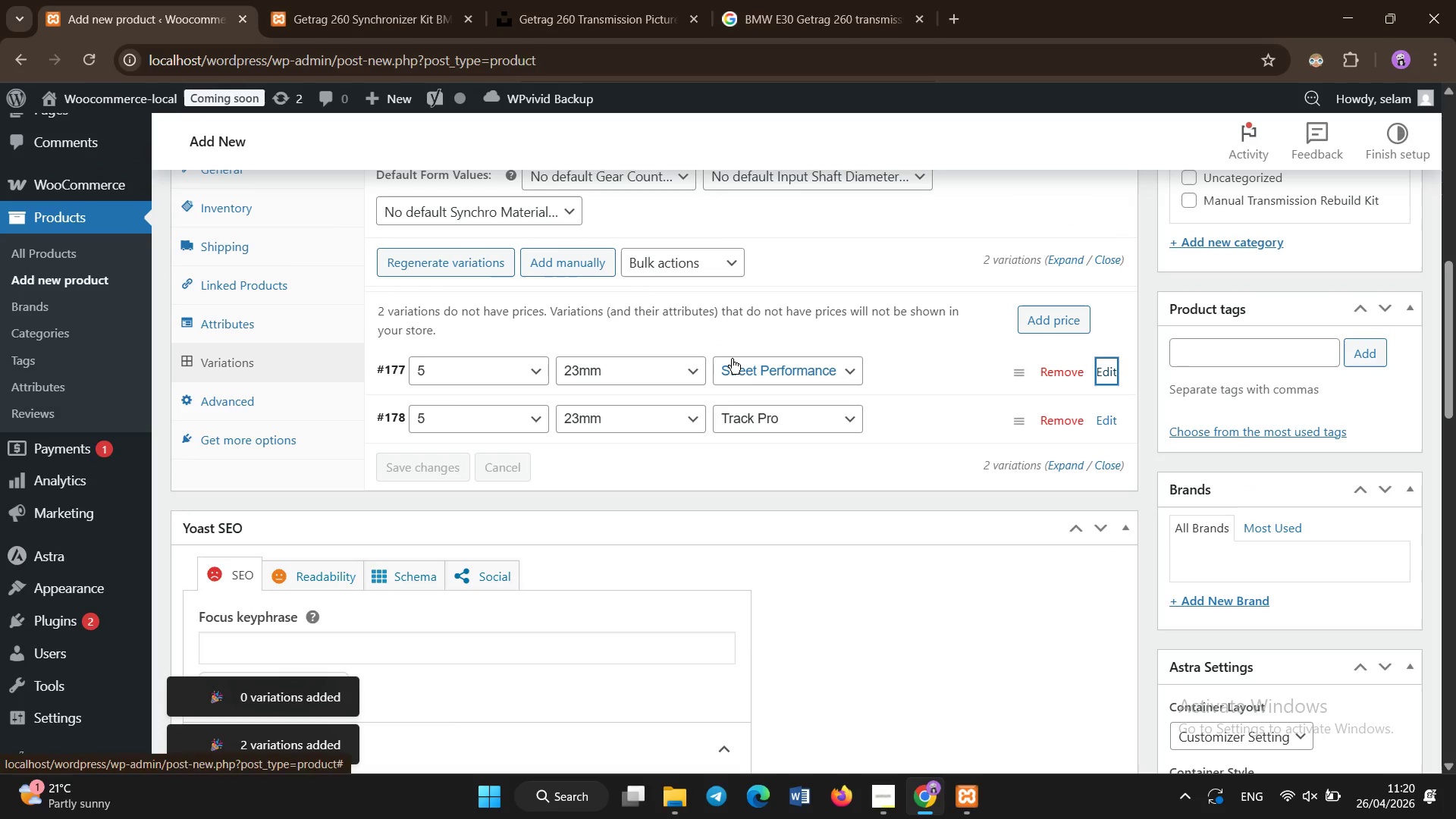 
left_click([632, 249])
 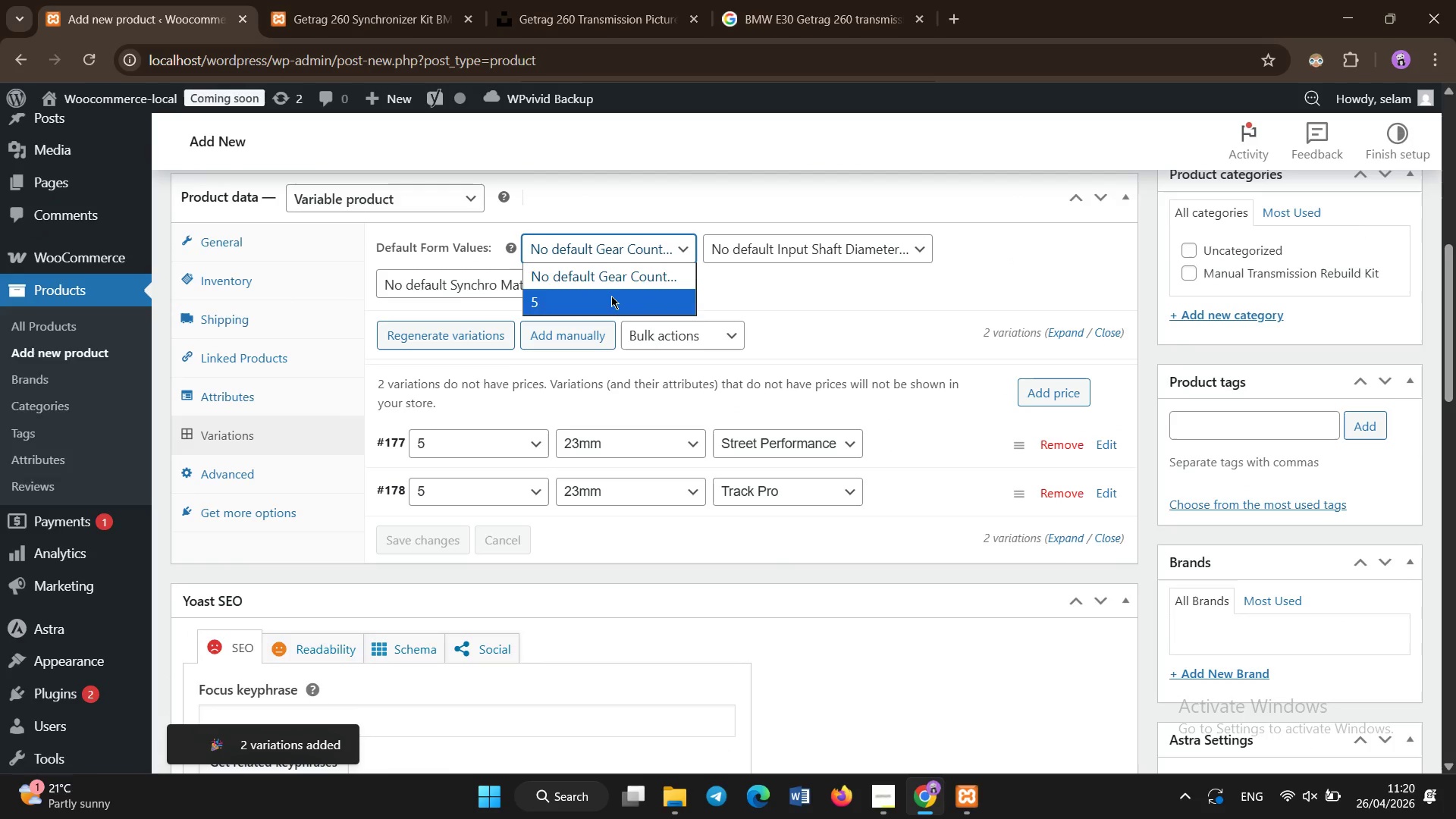 
scroll: coordinate [704, 353], scroll_direction: up, amount: 1.0
 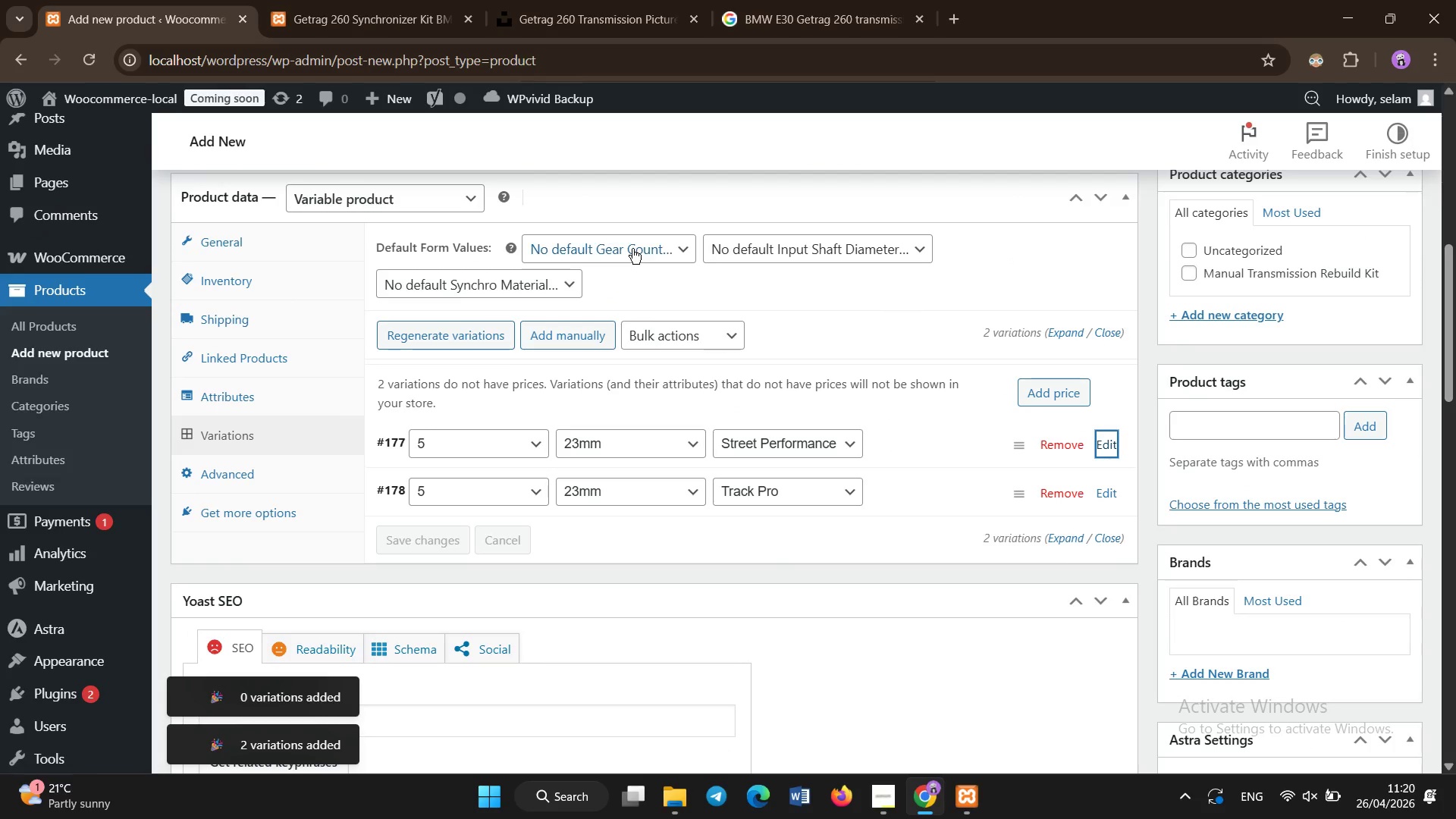 
left_click([611, 297])
 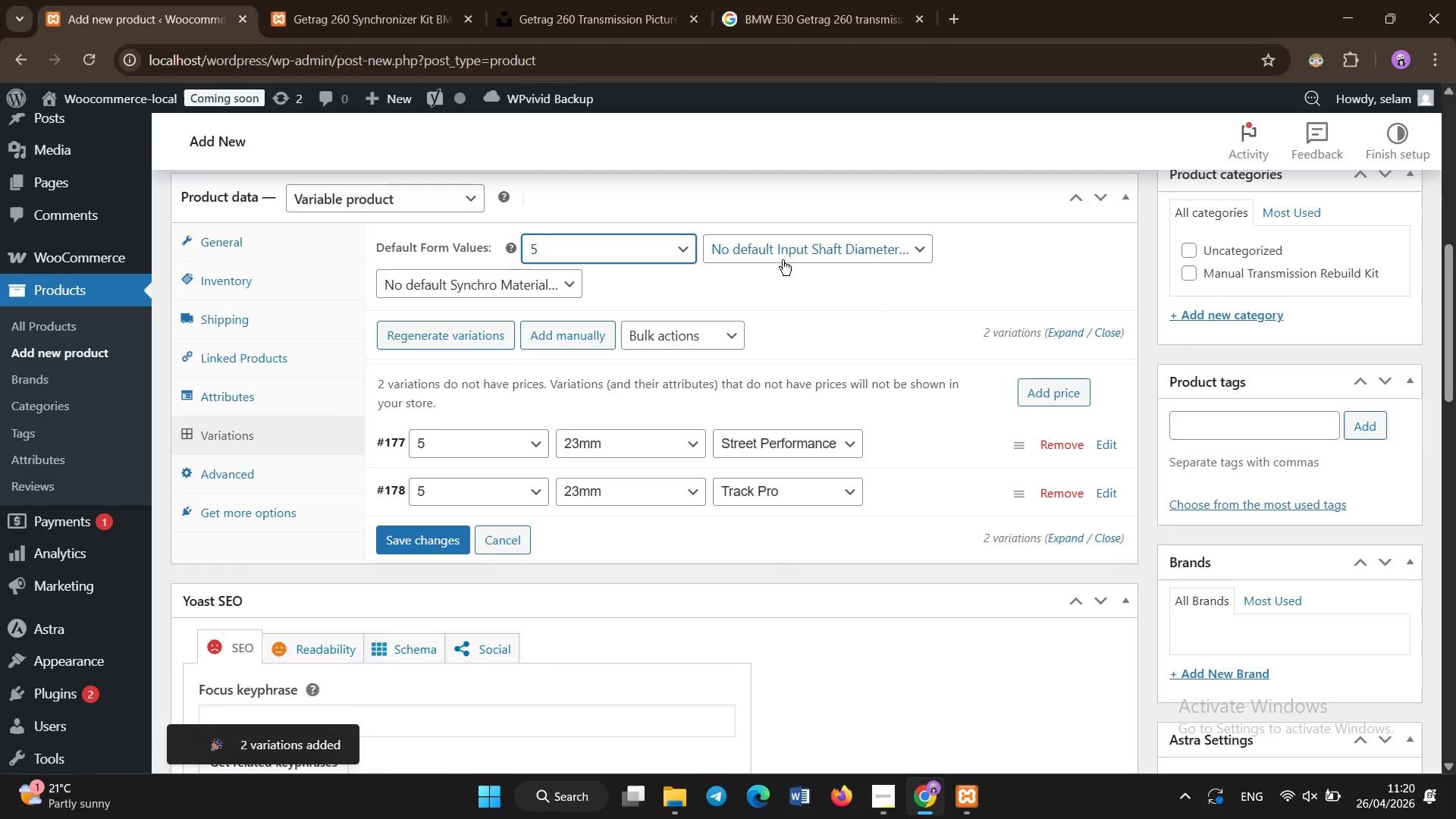 
left_click([787, 247])
 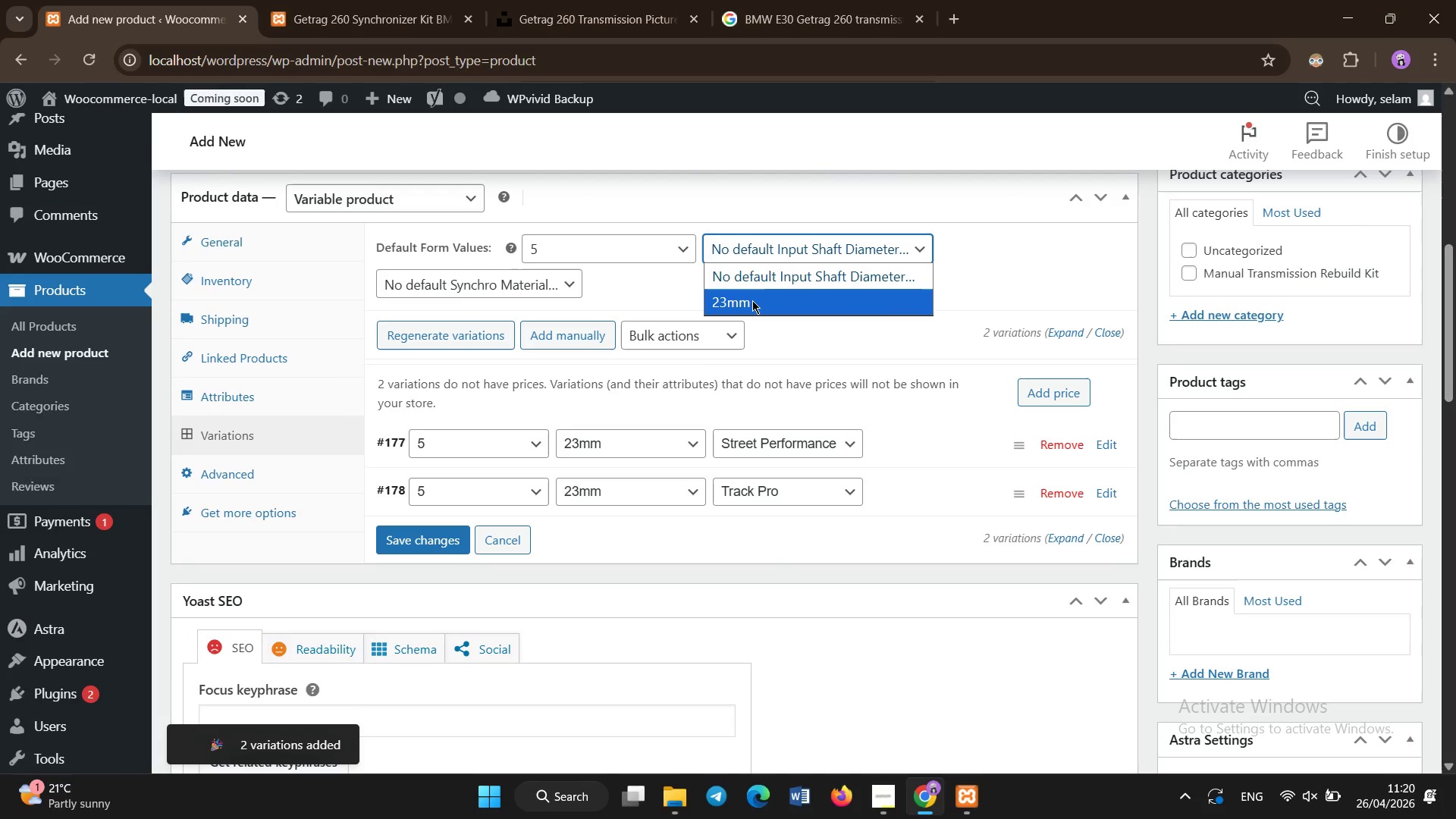 
left_click([752, 302])
 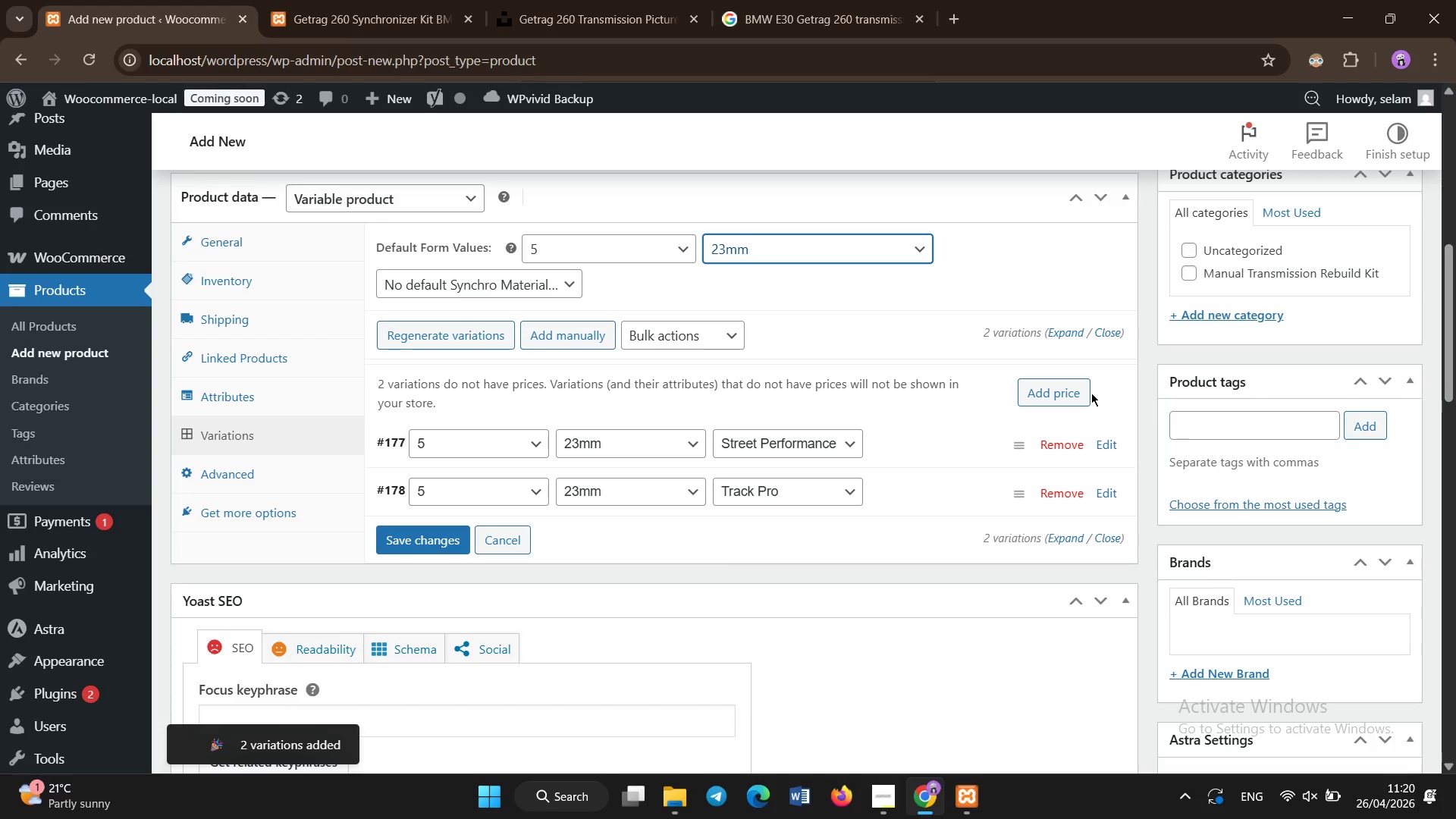 
scroll: coordinate [1077, 416], scroll_direction: none, amount: 0.0
 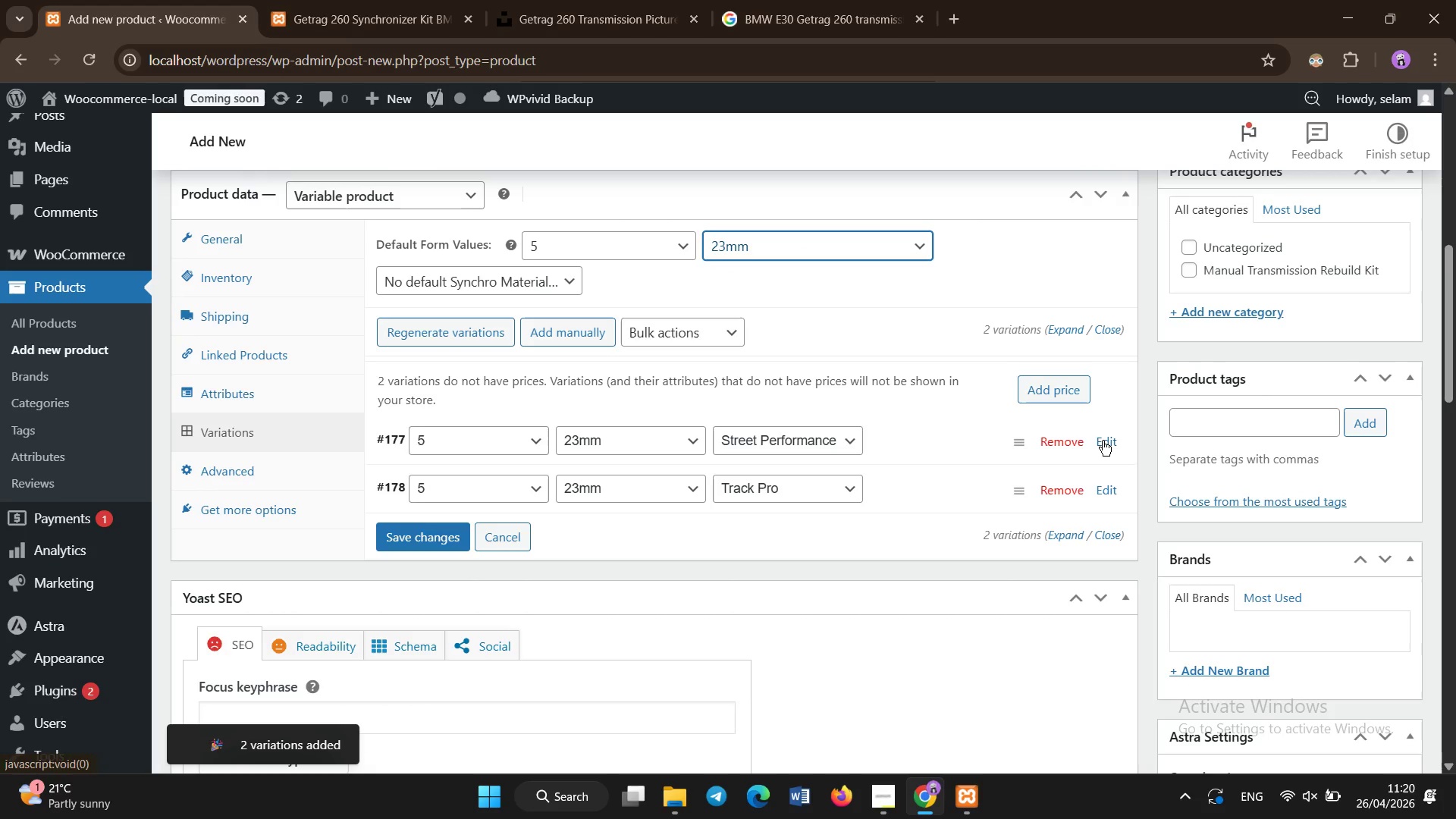 
left_click([1103, 441])
 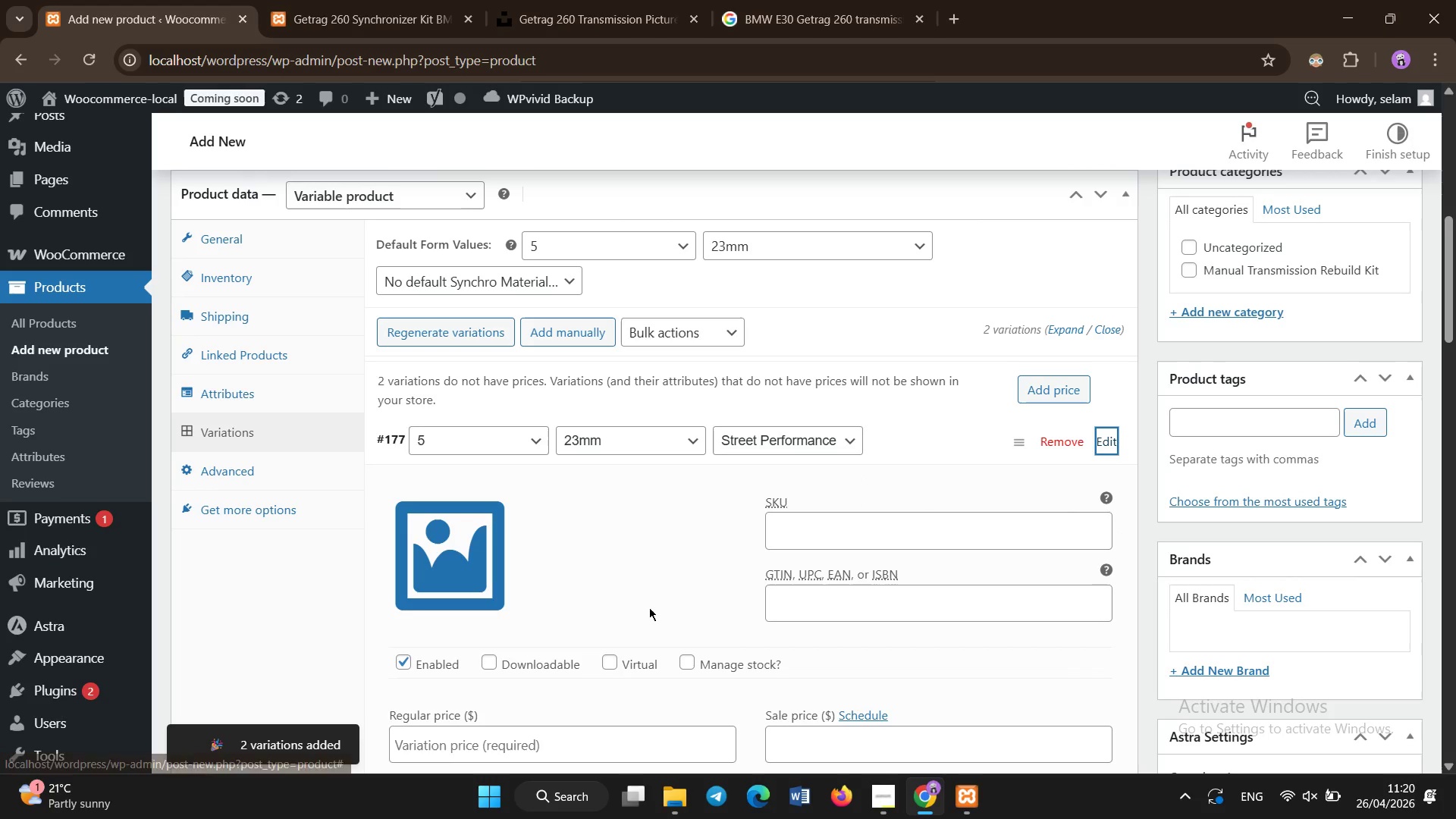 
left_click([857, 474])
 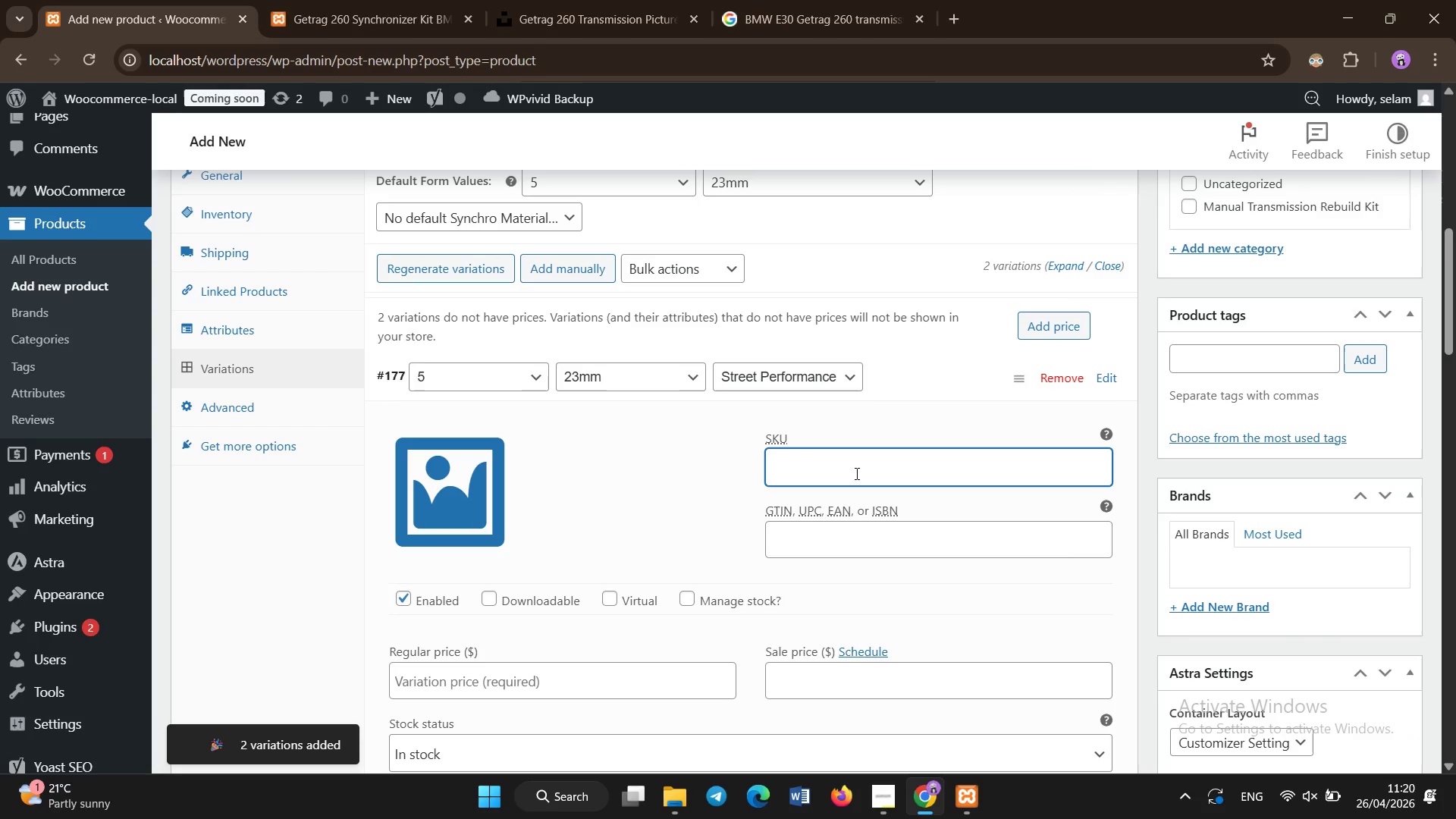 
scroll: coordinate [857, 474], scroll_direction: none, amount: 0.0
 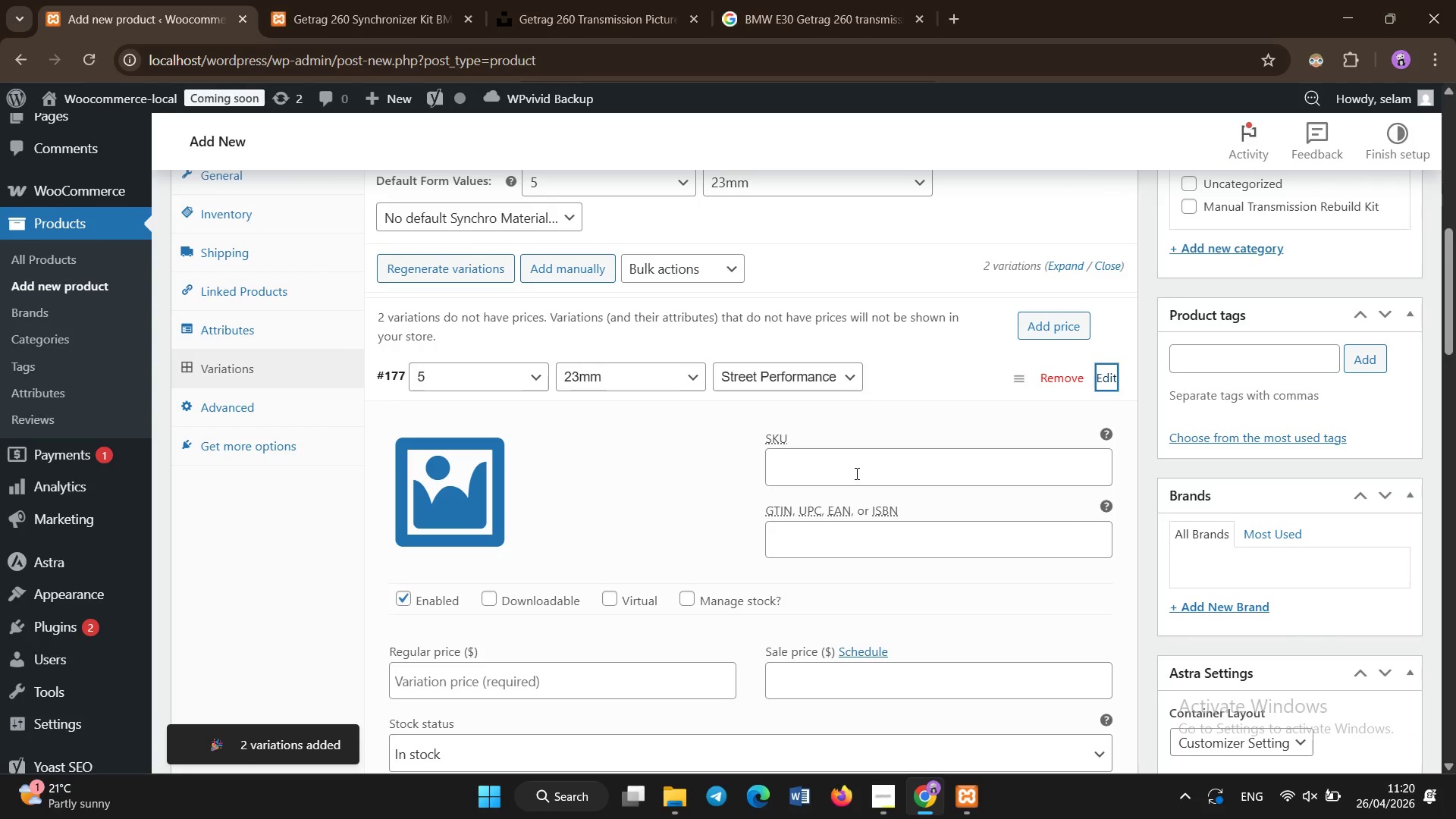 
hold_key(key=ShiftLeft, duration=1.5)
 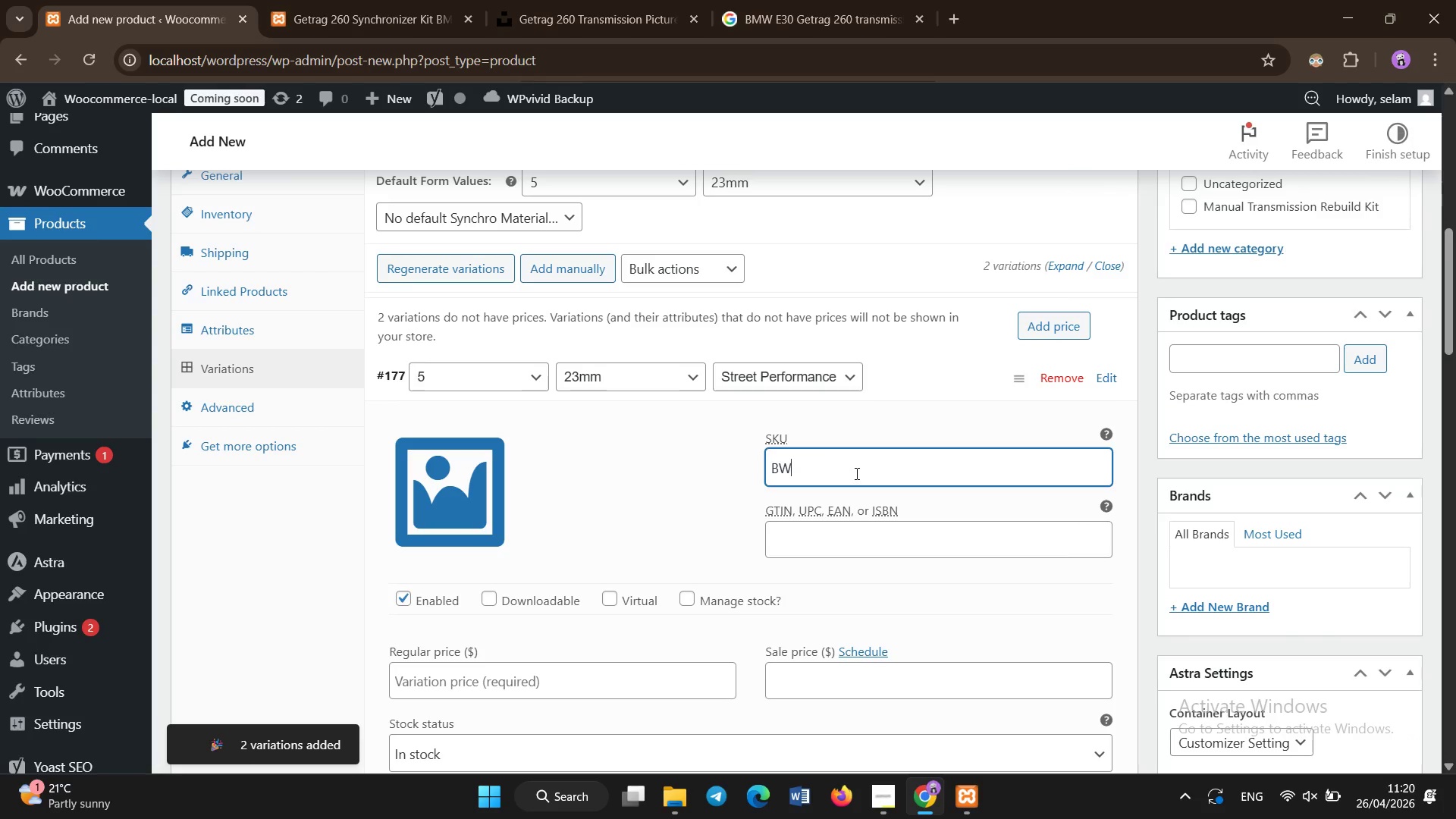 
type(BW-T5-Br)
key(Backspace)
type(RASS)
 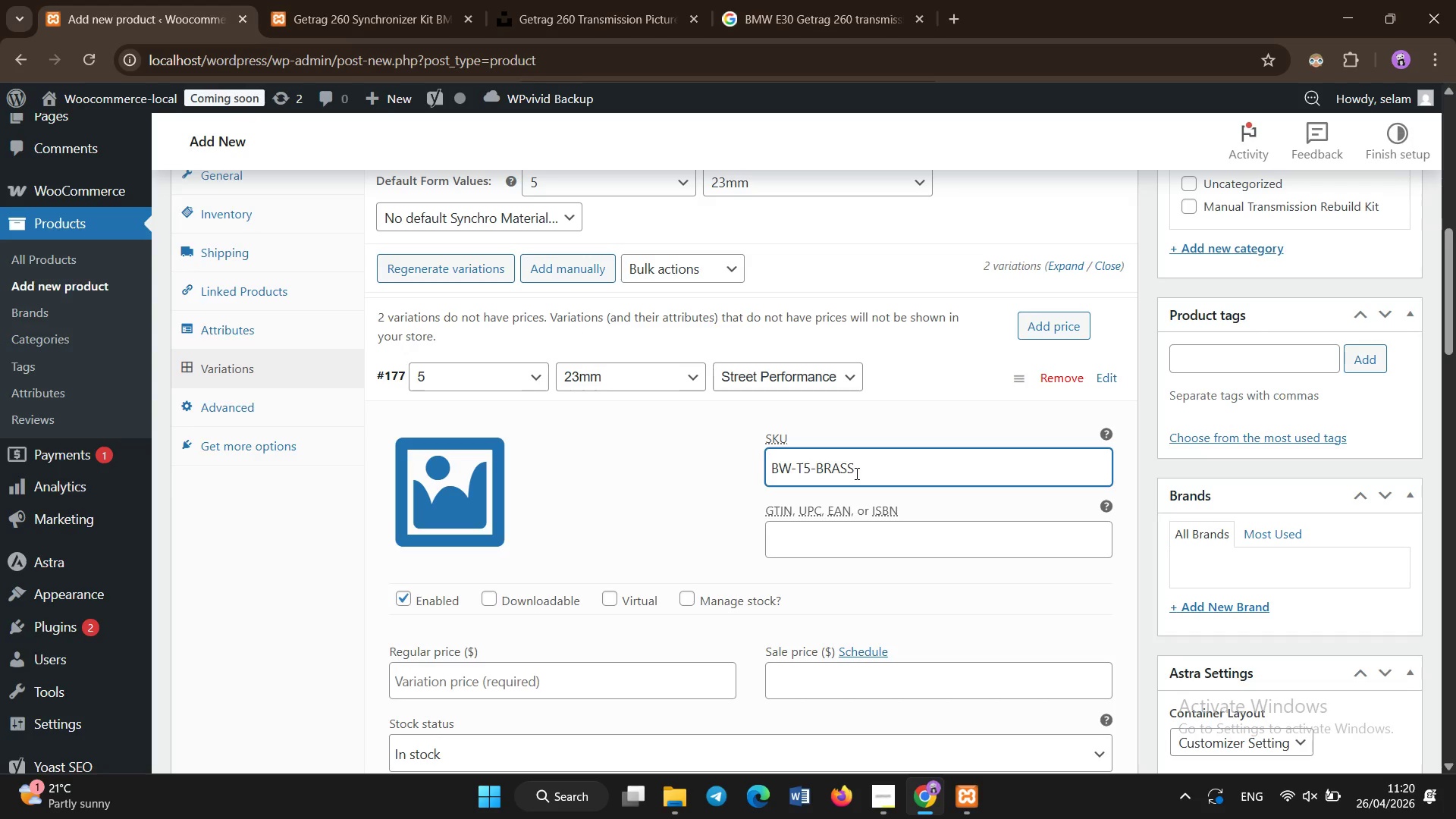 
scroll: coordinate [637, 610], scroll_direction: down, amount: 2.0
 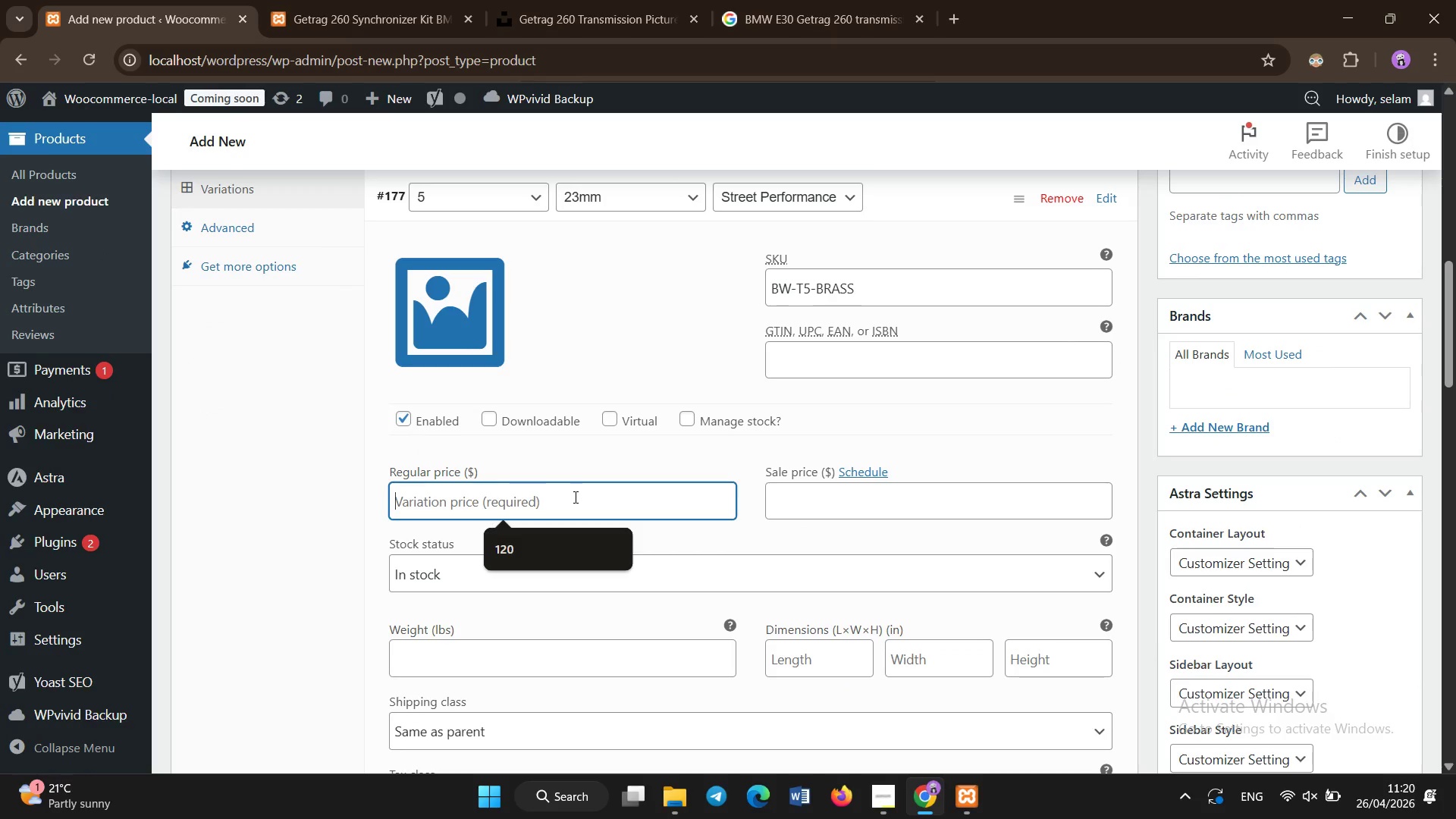 
type(209)
 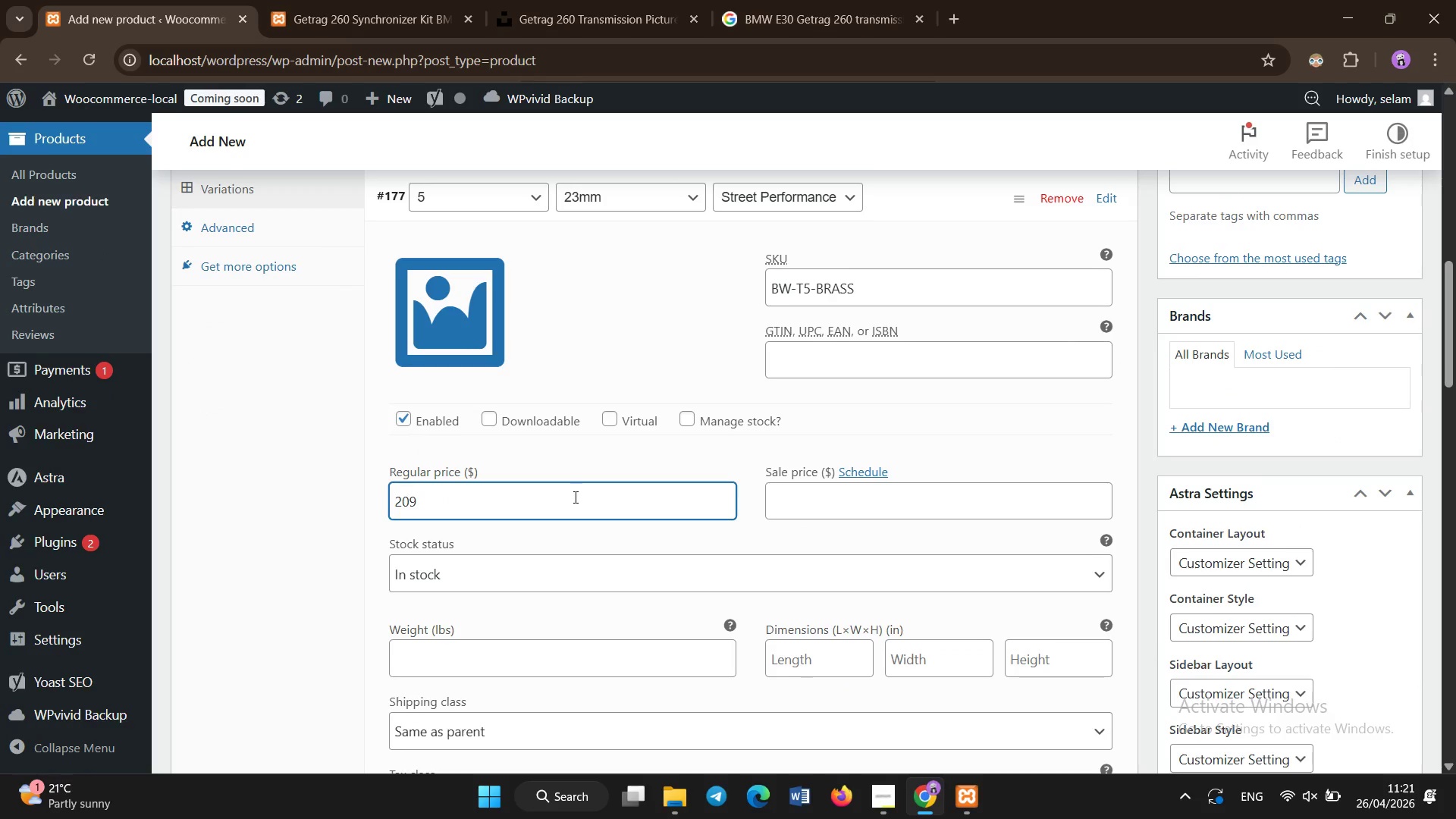 
scroll: coordinate [576, 497], scroll_direction: down, amount: 1.0
 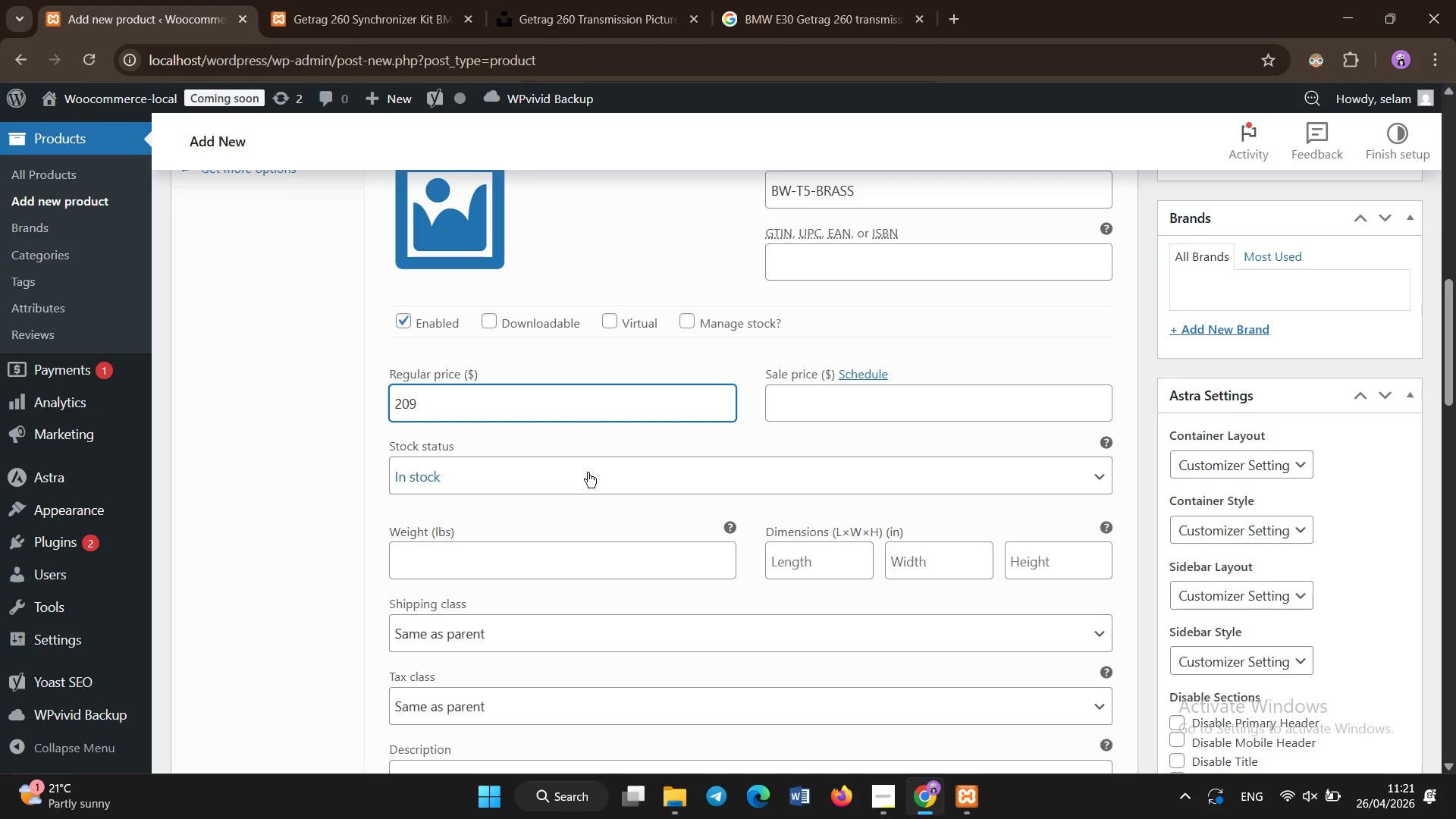 
left_click([577, 463])
 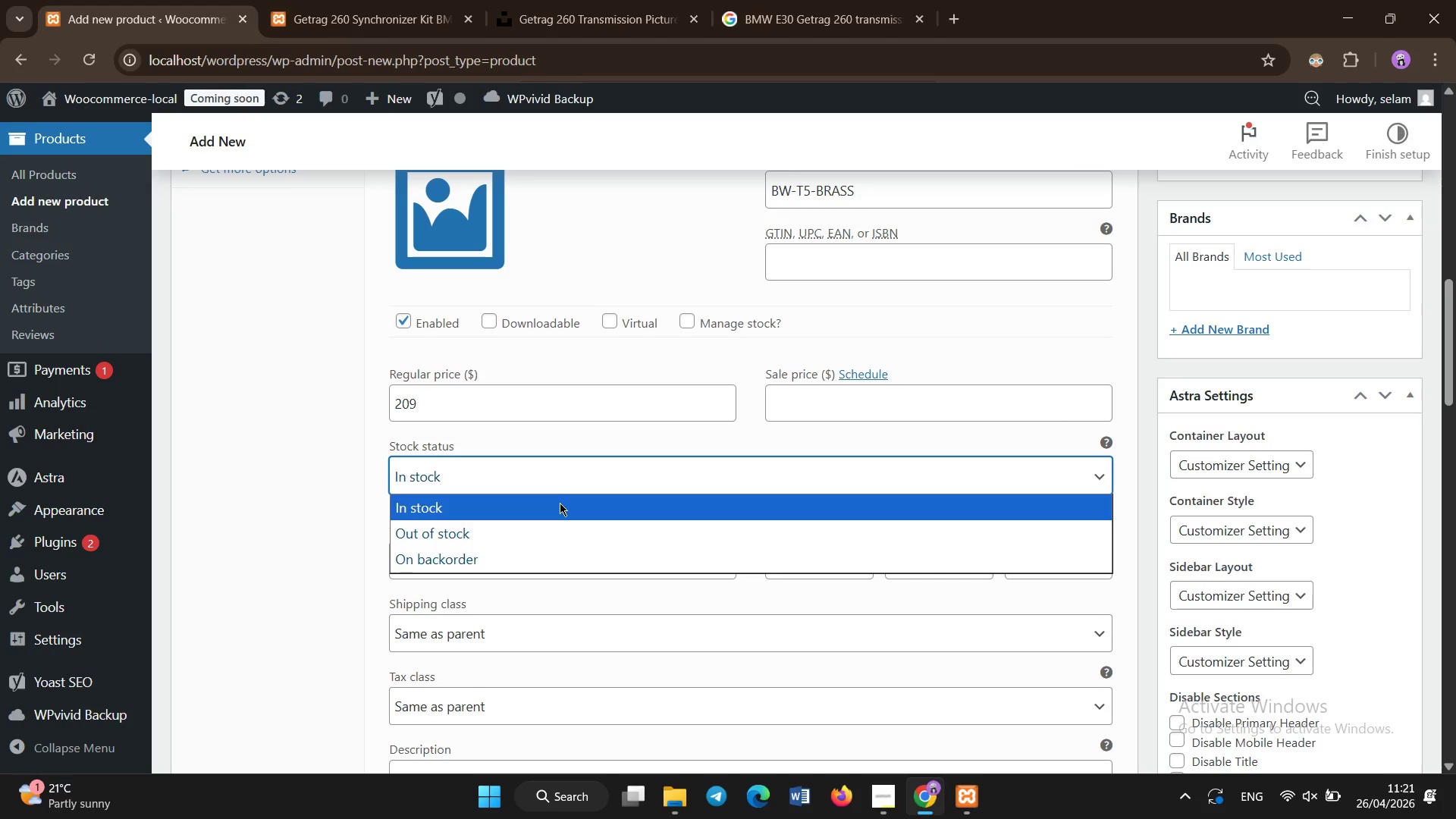 
left_click([558, 511])
 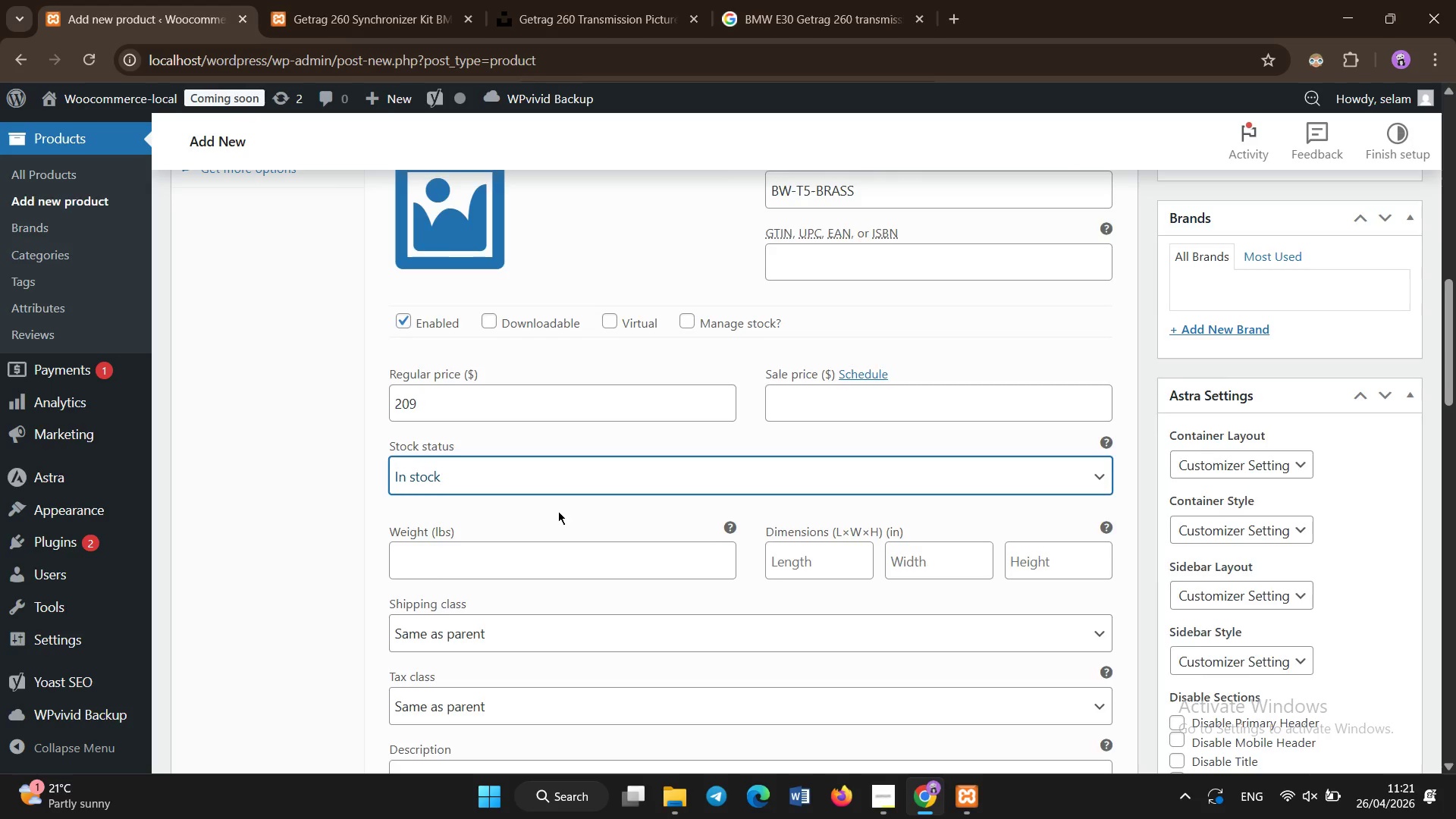 
left_click([479, 548])
 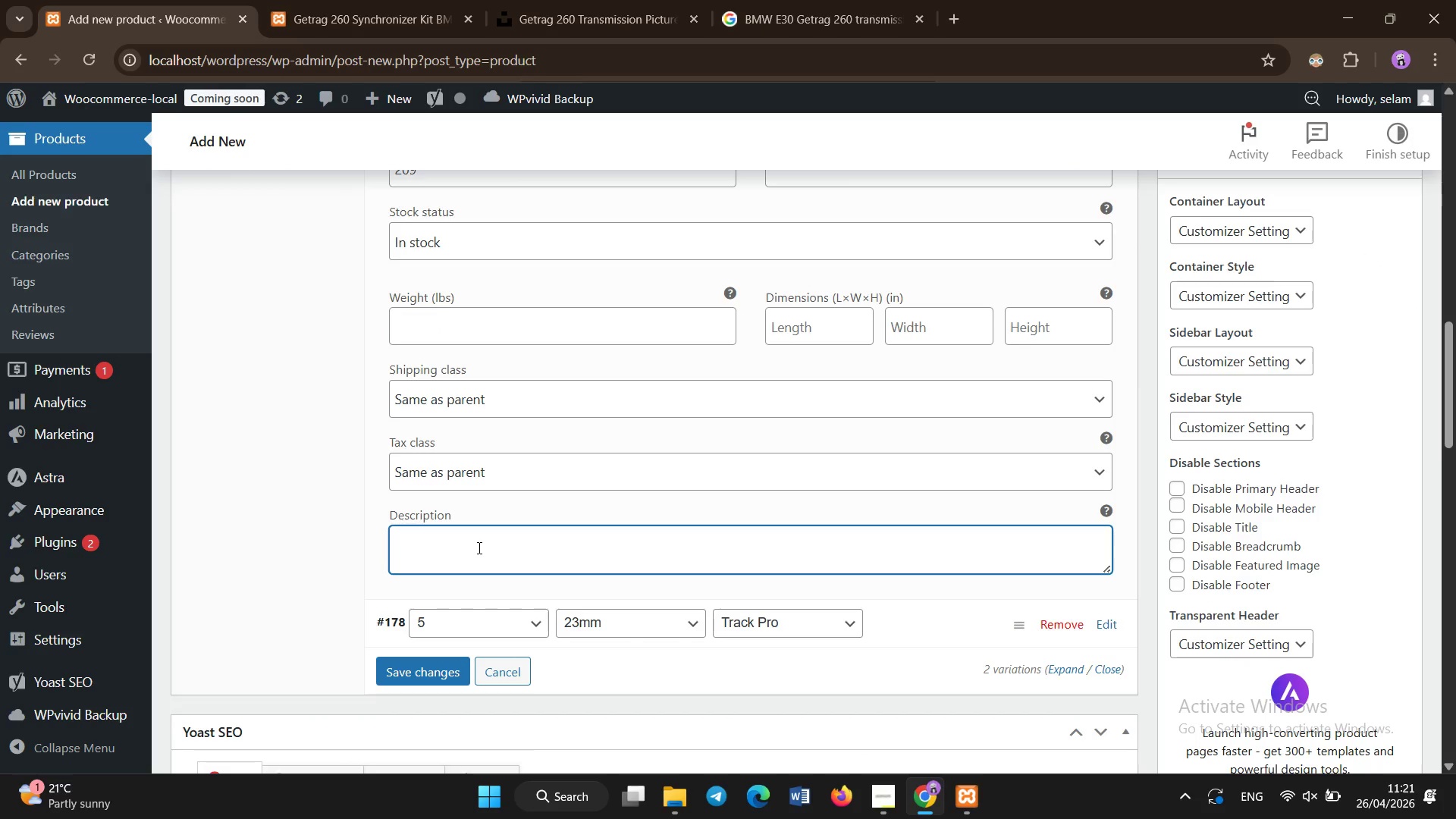 
scroll: coordinate [538, 533], scroll_direction: down, amount: 2.0
 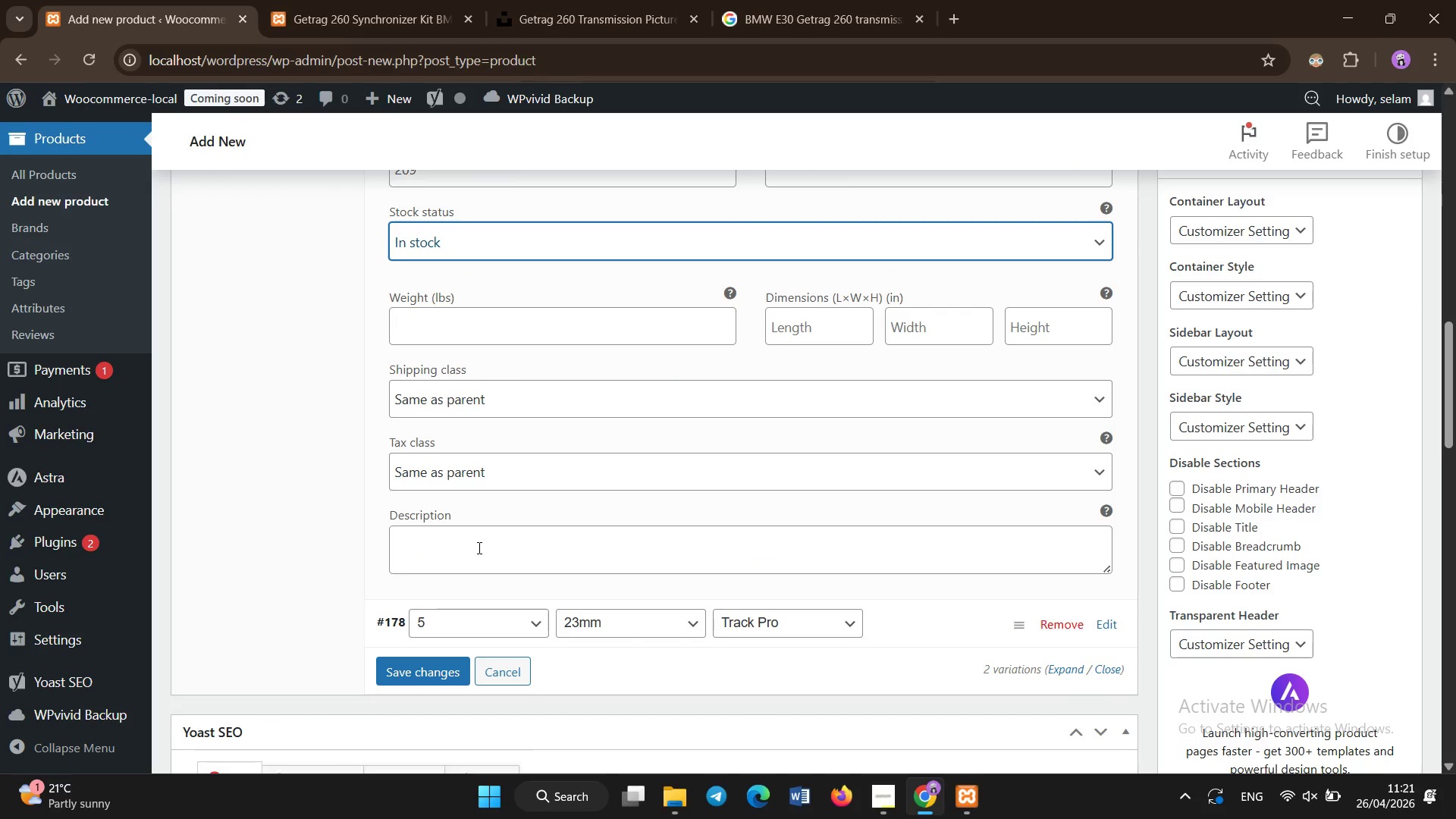 
type(Brass synchros for f)
key(Backspace)
type(smooth OEM- sy)
key(Backspace)
type(tyle shifting and daily driving comfort)
 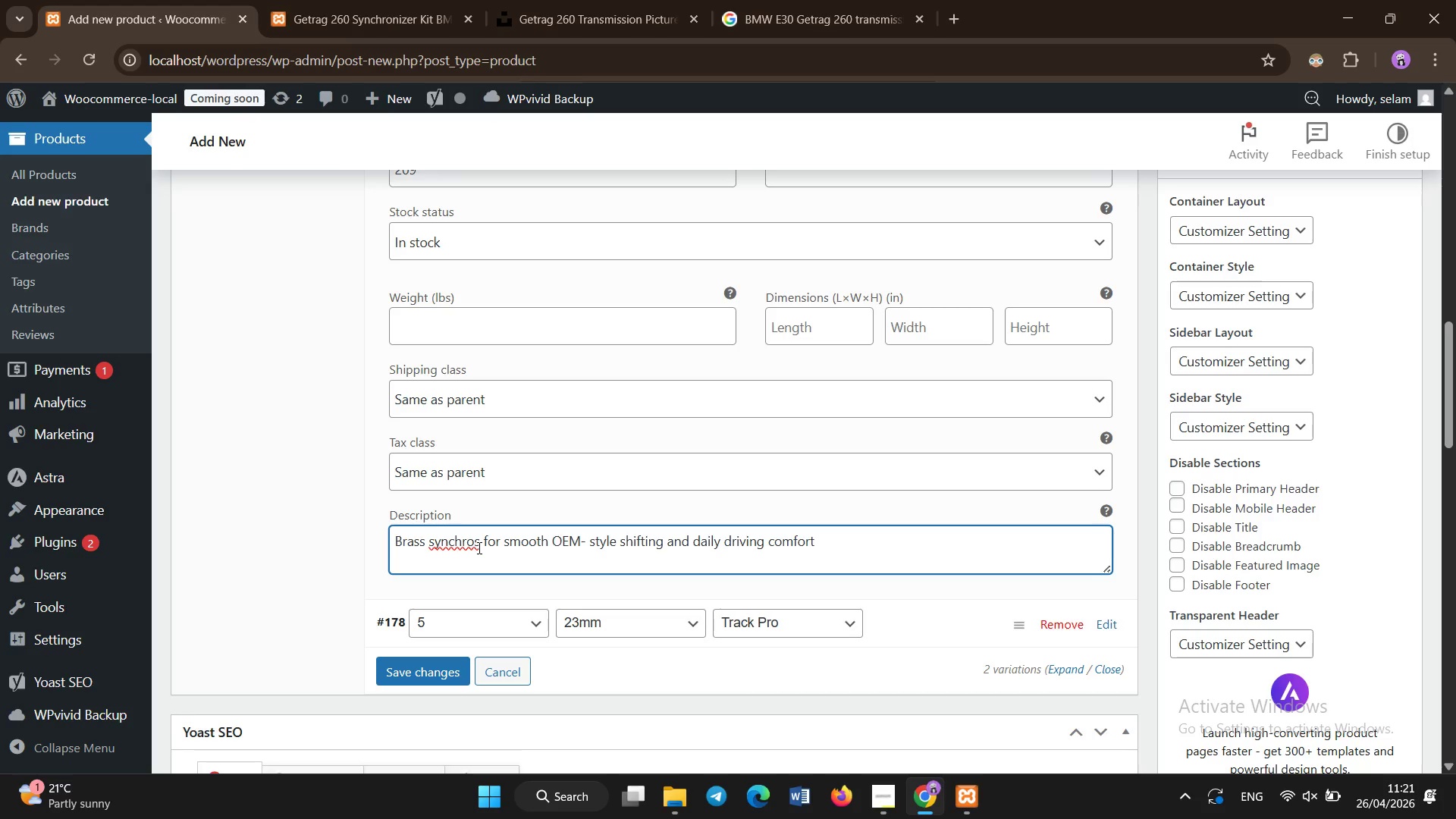 
left_click([397, 671])
 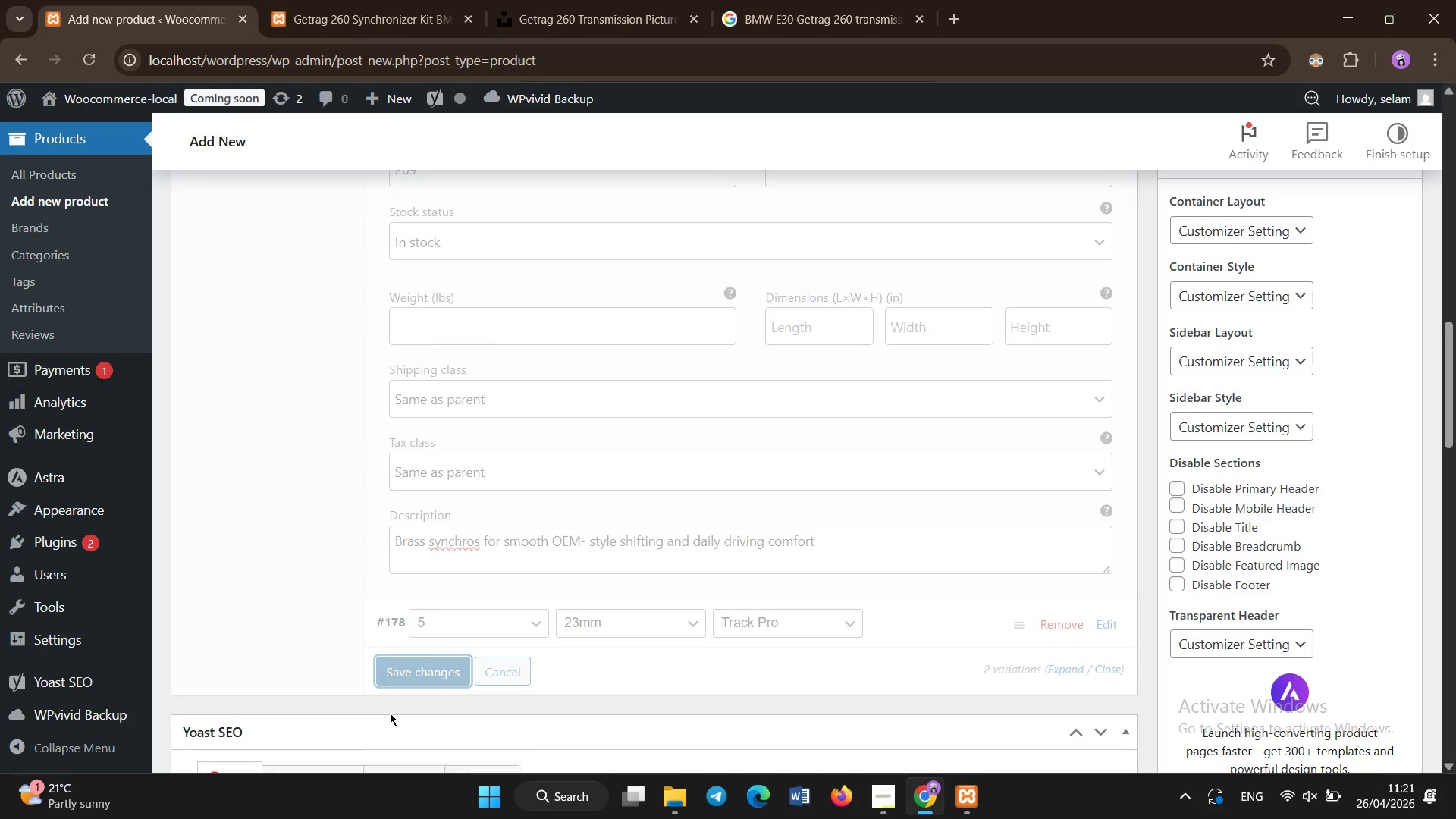 
left_click([428, 582])
 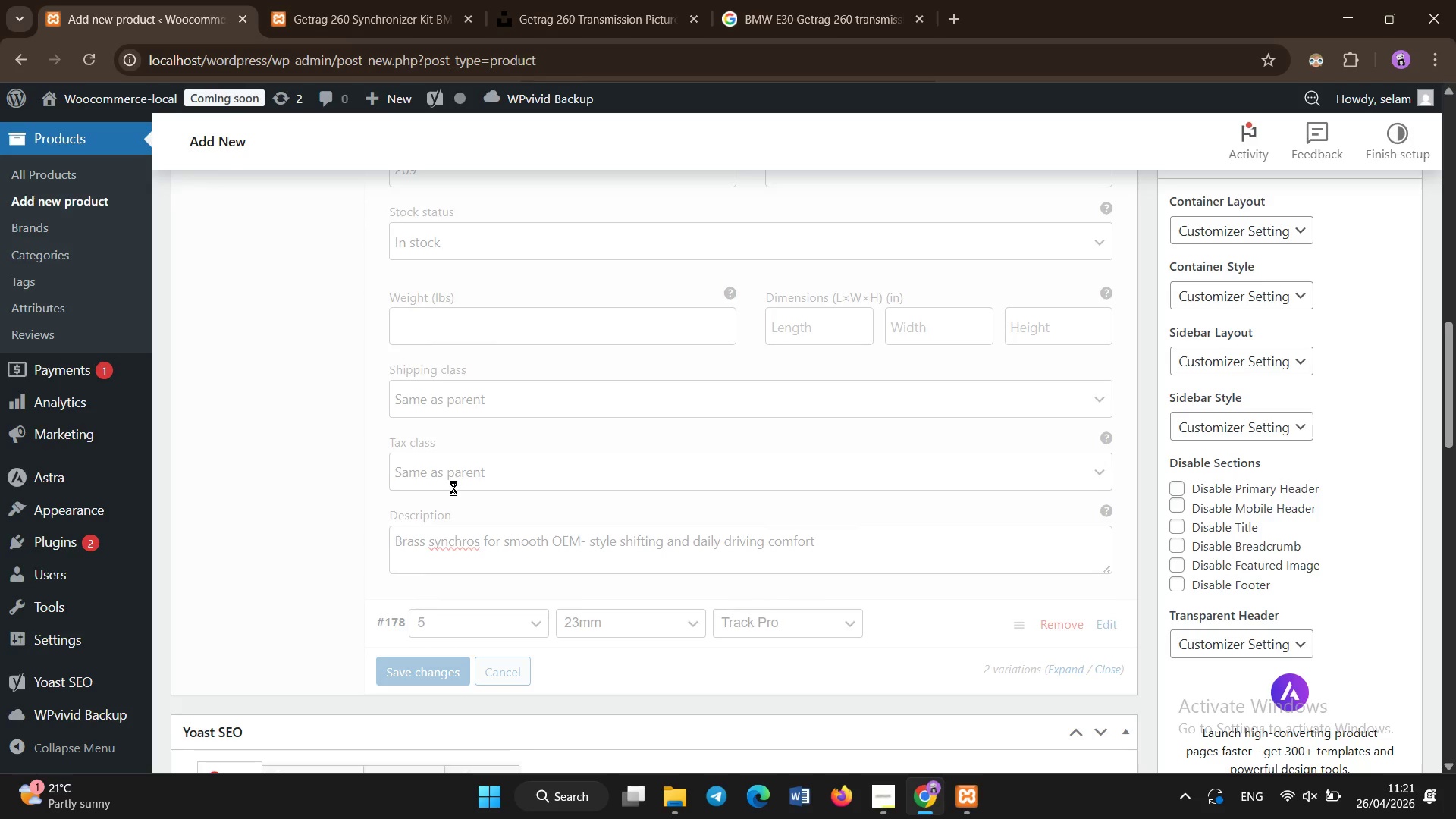 
scroll: coordinate [453, 488], scroll_direction: up, amount: 1.0
 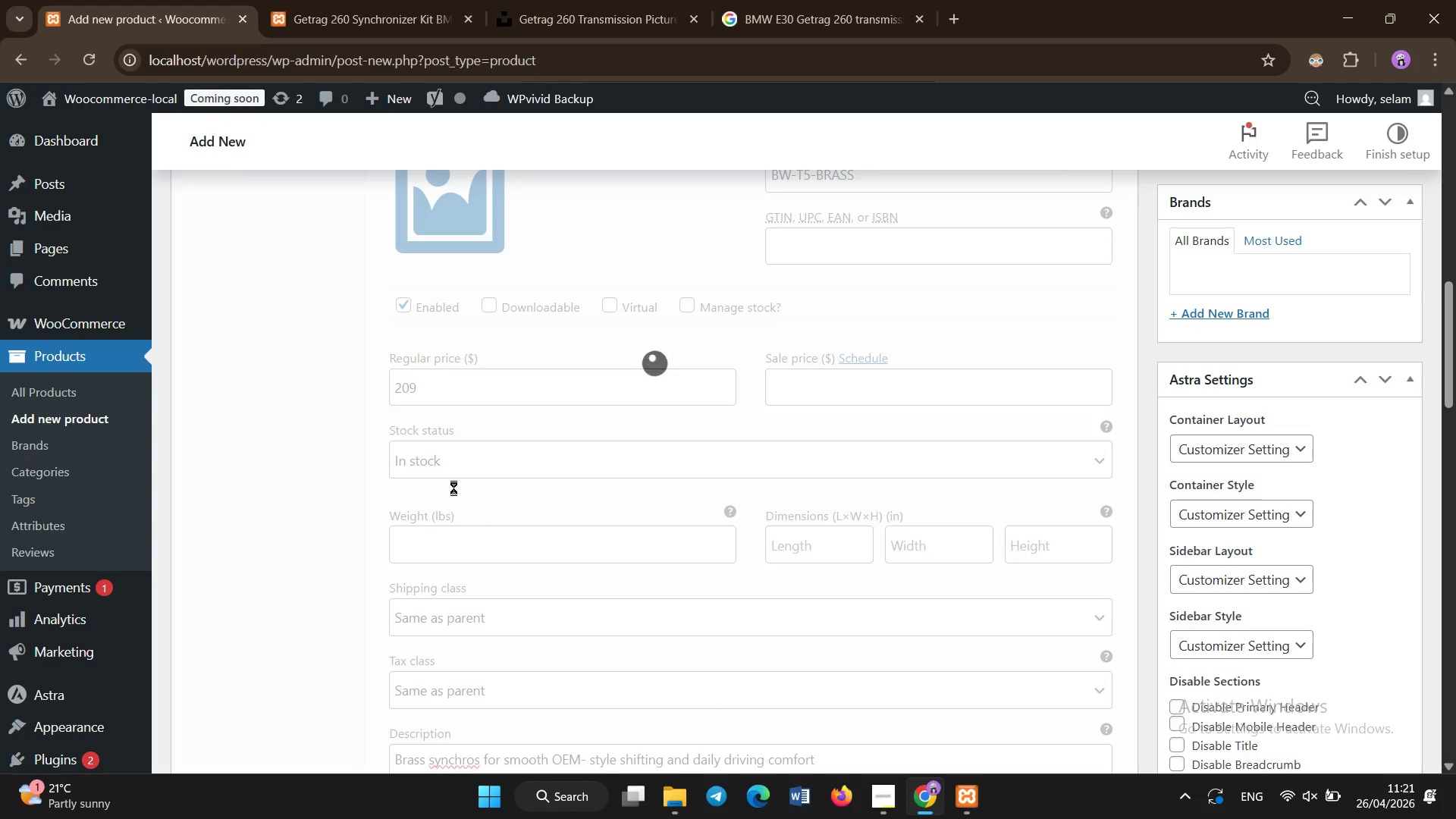 
left_click([668, 325])
 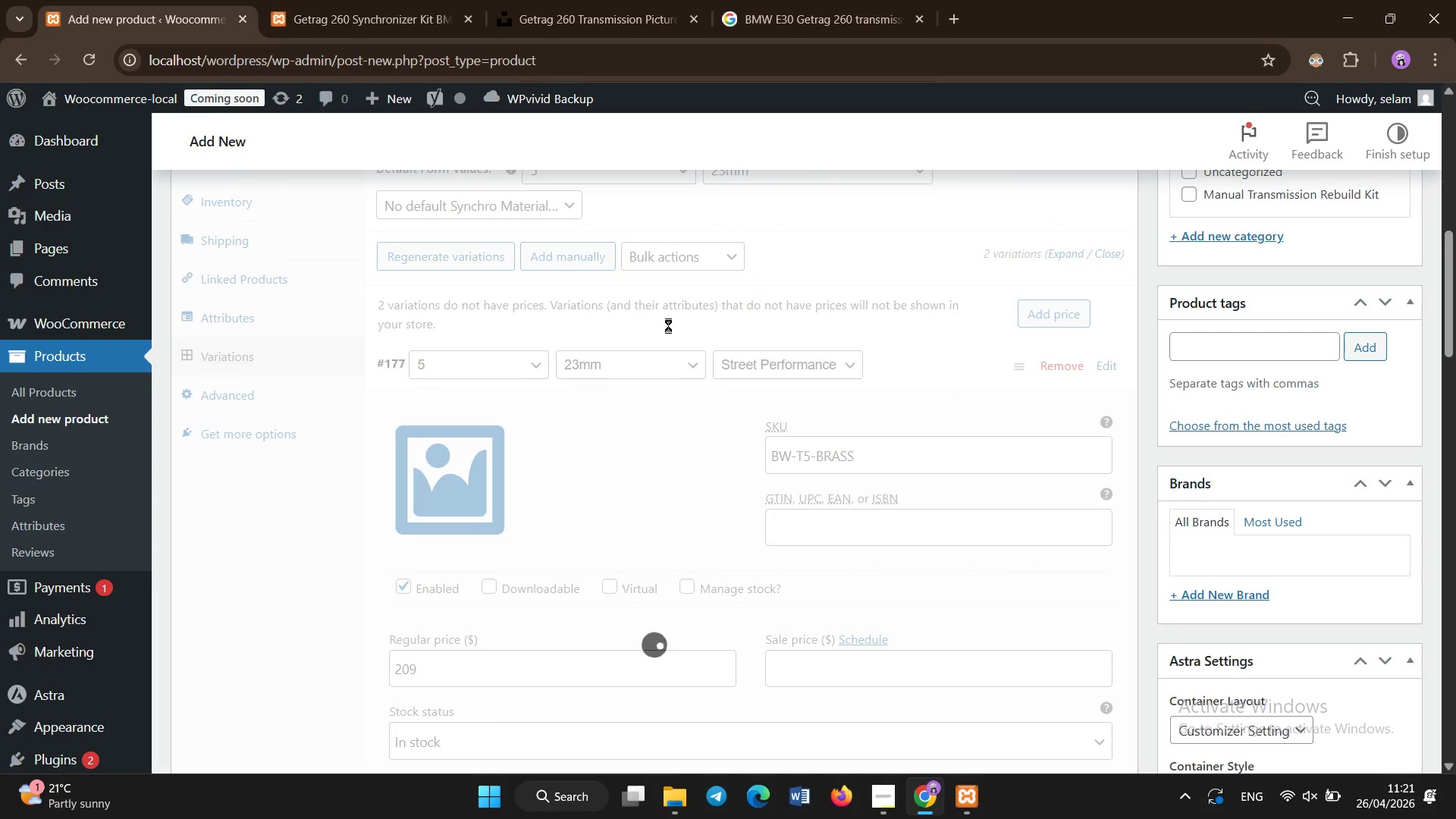 
scroll: coordinate [668, 325], scroll_direction: up, amount: 4.0
 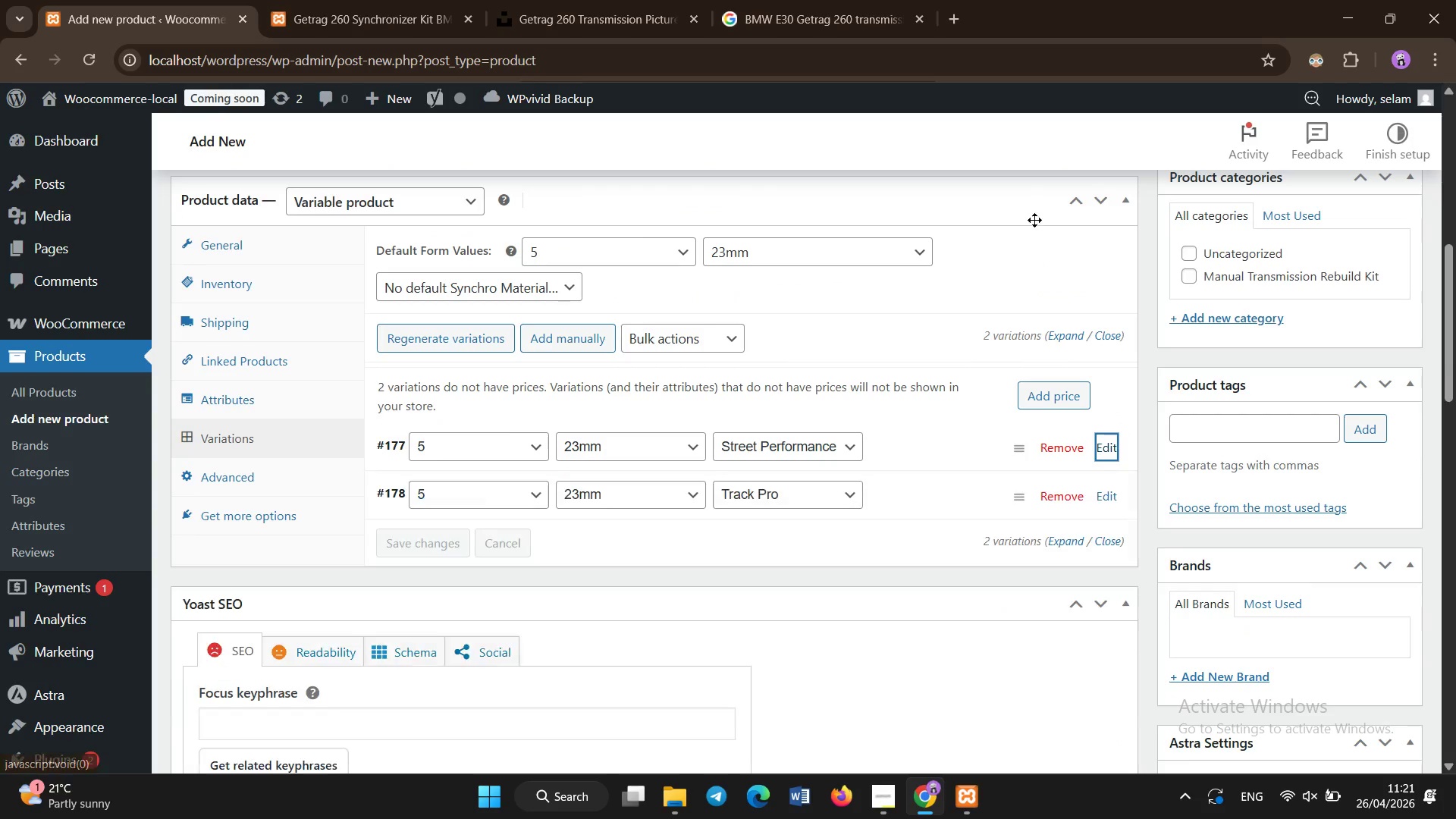 
scroll: coordinate [973, 420], scroll_direction: down, amount: 1.0
 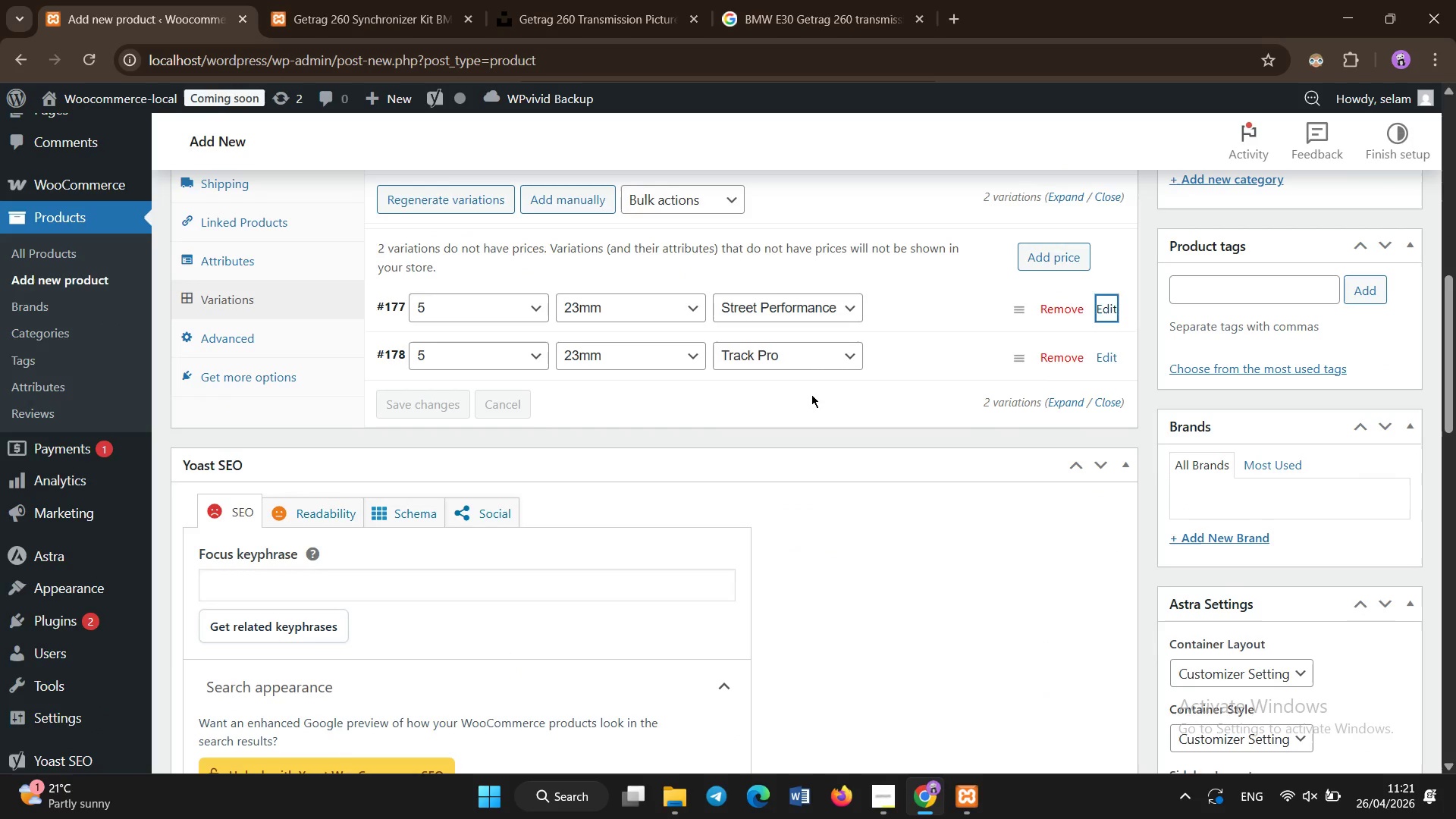 
left_click([811, 394])
 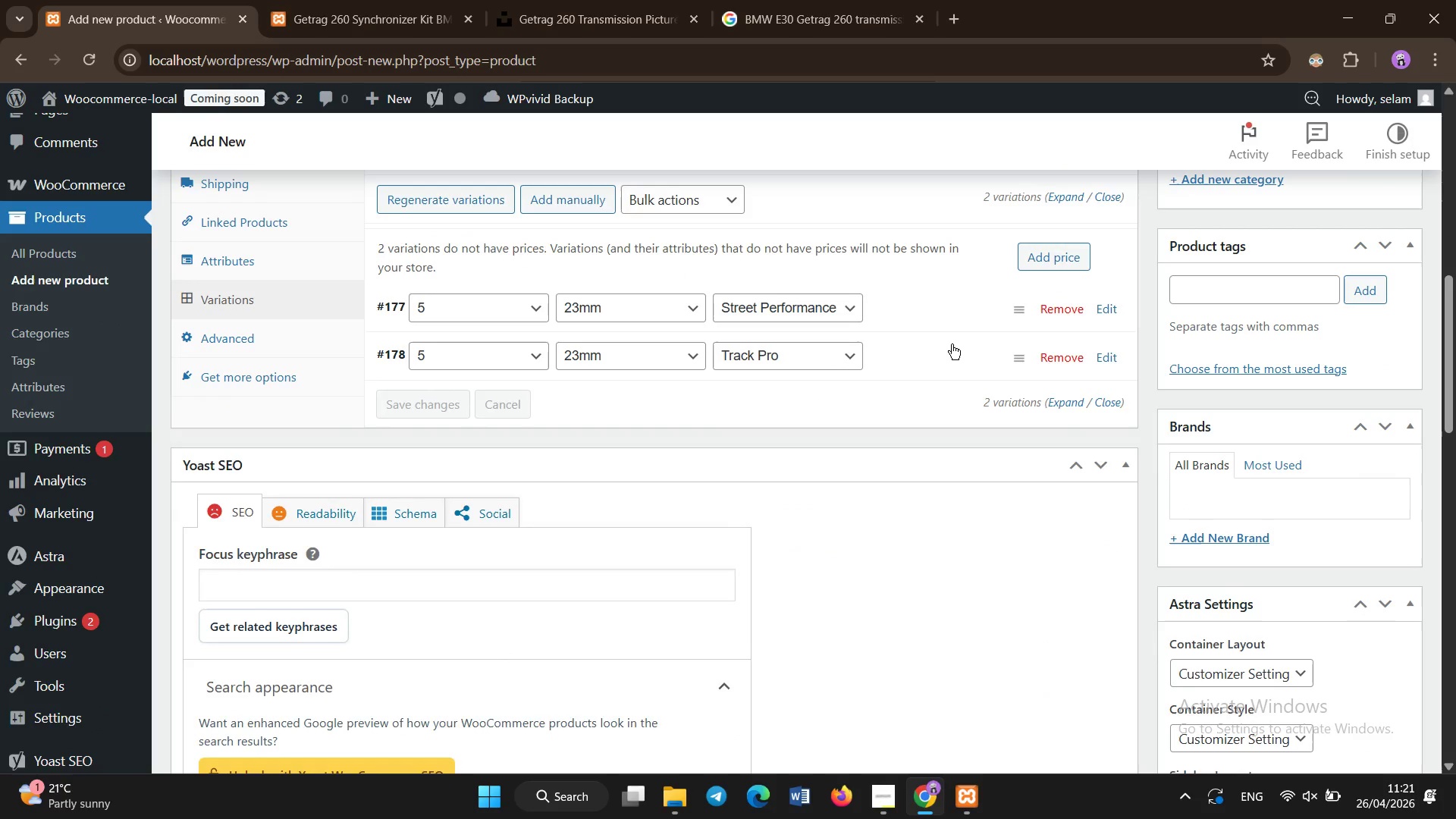 
left_click([952, 344])
 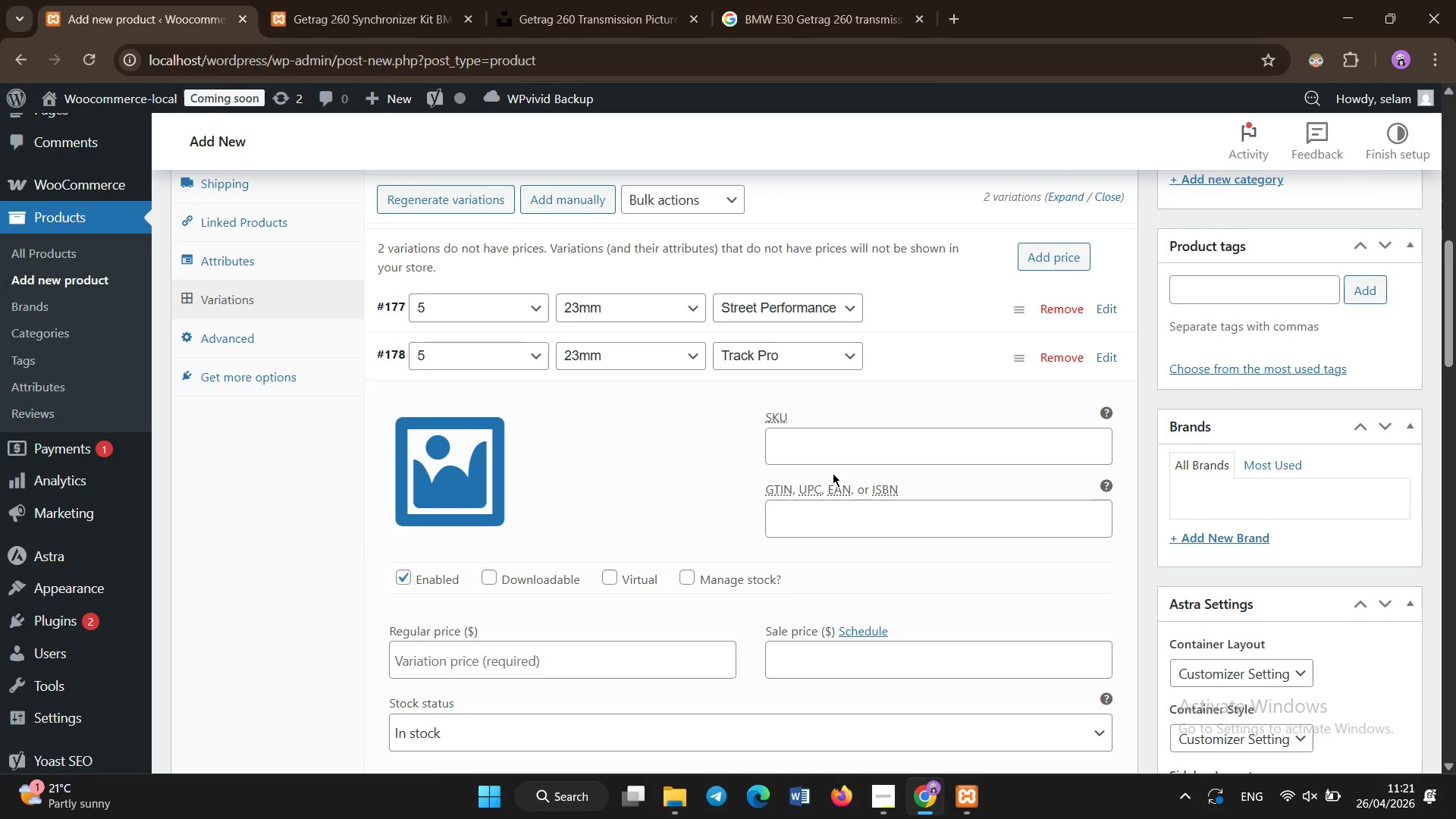 
scroll: coordinate [833, 464], scroll_direction: down, amount: 2.0
 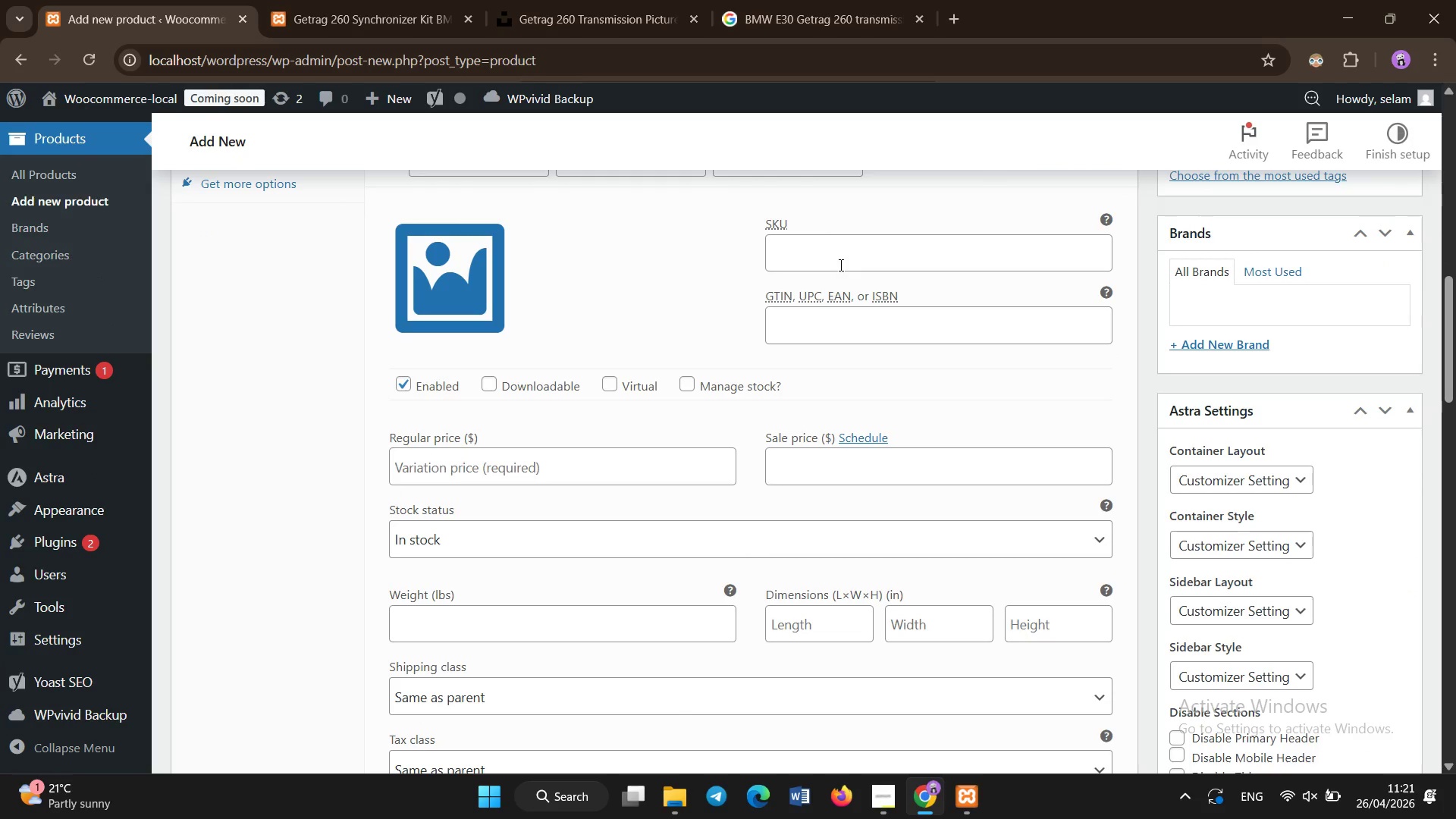 
left_click([845, 260])
 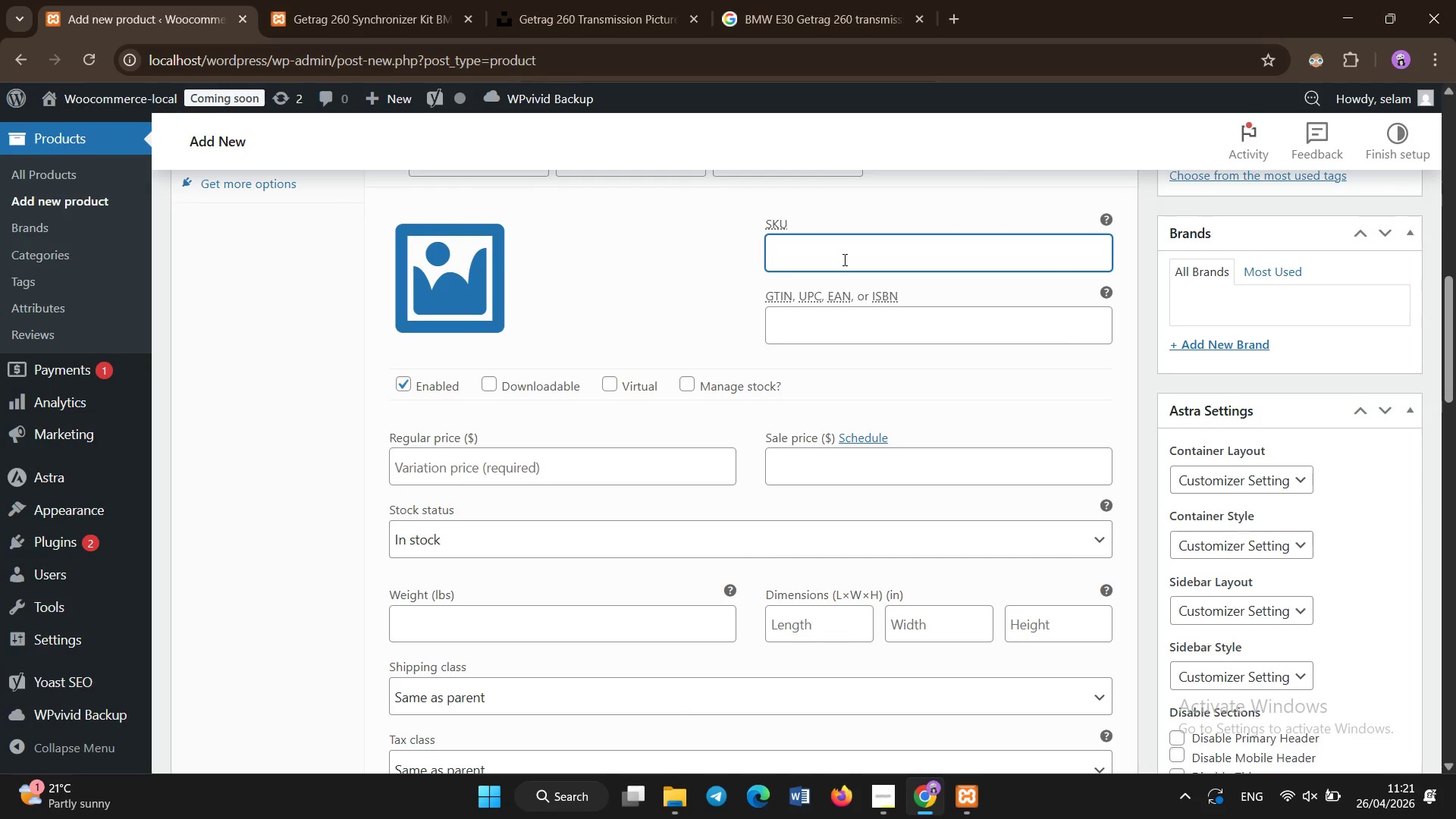 
type(BW_)
key(Backspace)
 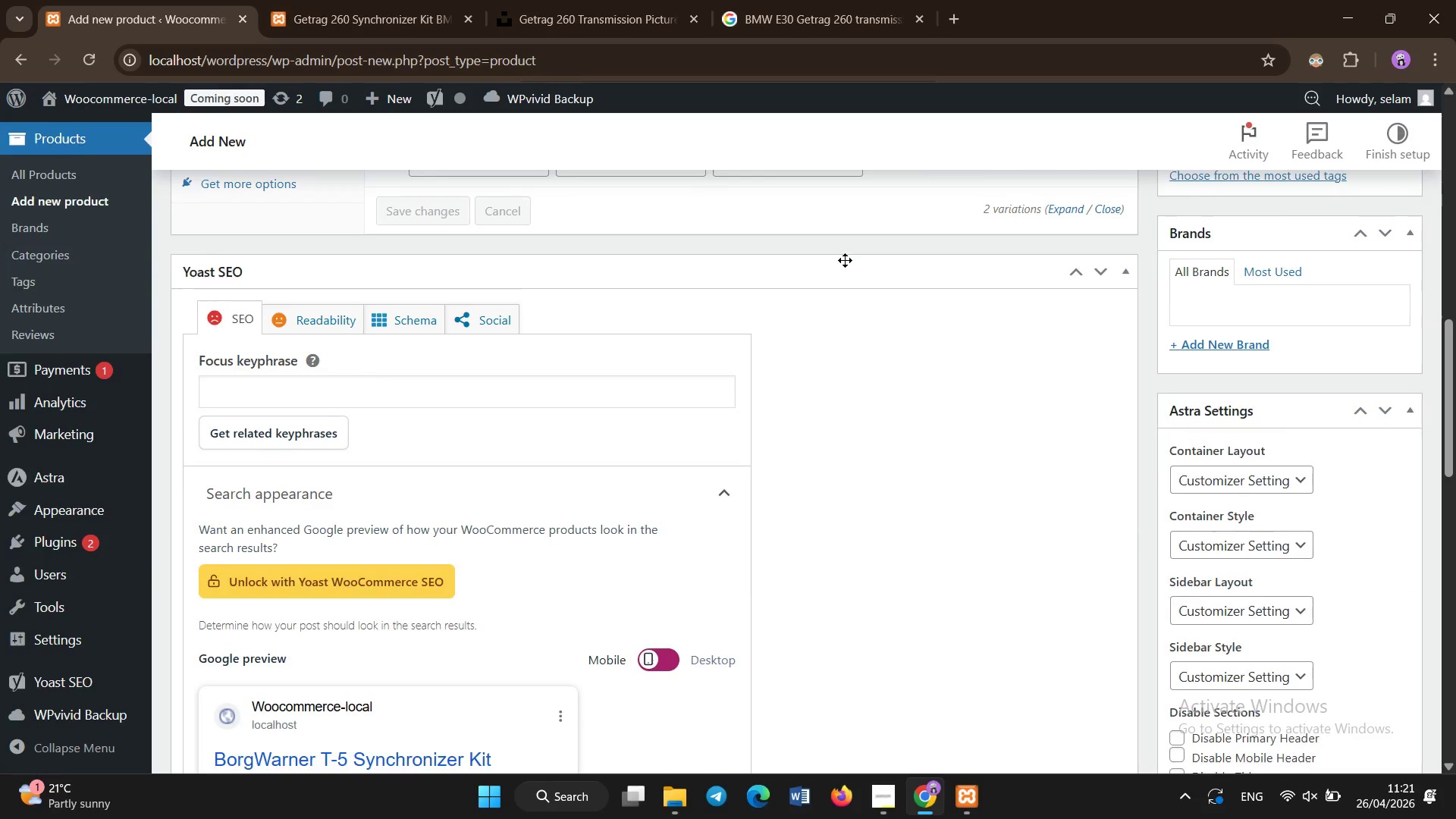 
scroll: coordinate [845, 260], scroll_direction: up, amount: 3.0
 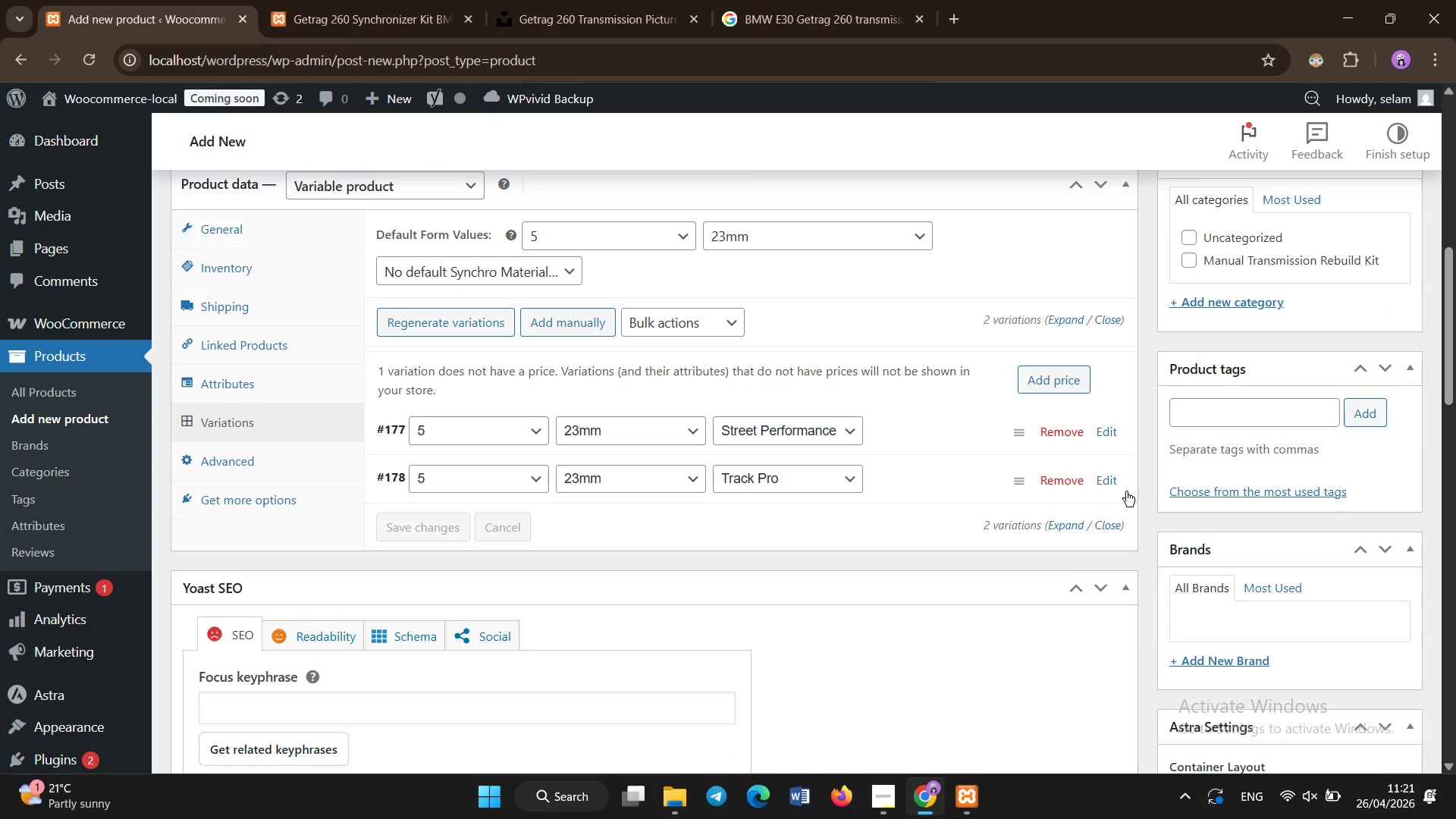 
left_click([1096, 479])
 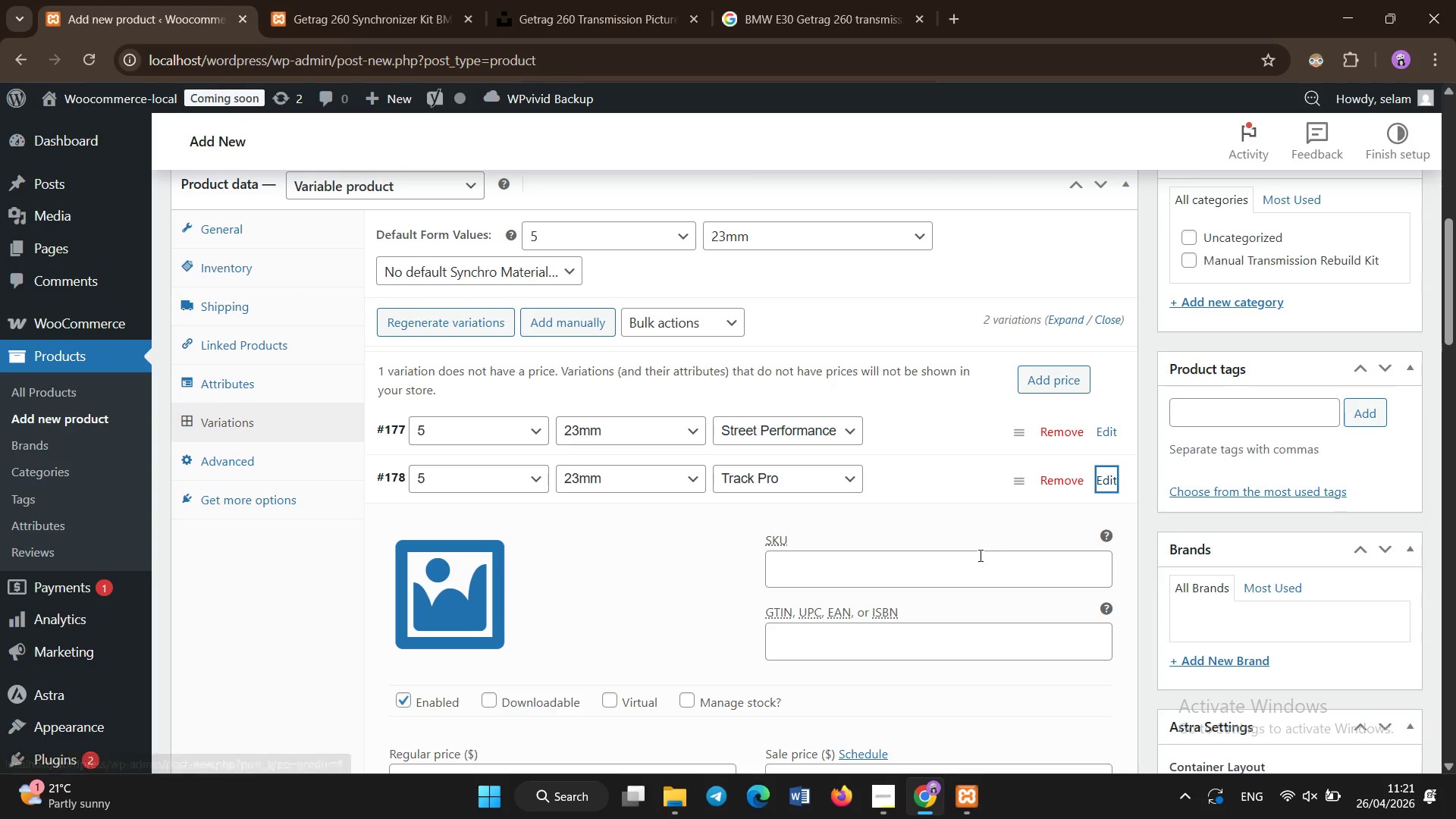 
left_click([980, 559])
 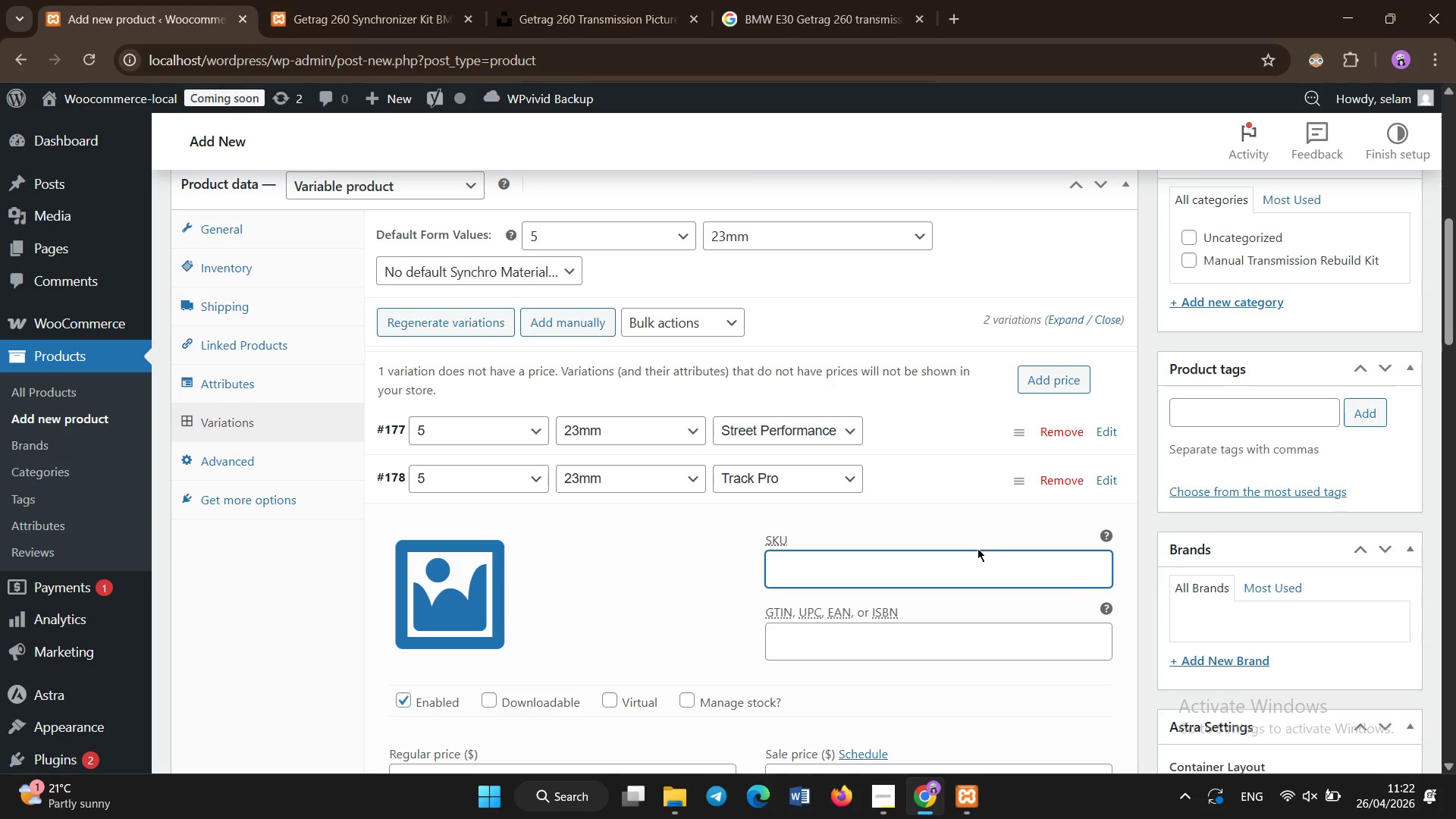 
type(BW-T5-CARBON)
 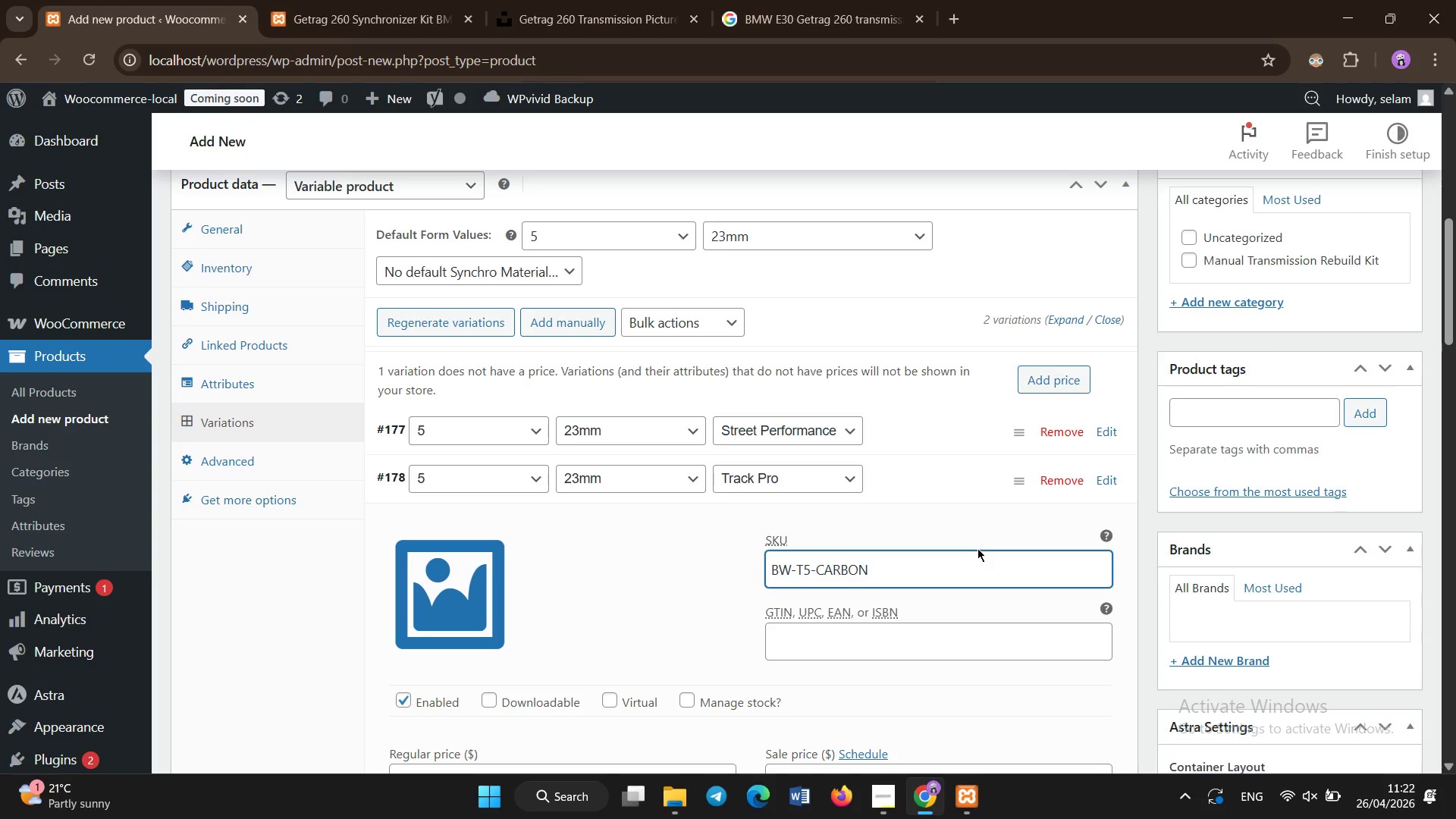 
scroll: coordinate [888, 529], scroll_direction: down, amount: 1.0
 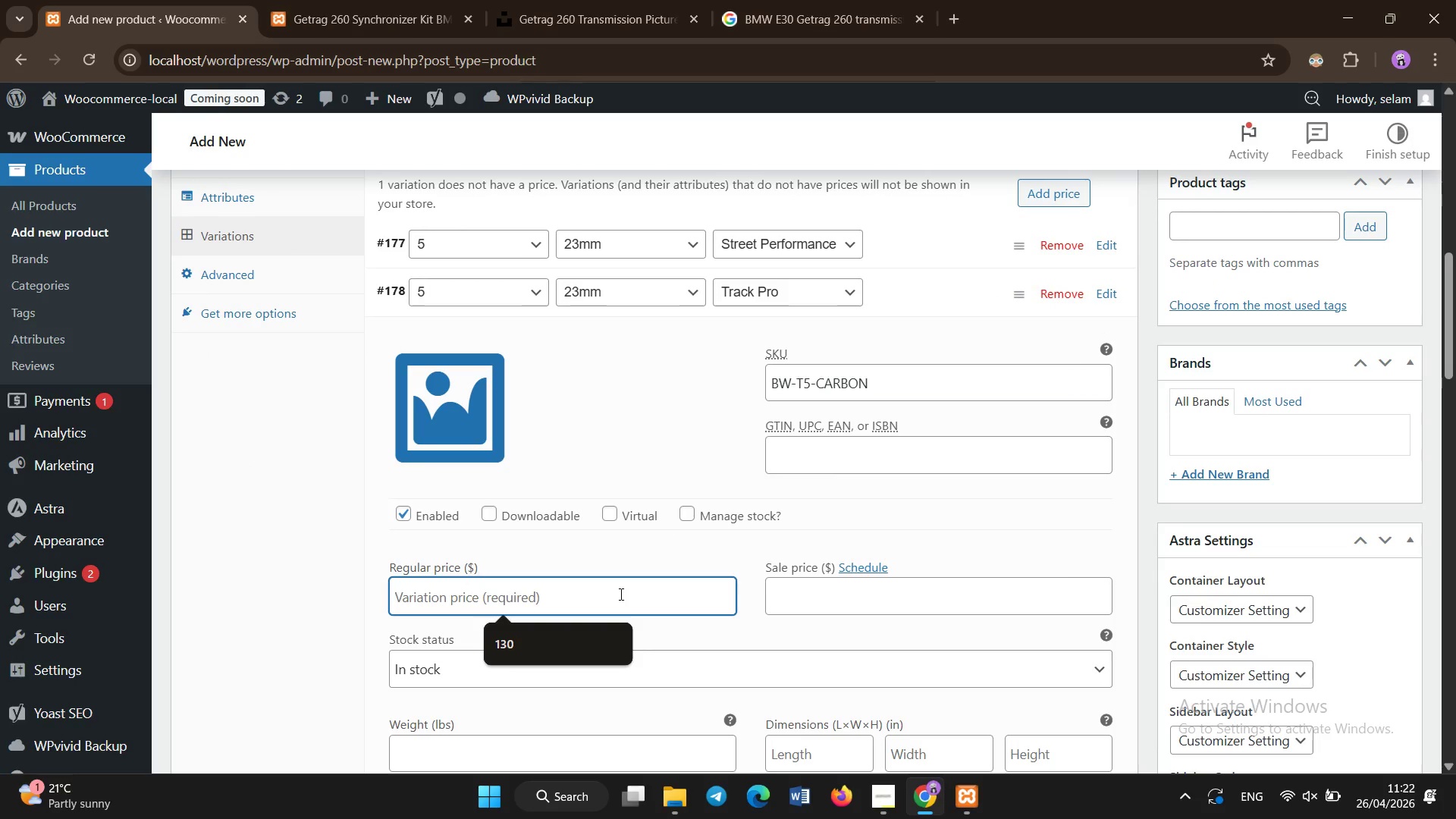 
type(279)
 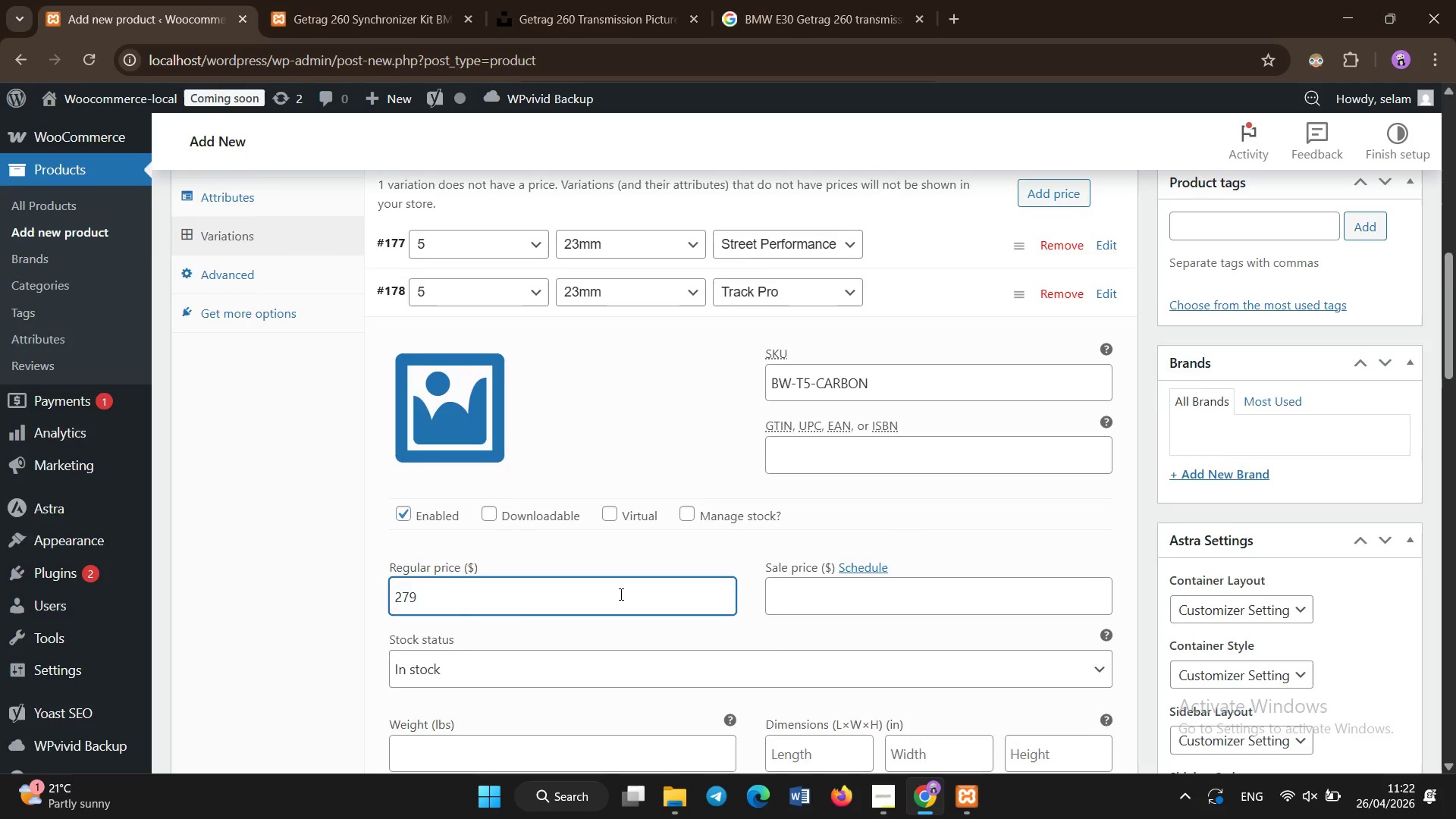 
scroll: coordinate [621, 595], scroll_direction: down, amount: 3.0
 